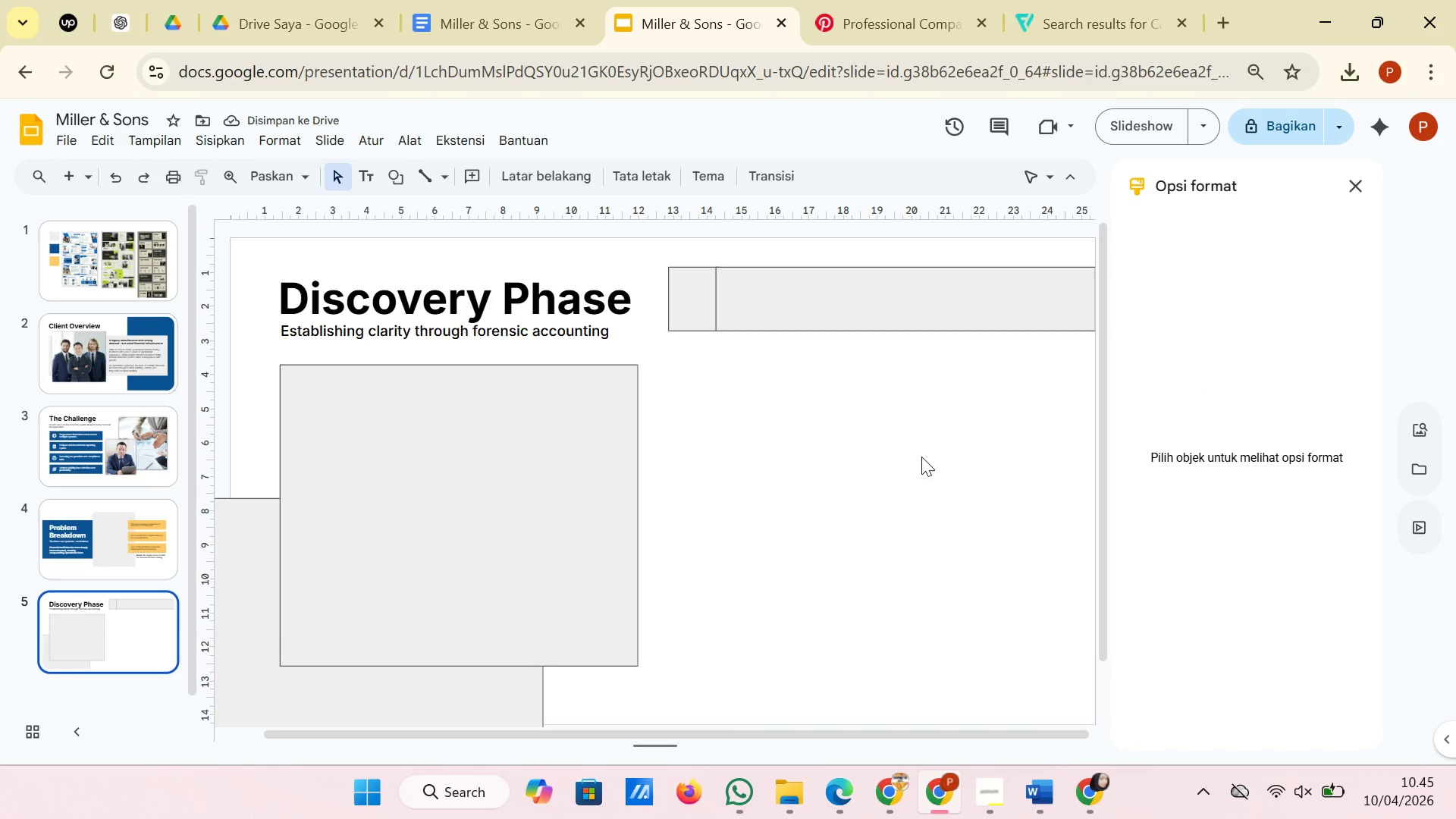 
left_click([479, 501])
 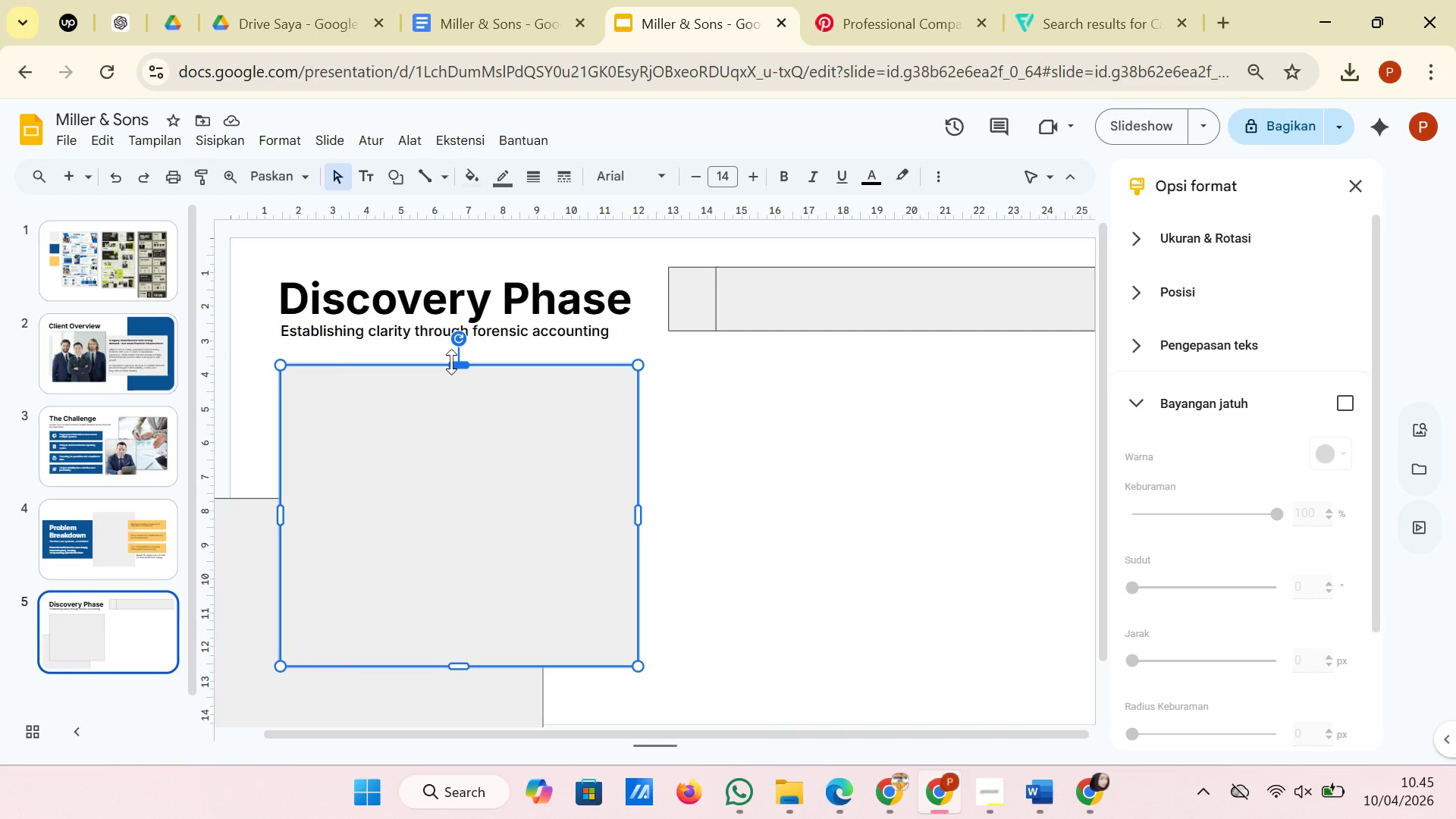 
left_click_drag(start_coordinate=[451, 362], to_coordinate=[450, 352])
 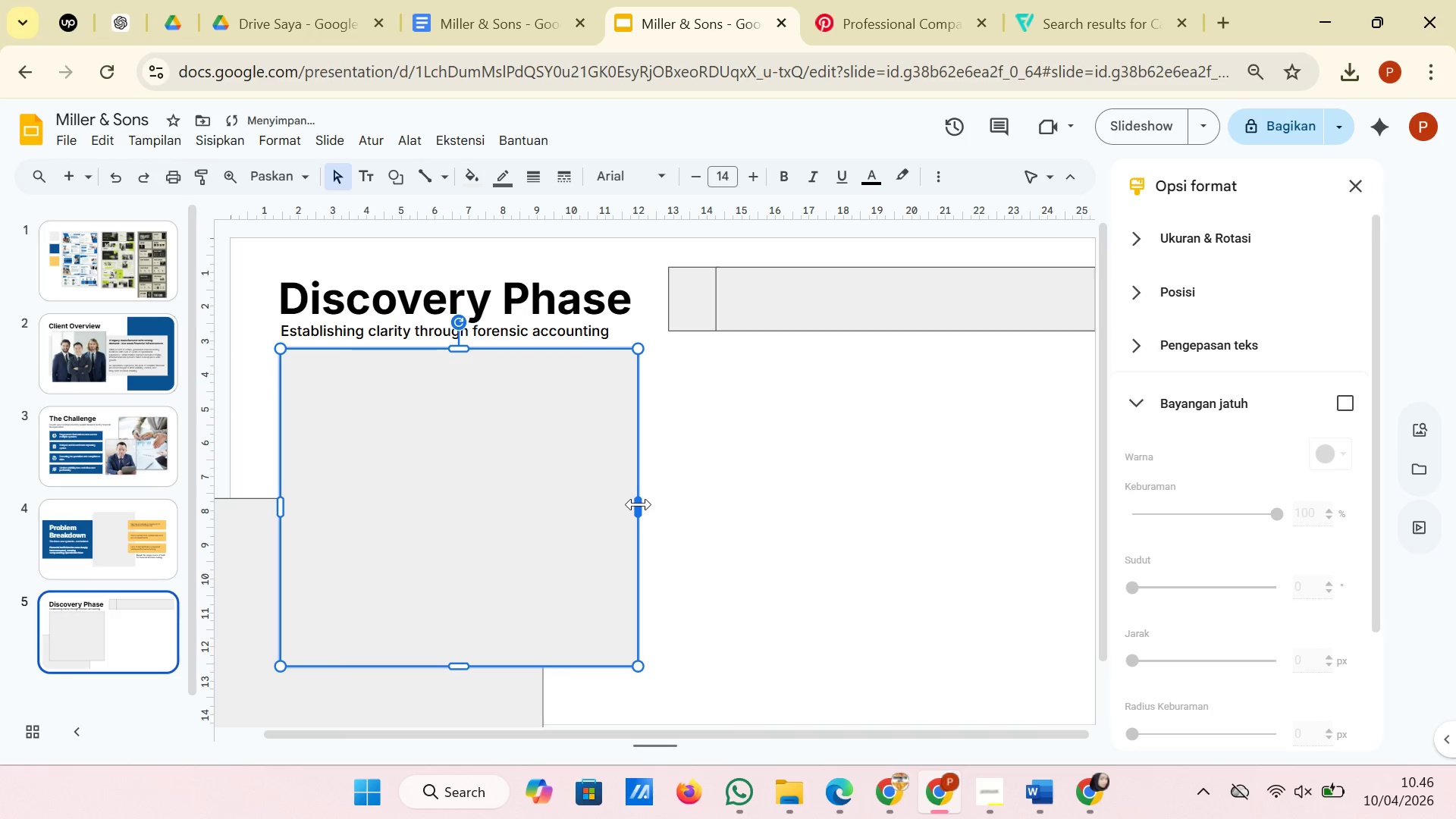 
left_click_drag(start_coordinate=[638, 504], to_coordinate=[649, 504])
 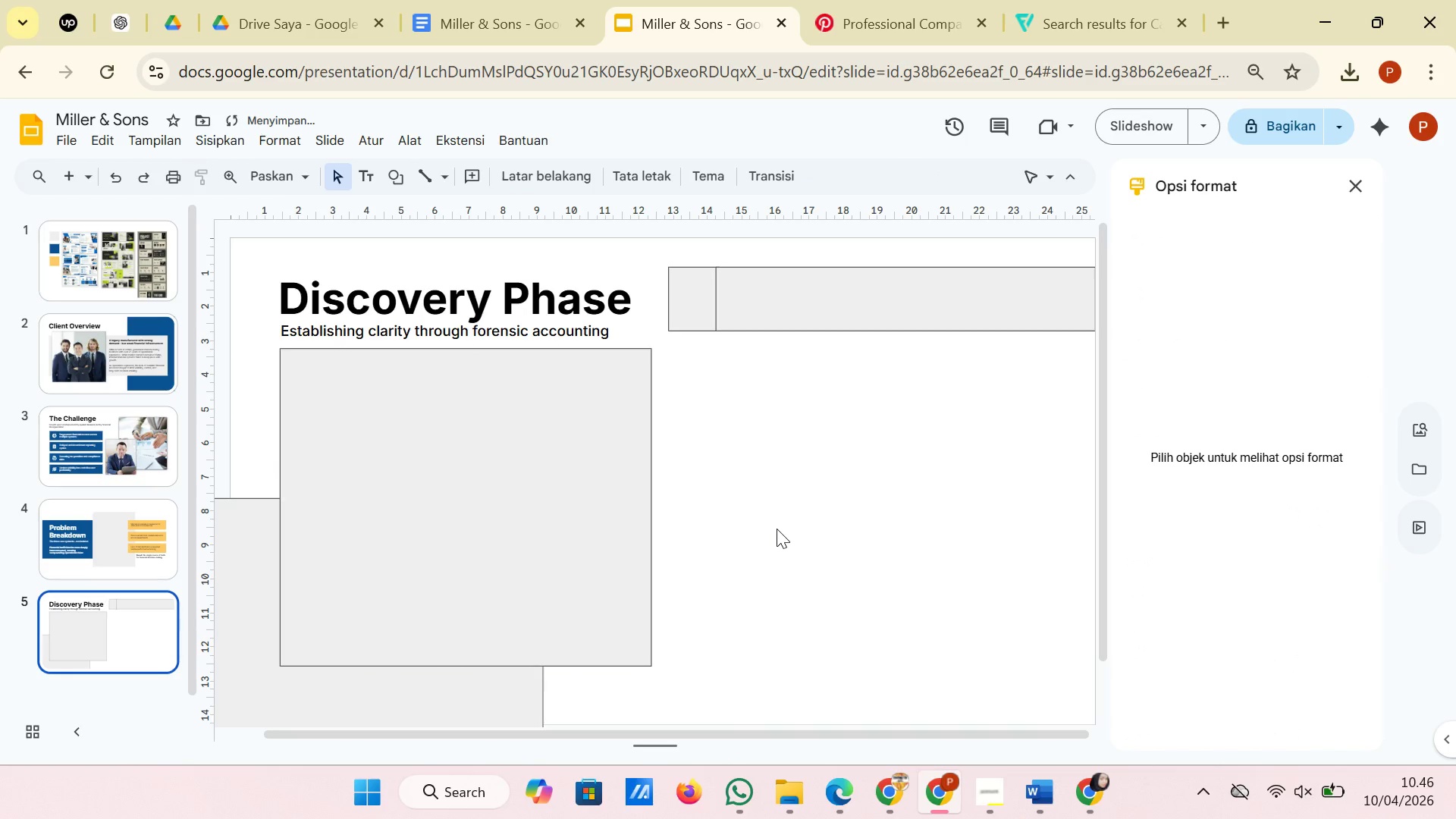 
left_click([777, 529])
 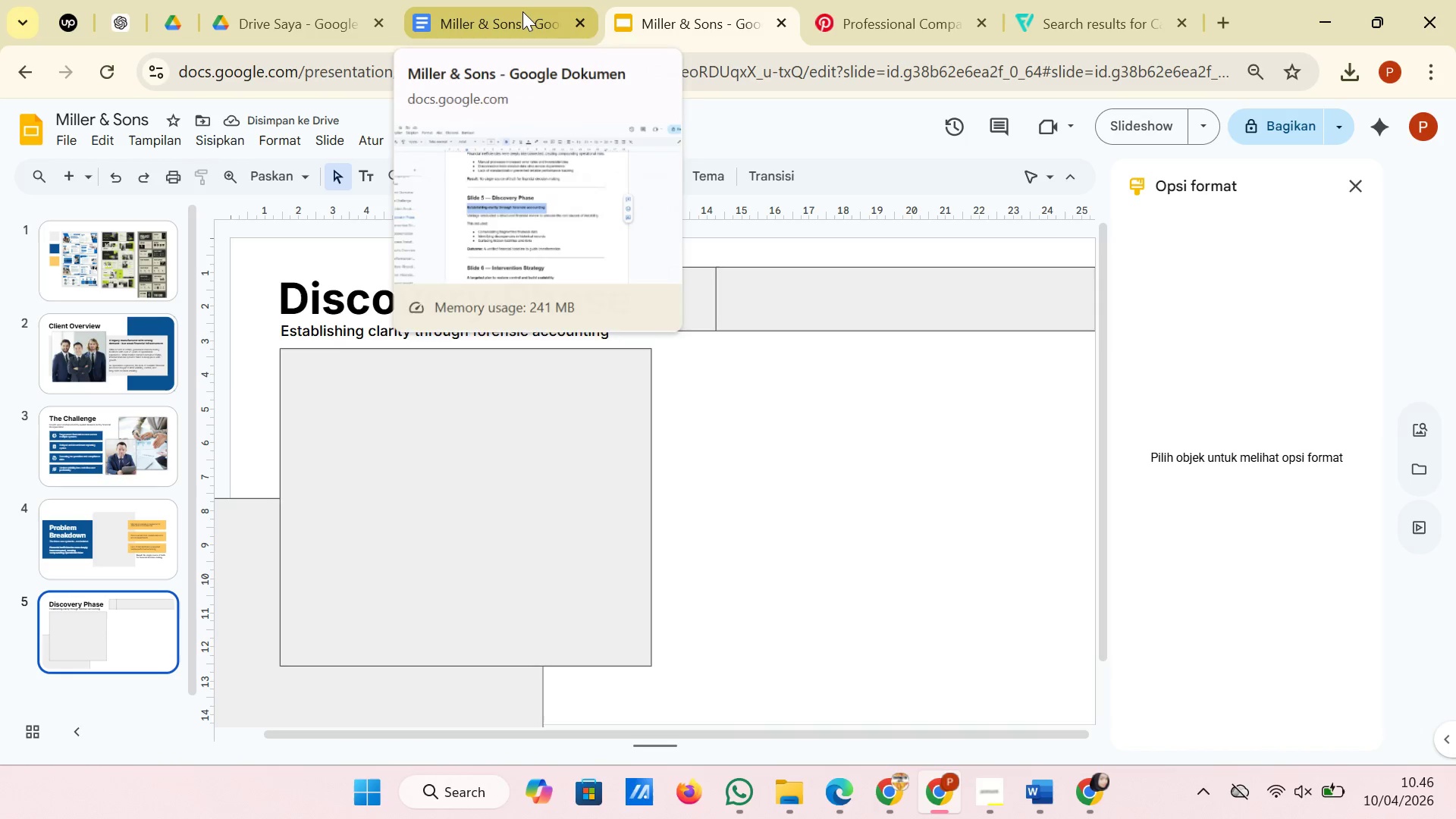 
left_click([522, 11])
 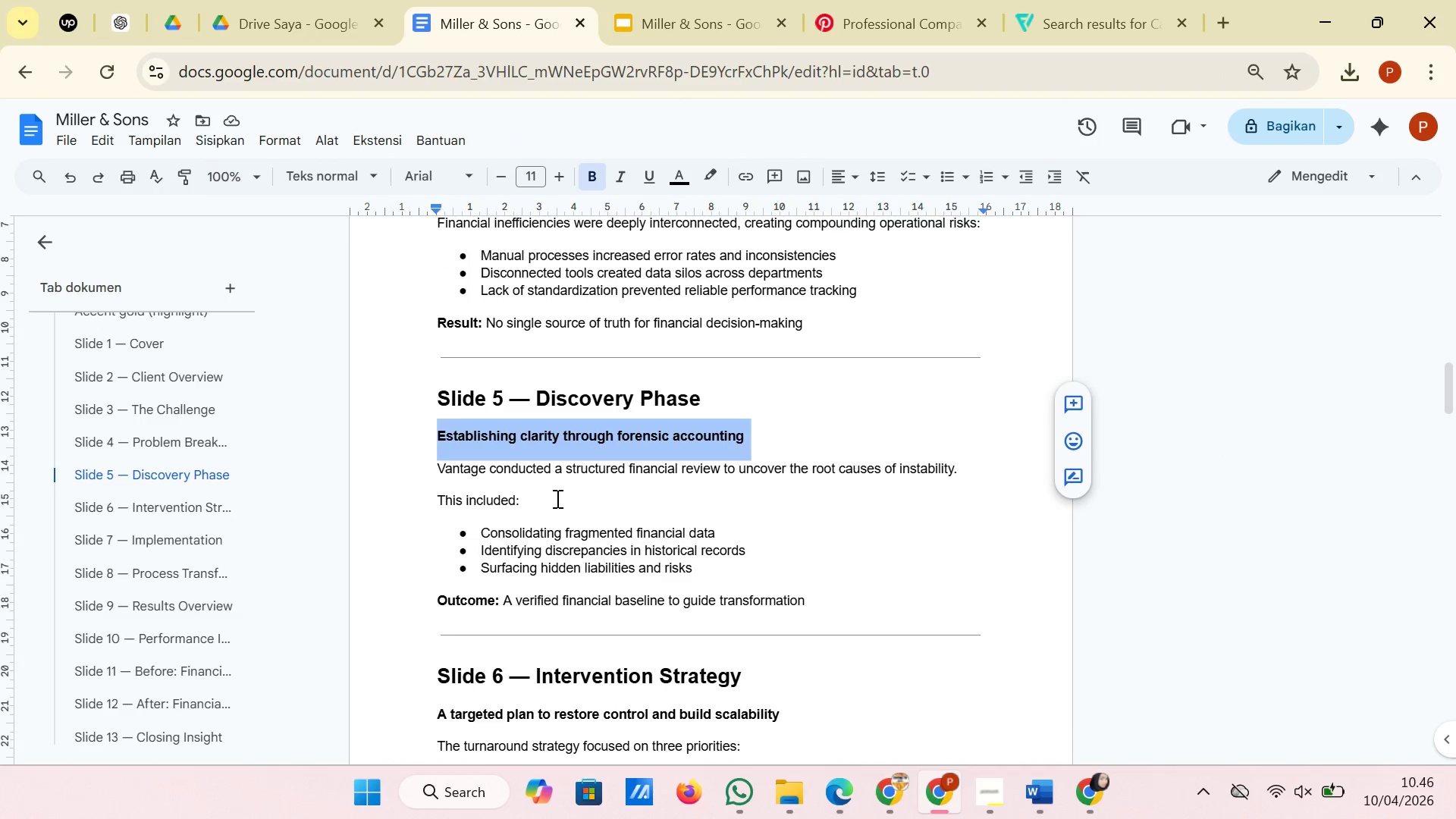 
left_click([556, 497])
 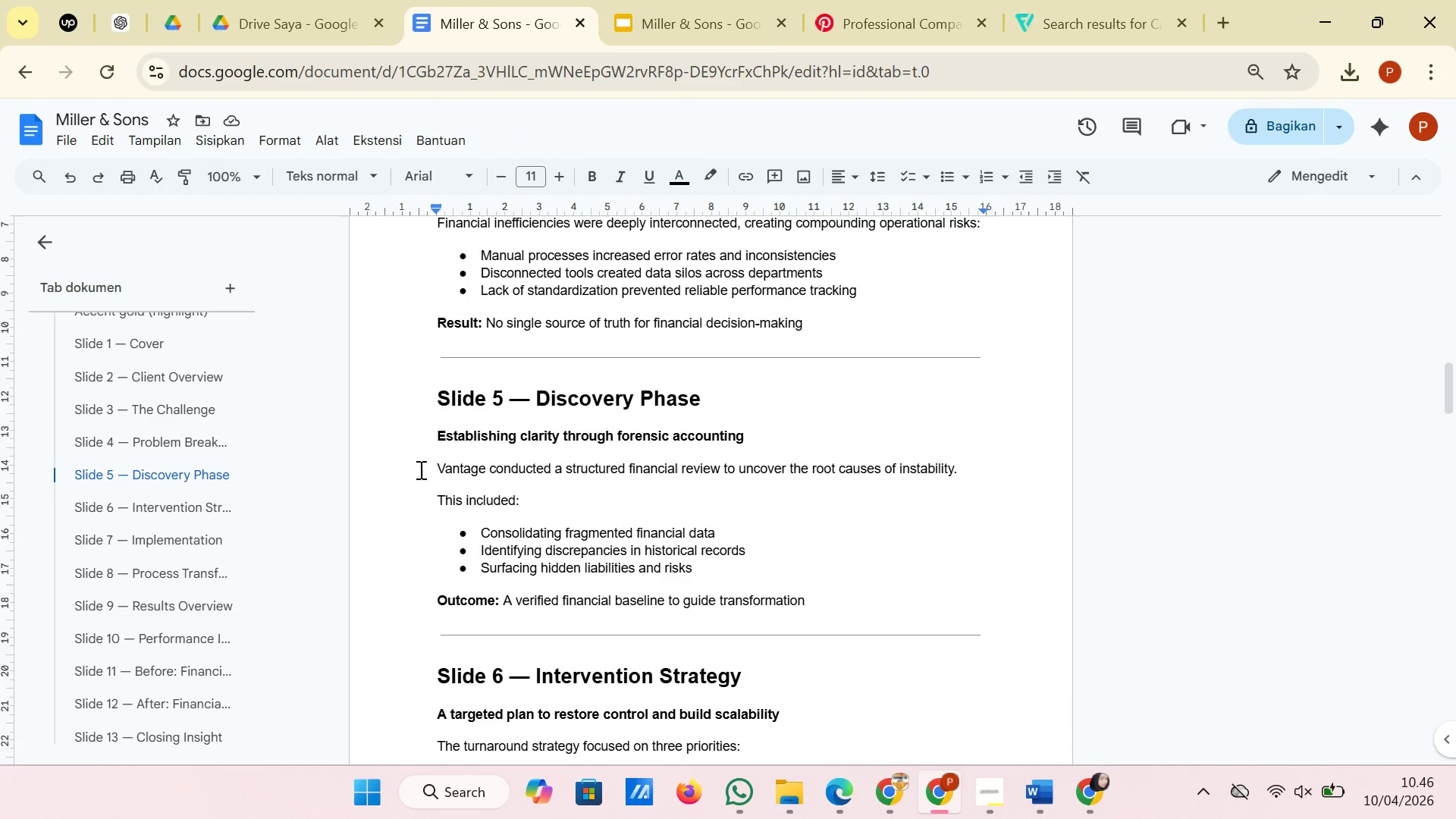 
left_click_drag(start_coordinate=[419, 469], to_coordinate=[523, 508])
 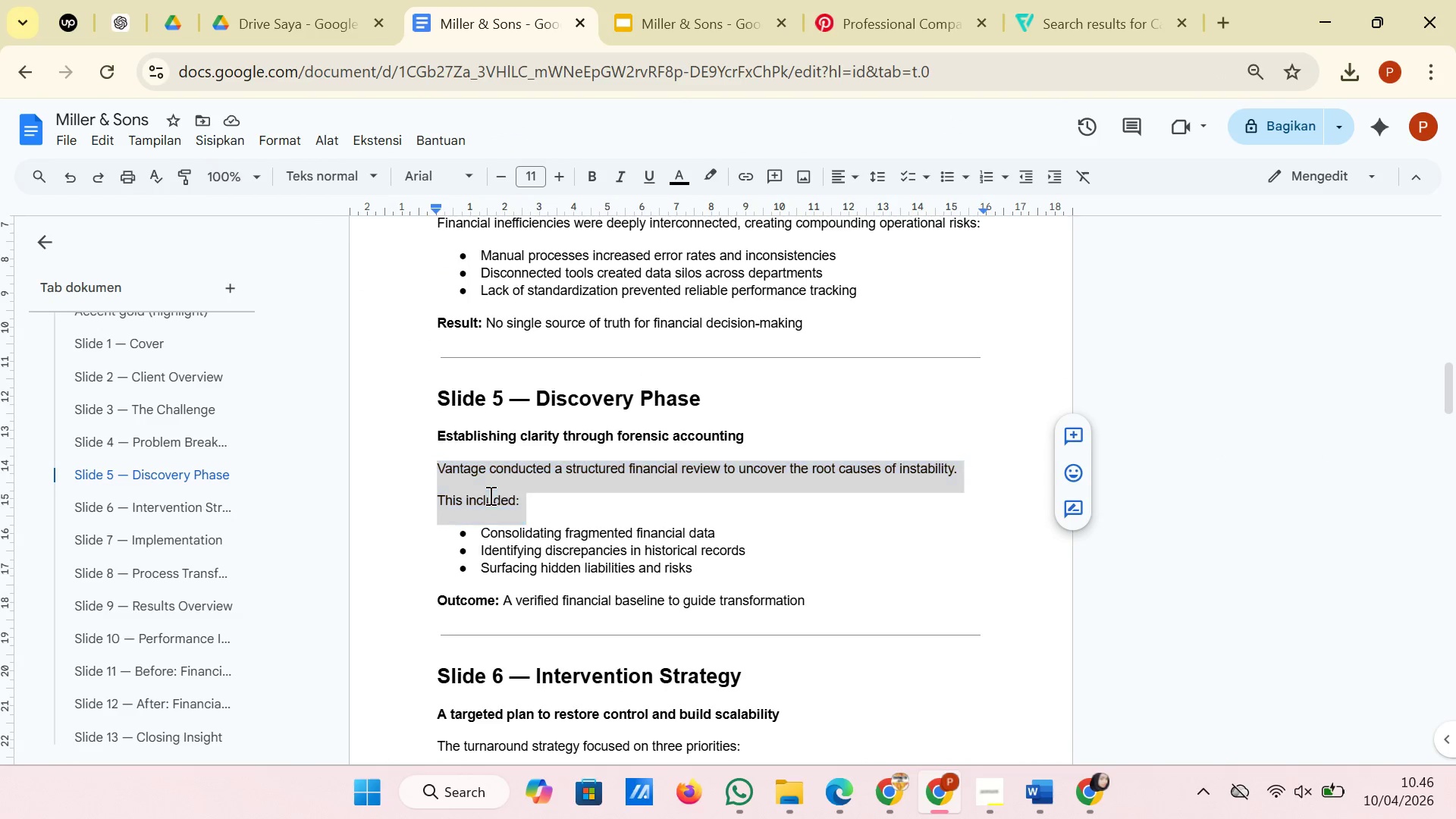 
right_click([489, 495])
 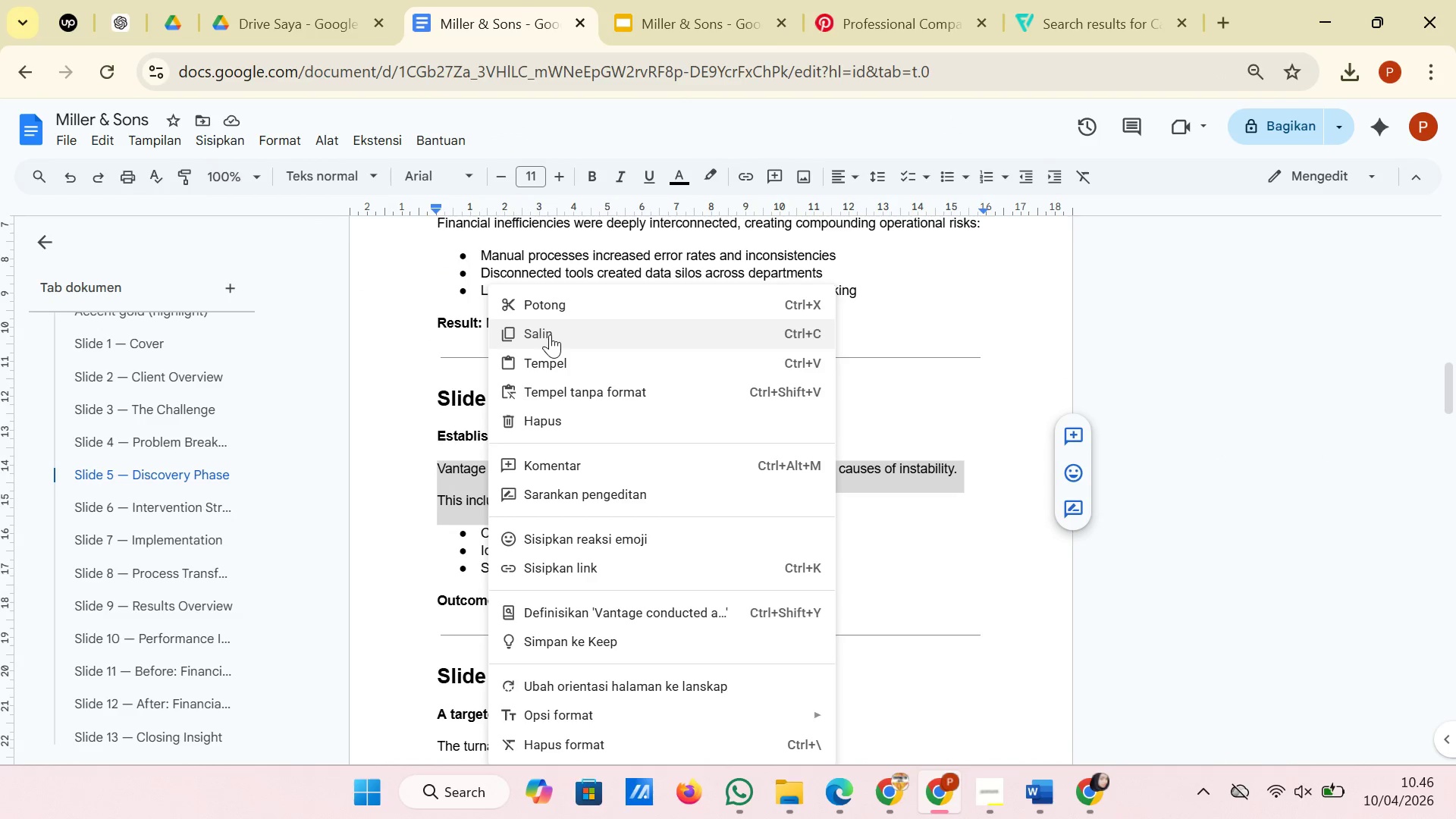 
left_click([550, 334])
 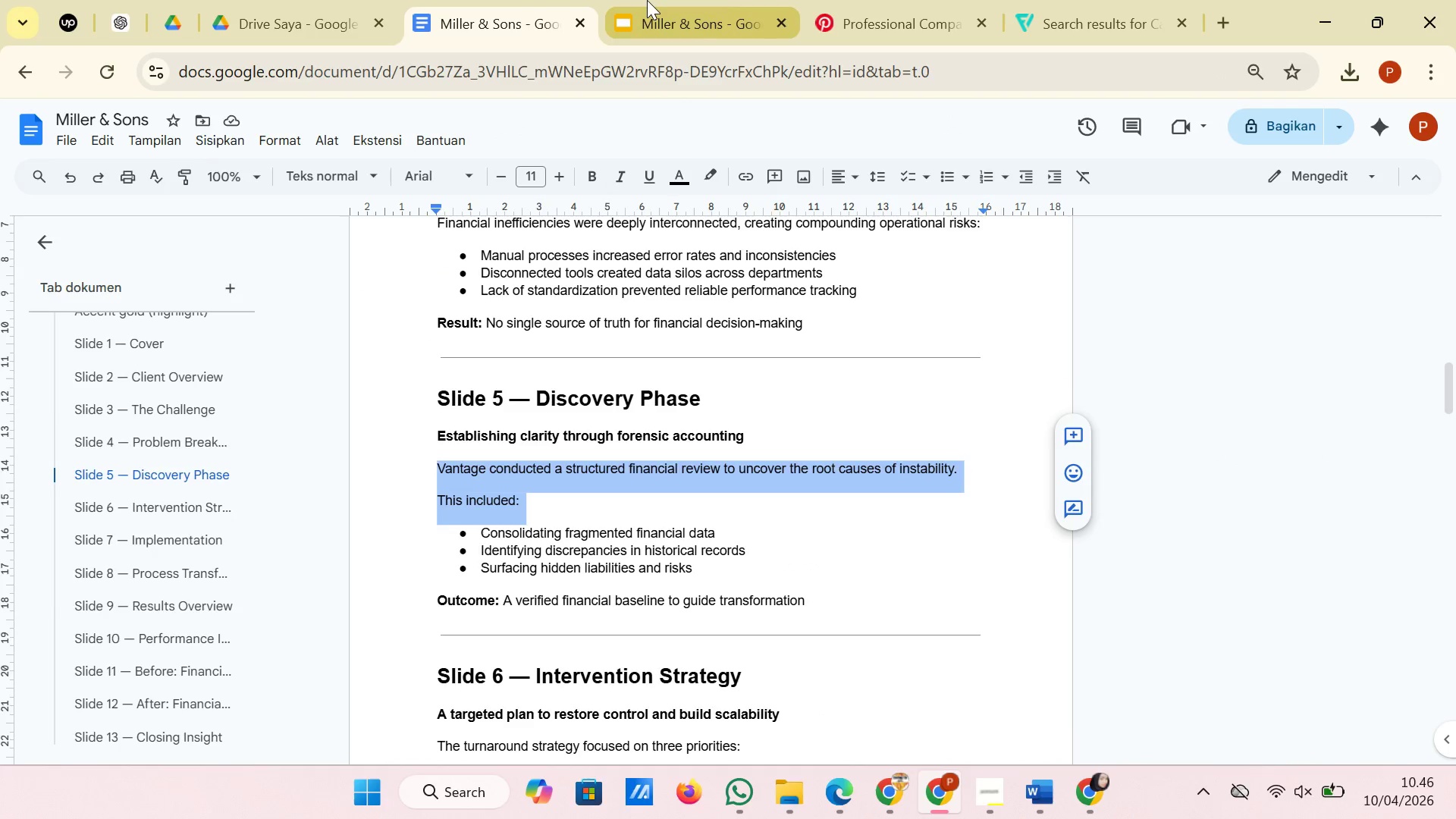 
left_click([647, 0])
 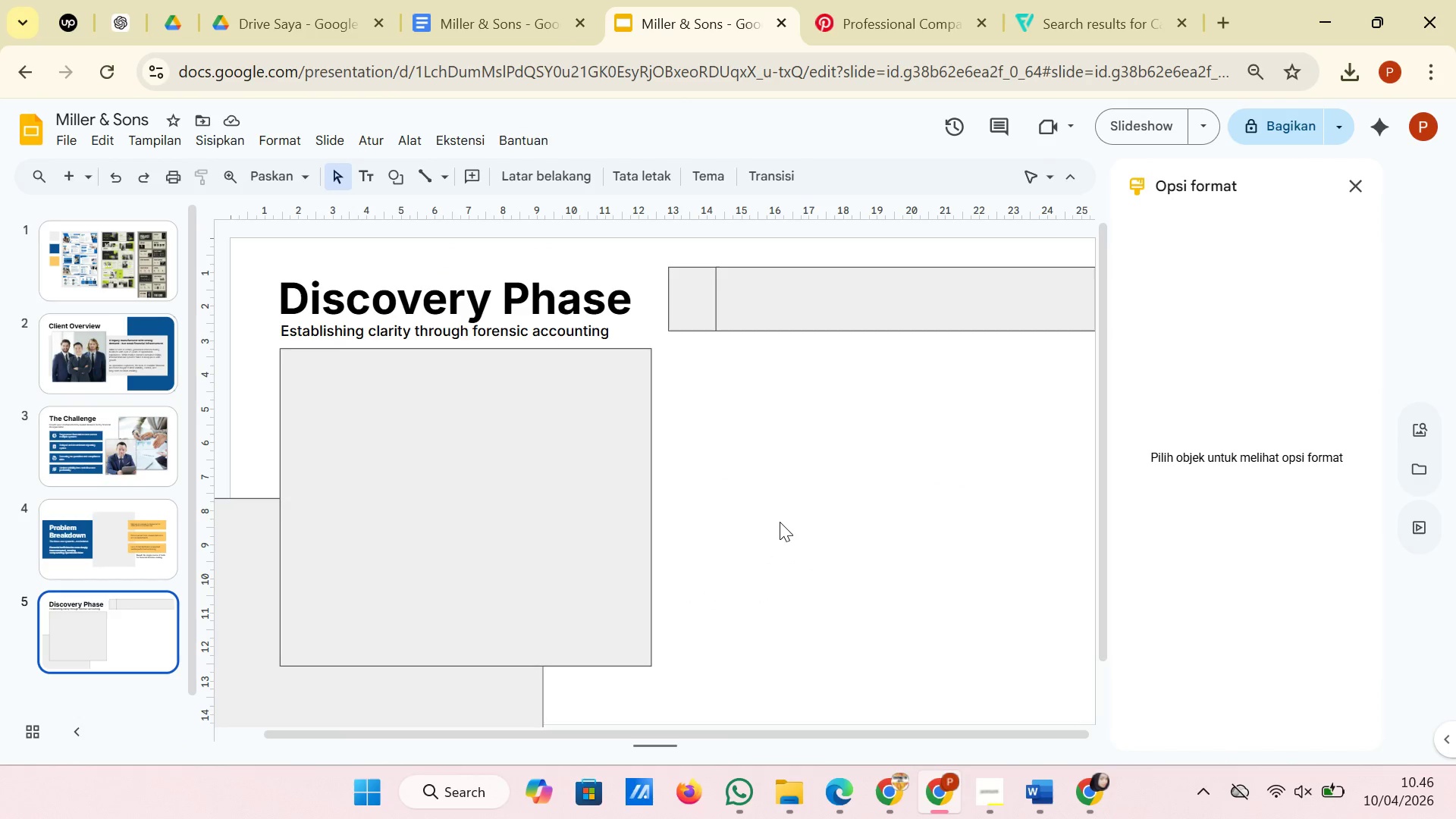 
right_click([780, 522])
 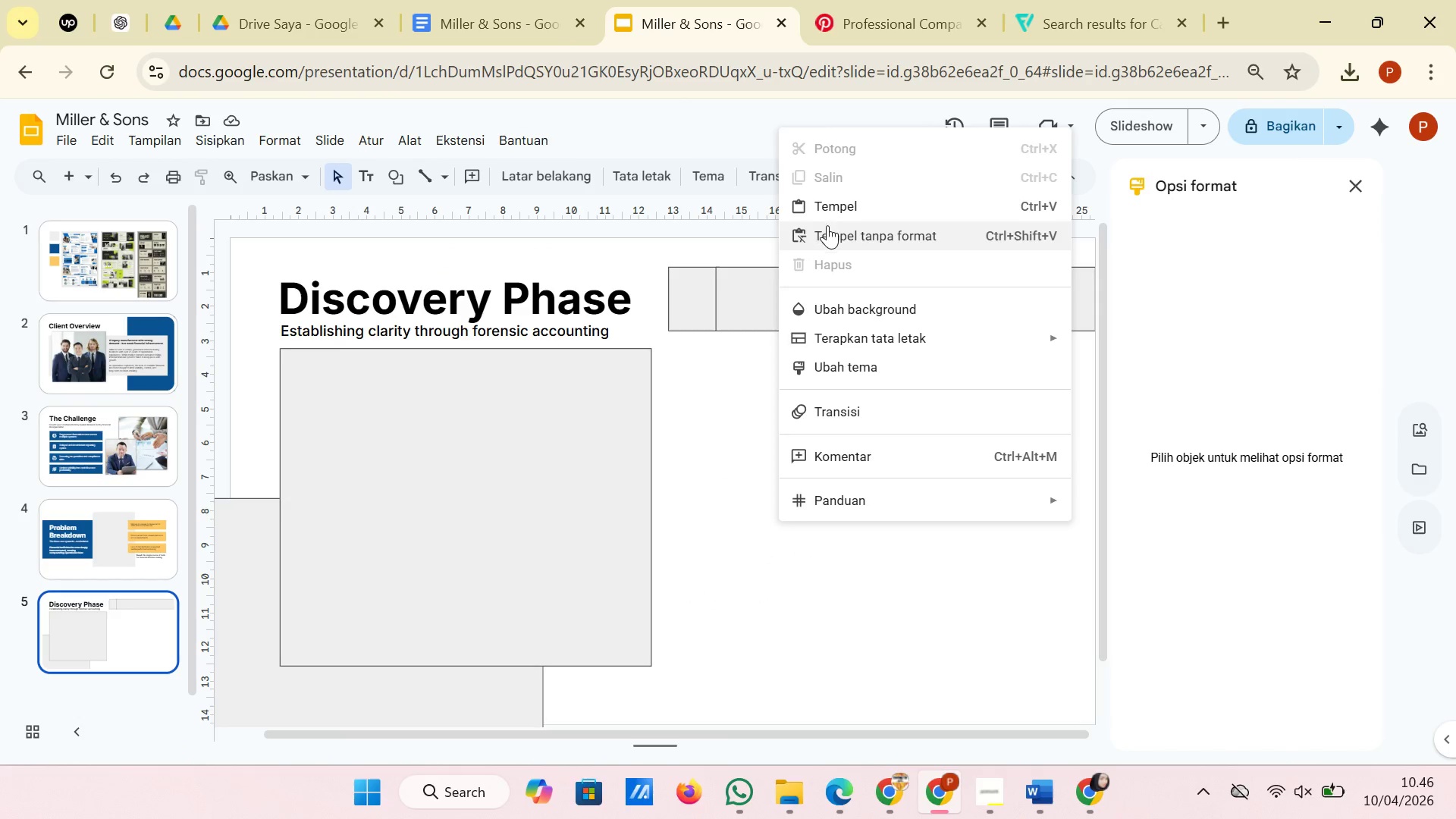 
left_click([827, 225])
 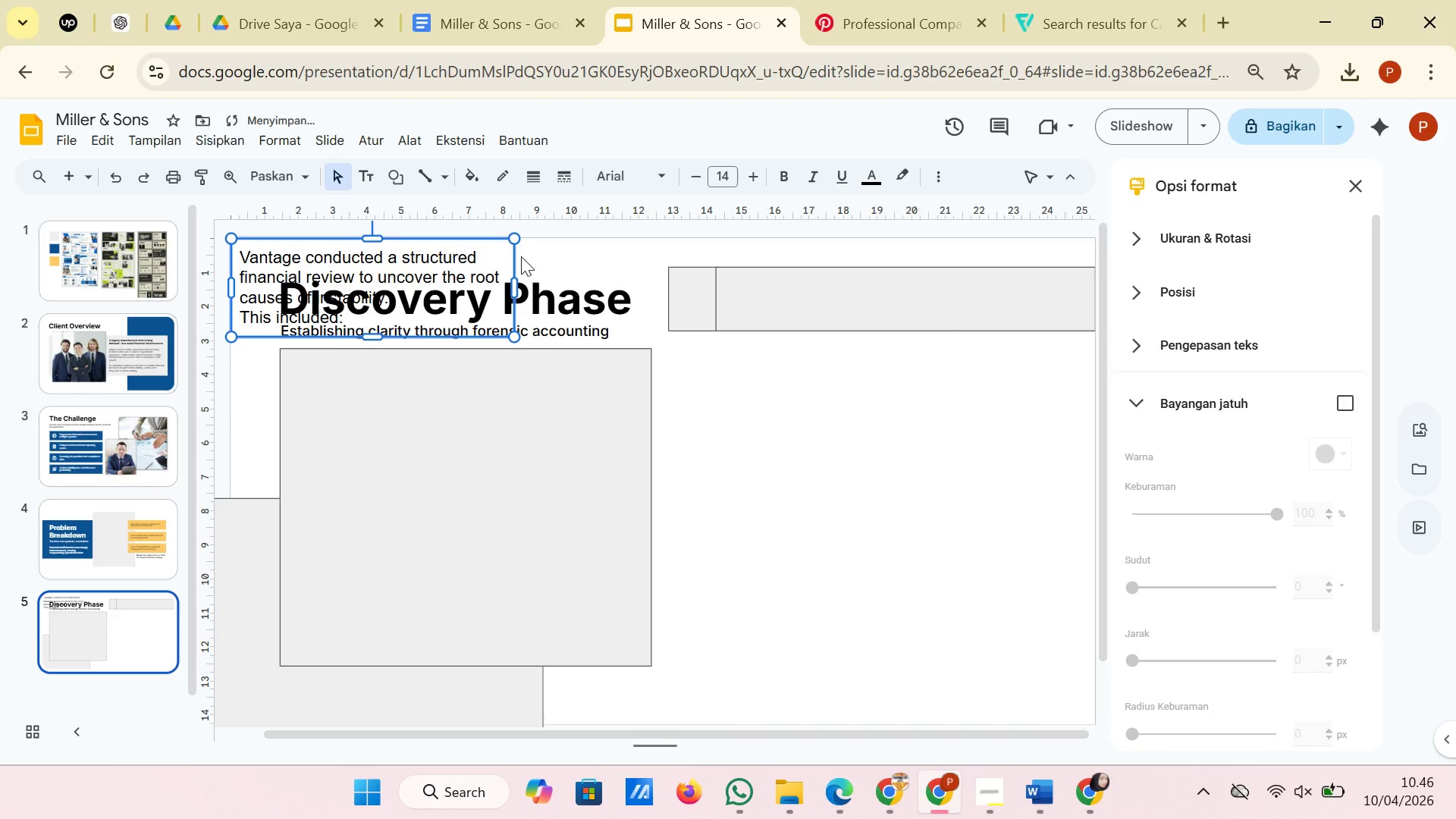 
left_click_drag(start_coordinate=[512, 258], to_coordinate=[941, 397])
 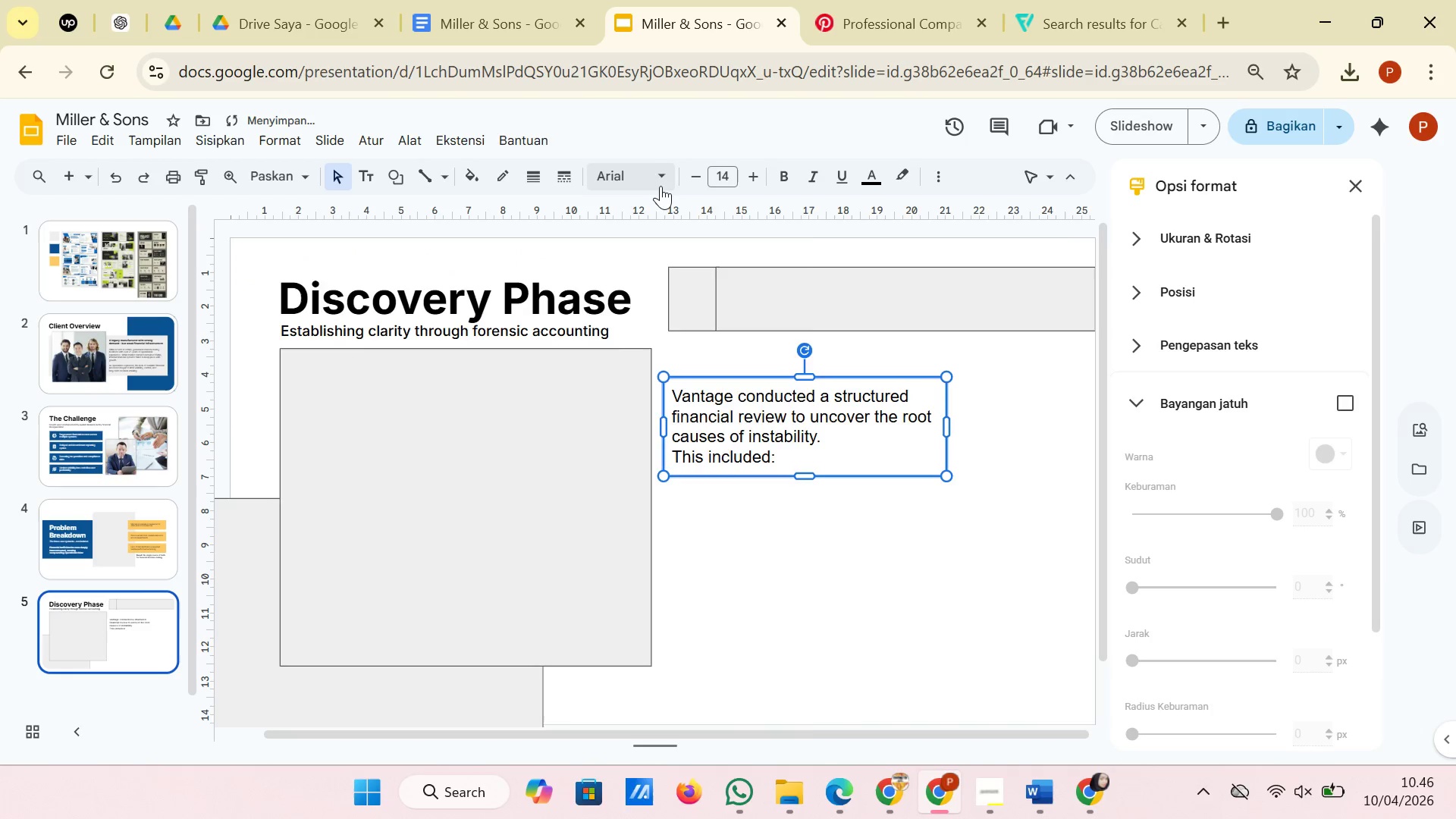 
left_click([659, 184])
 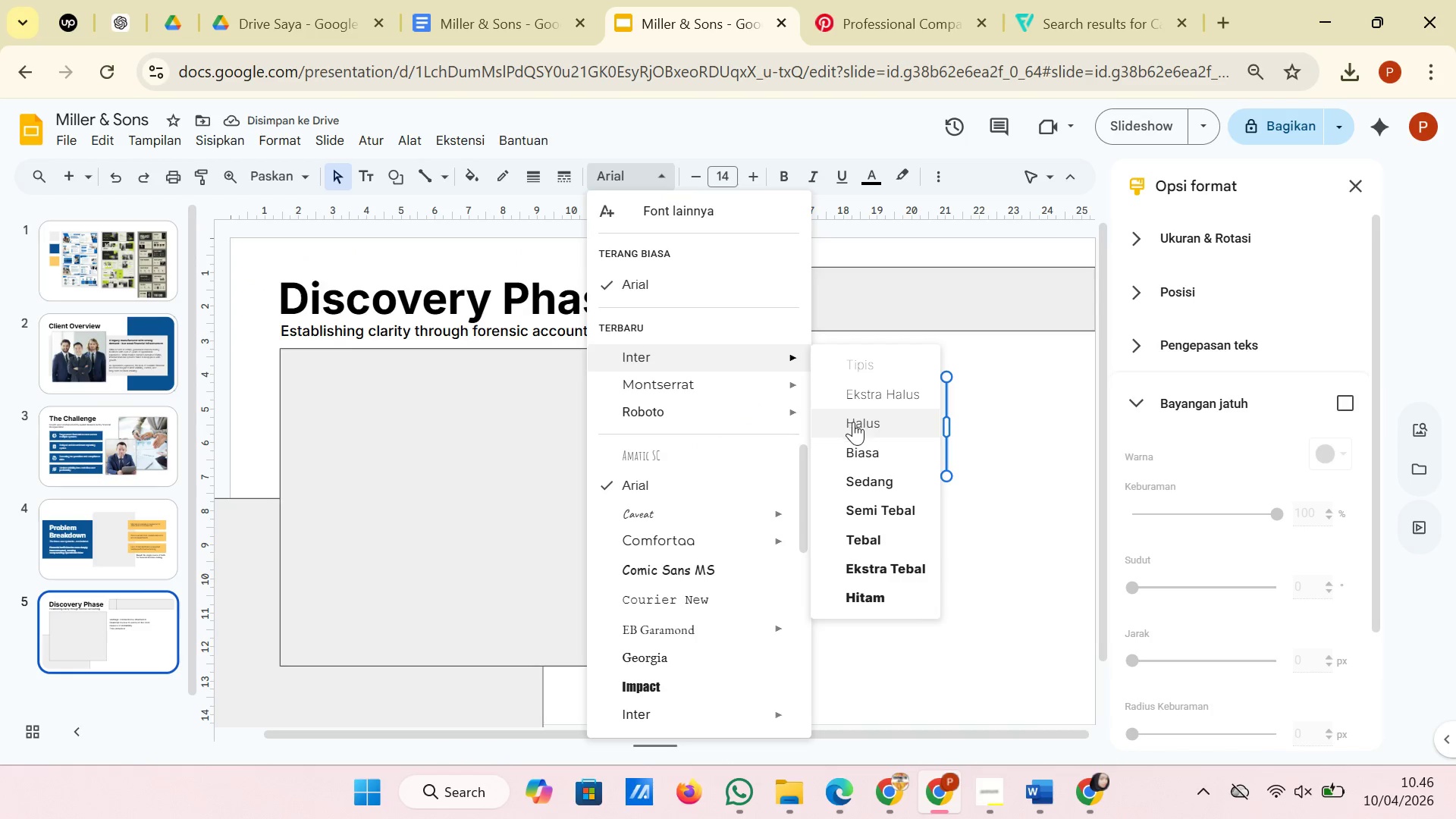 
left_click([856, 441])
 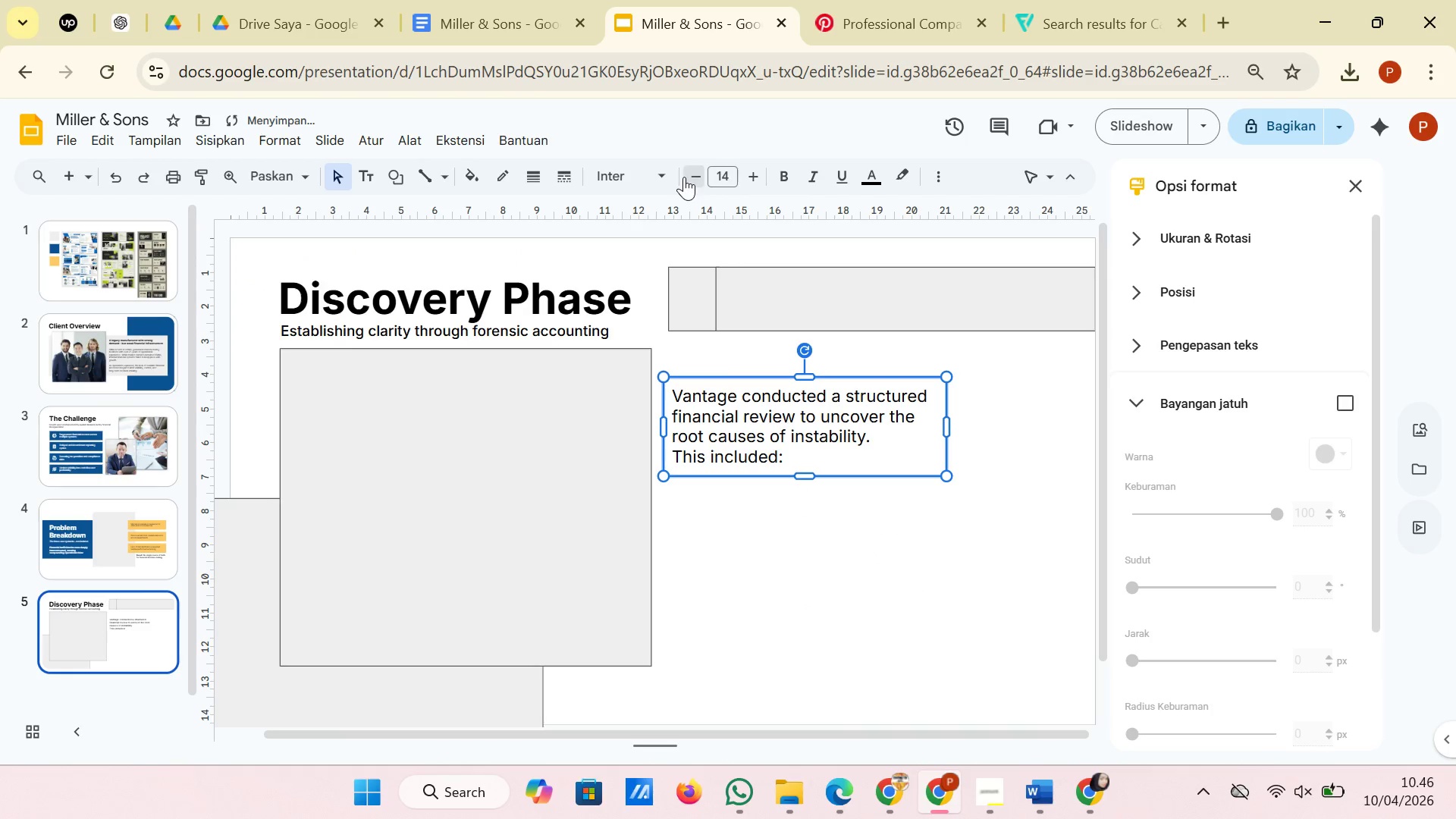 
double_click([684, 177])
 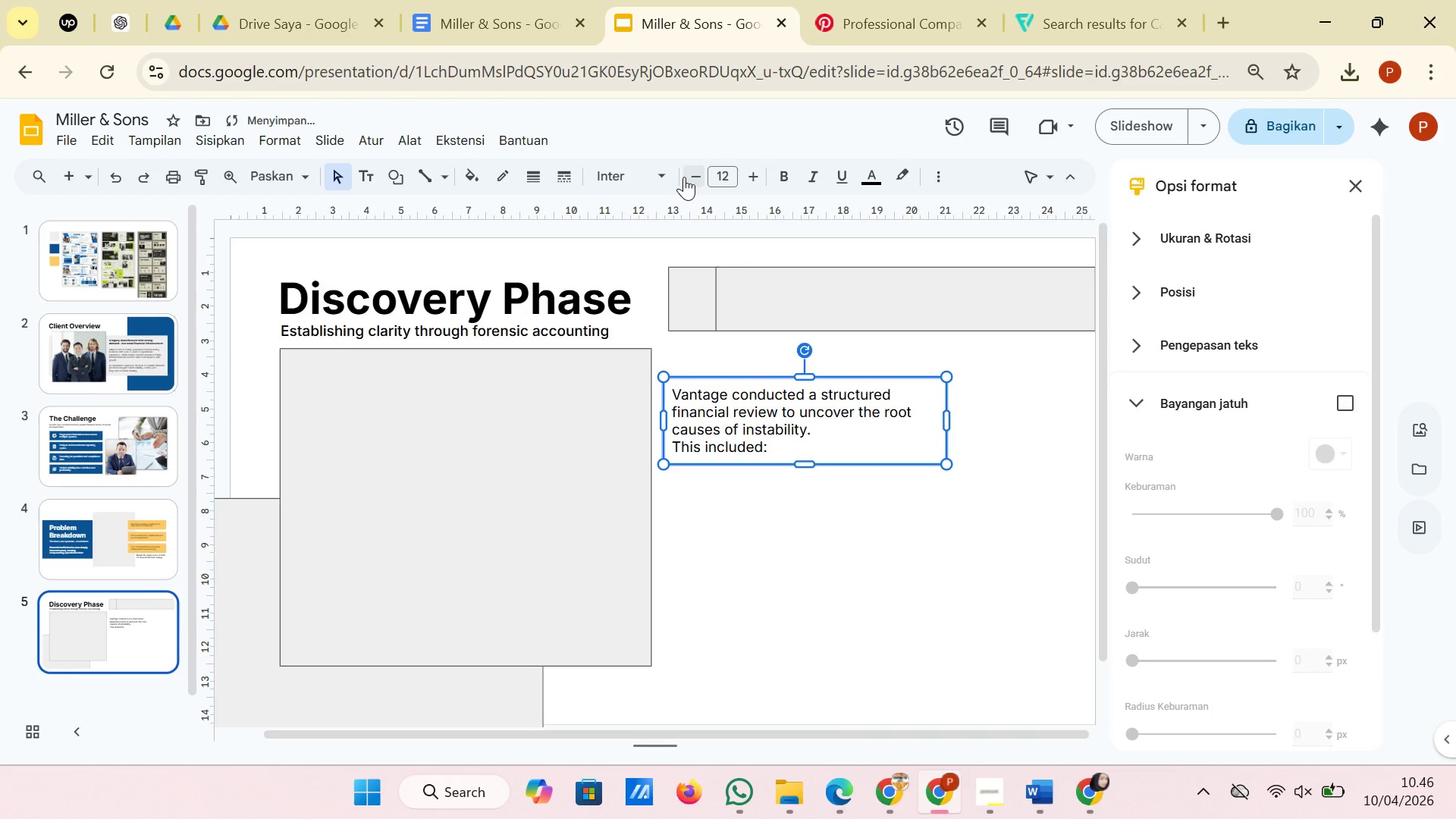 
left_click([684, 177])
 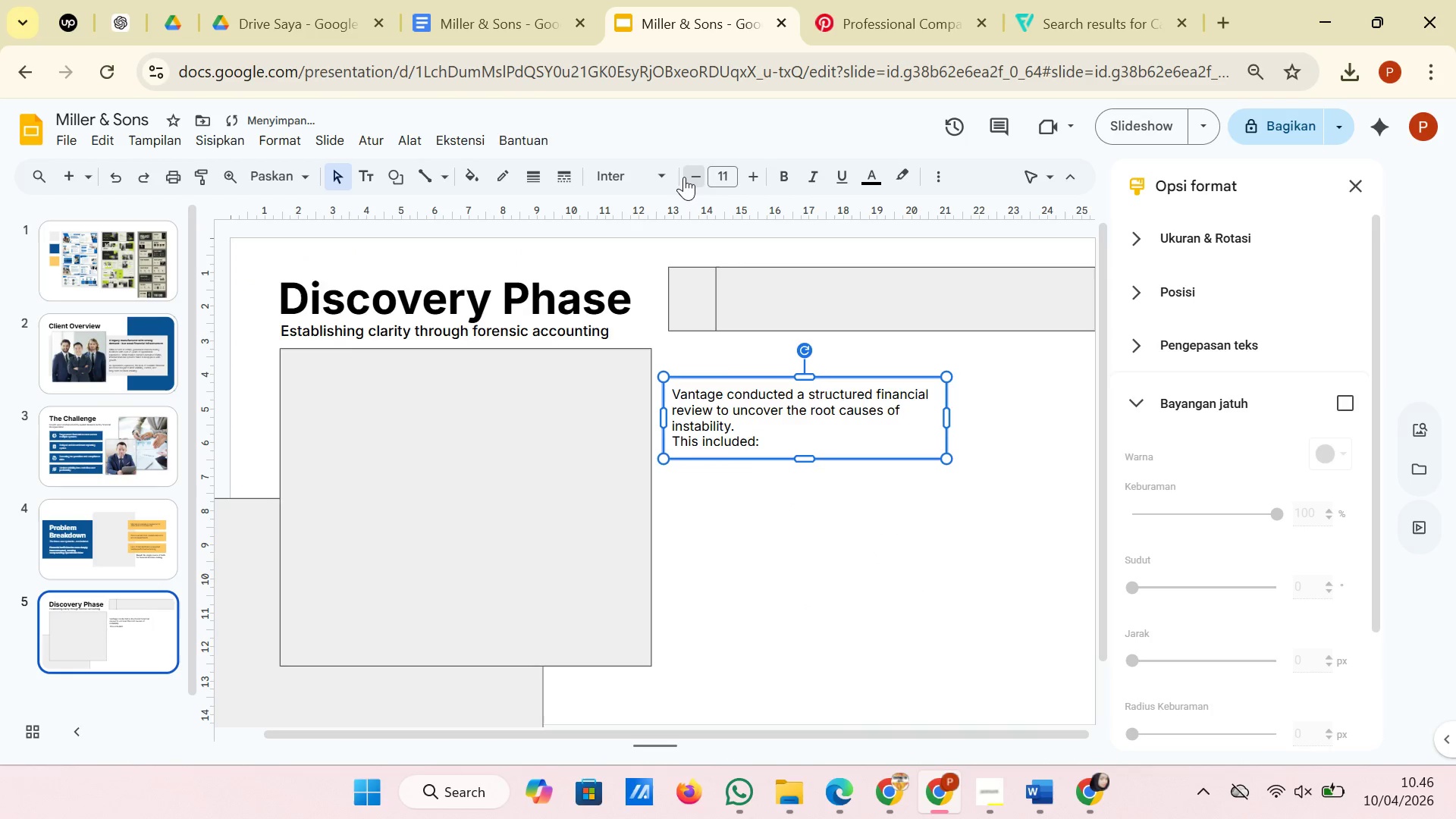 
left_click([684, 177])
 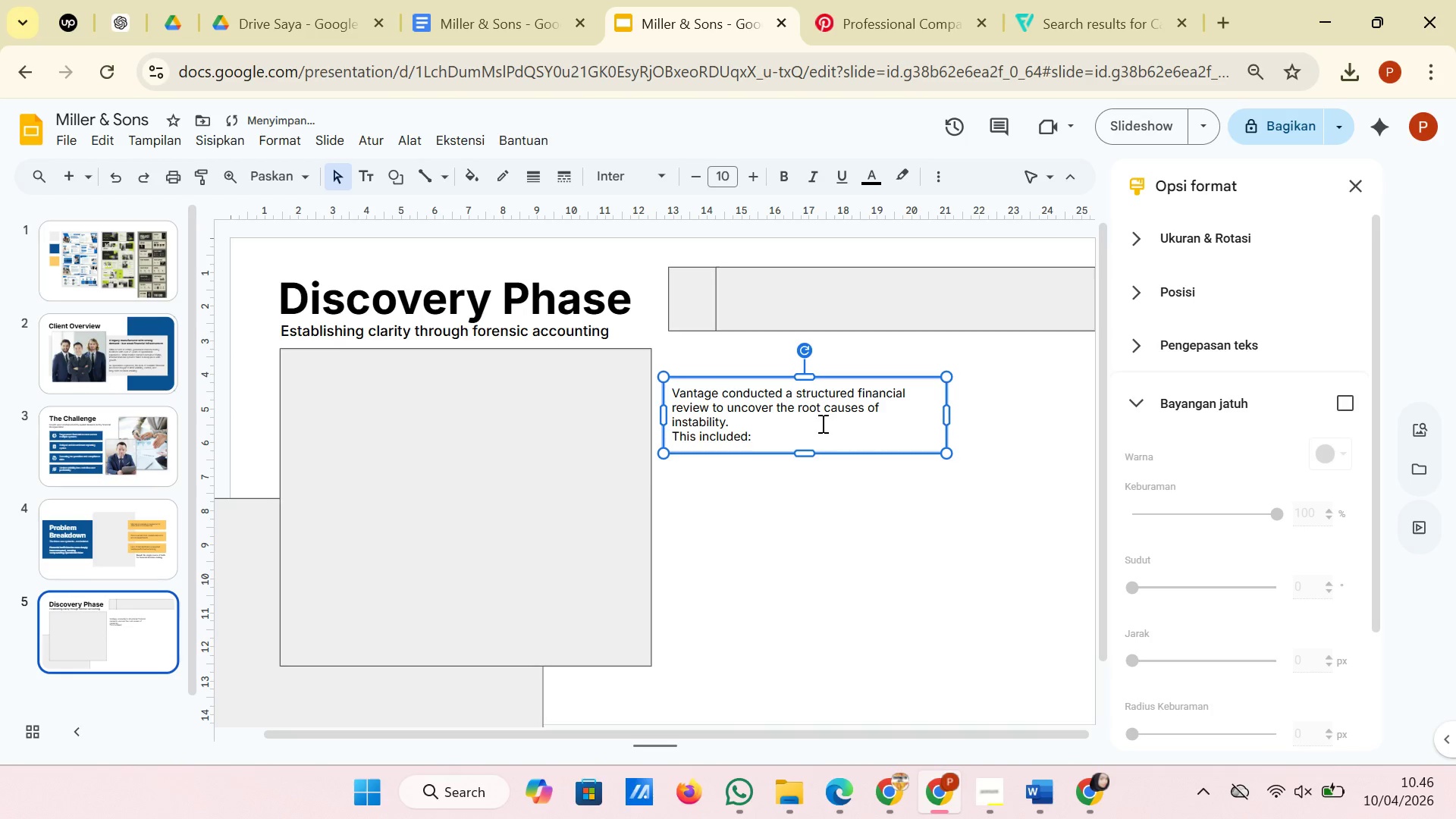 
left_click([820, 421])
 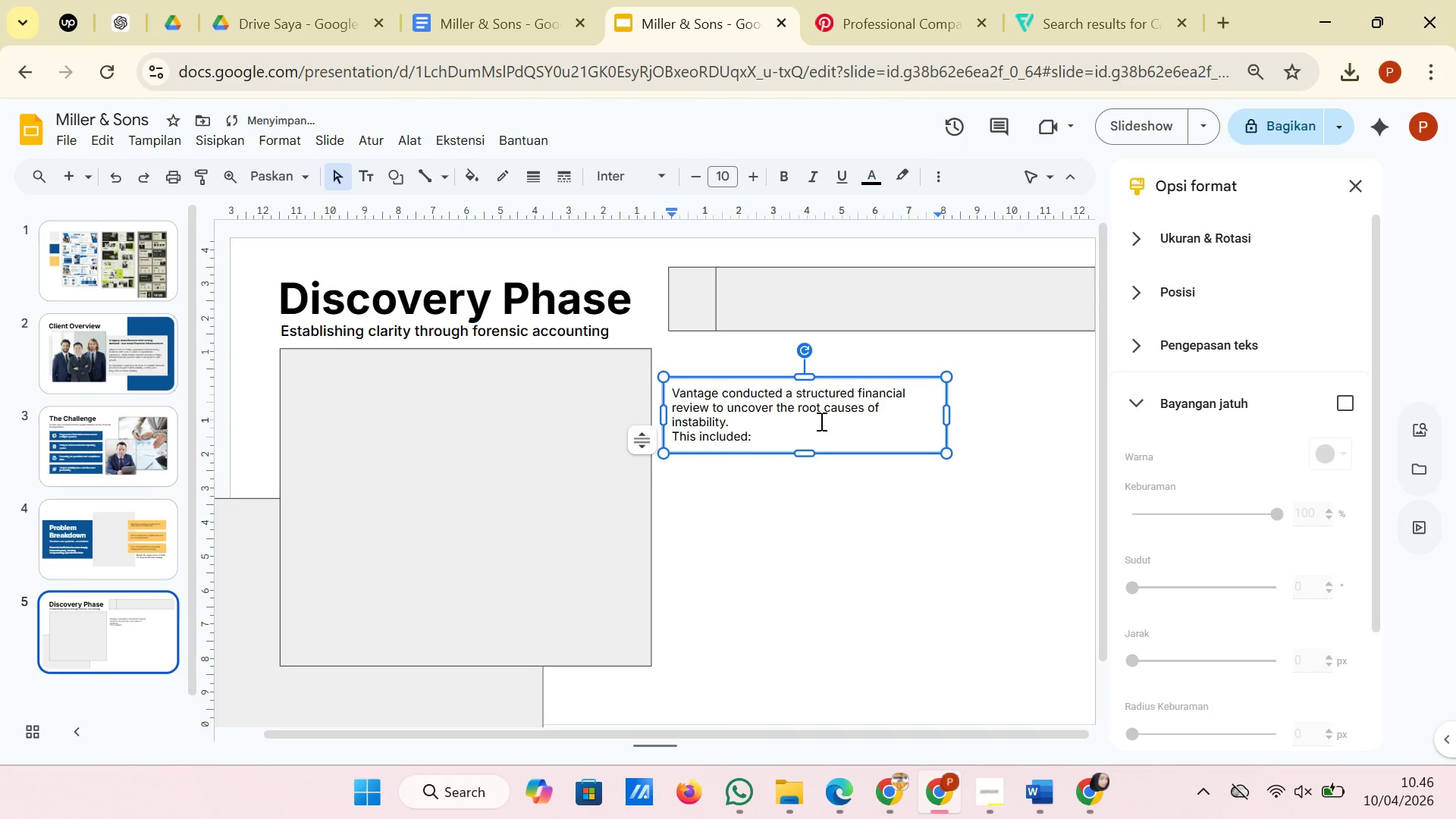 
key(Enter)
 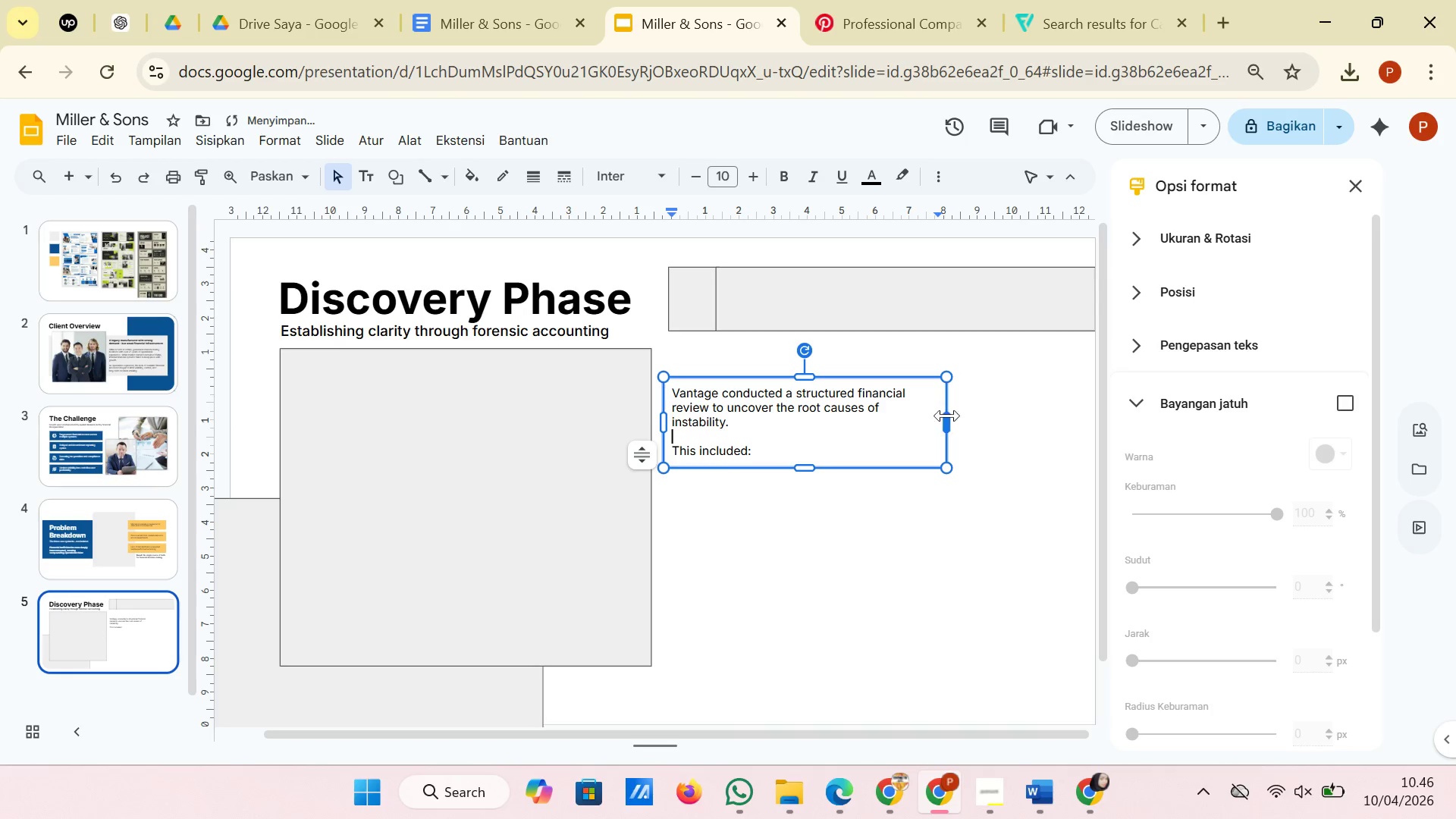 
left_click_drag(start_coordinate=[944, 416], to_coordinate=[1053, 416])
 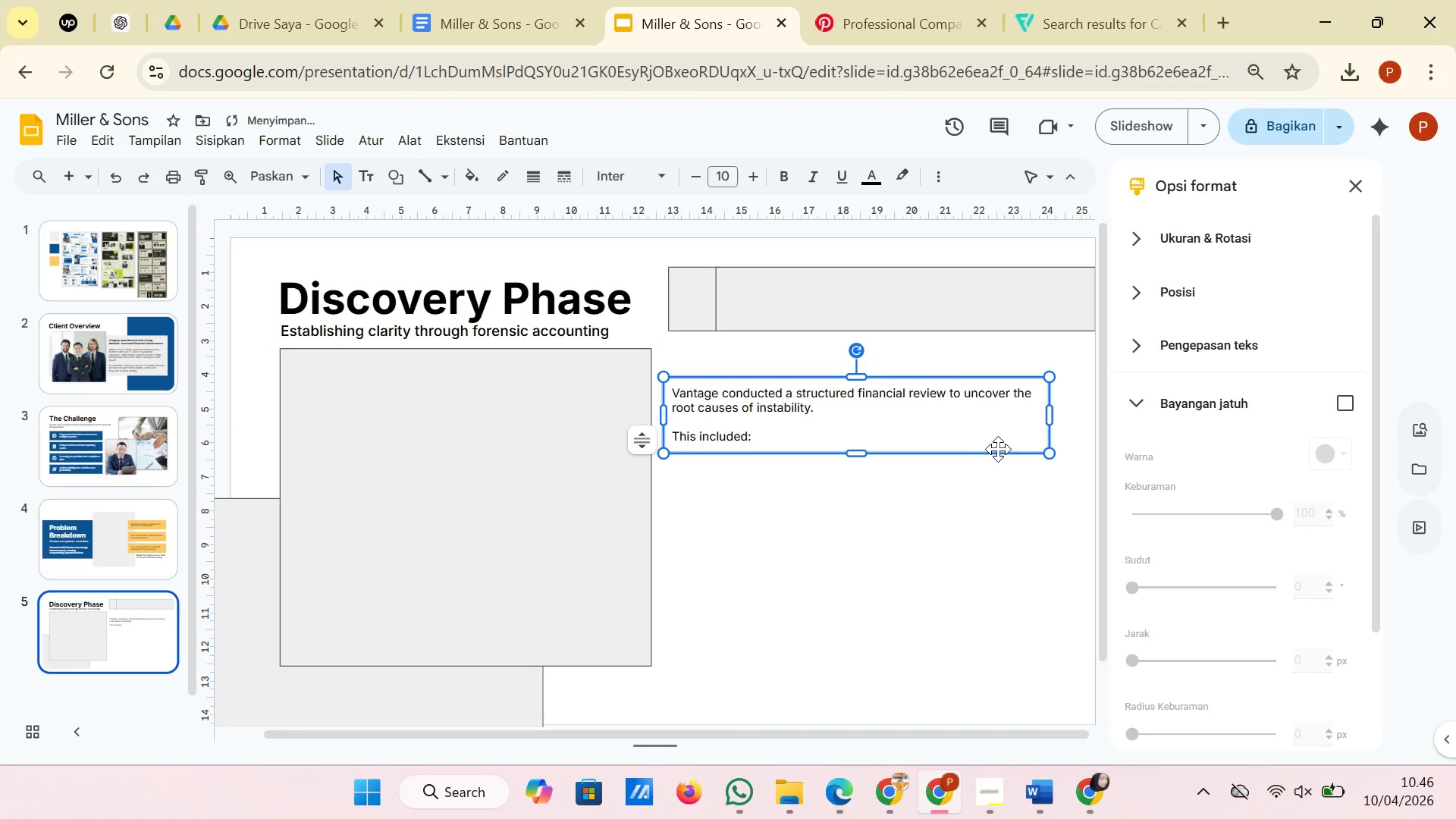 
left_click_drag(start_coordinate=[998, 449], to_coordinate=[996, 422])
 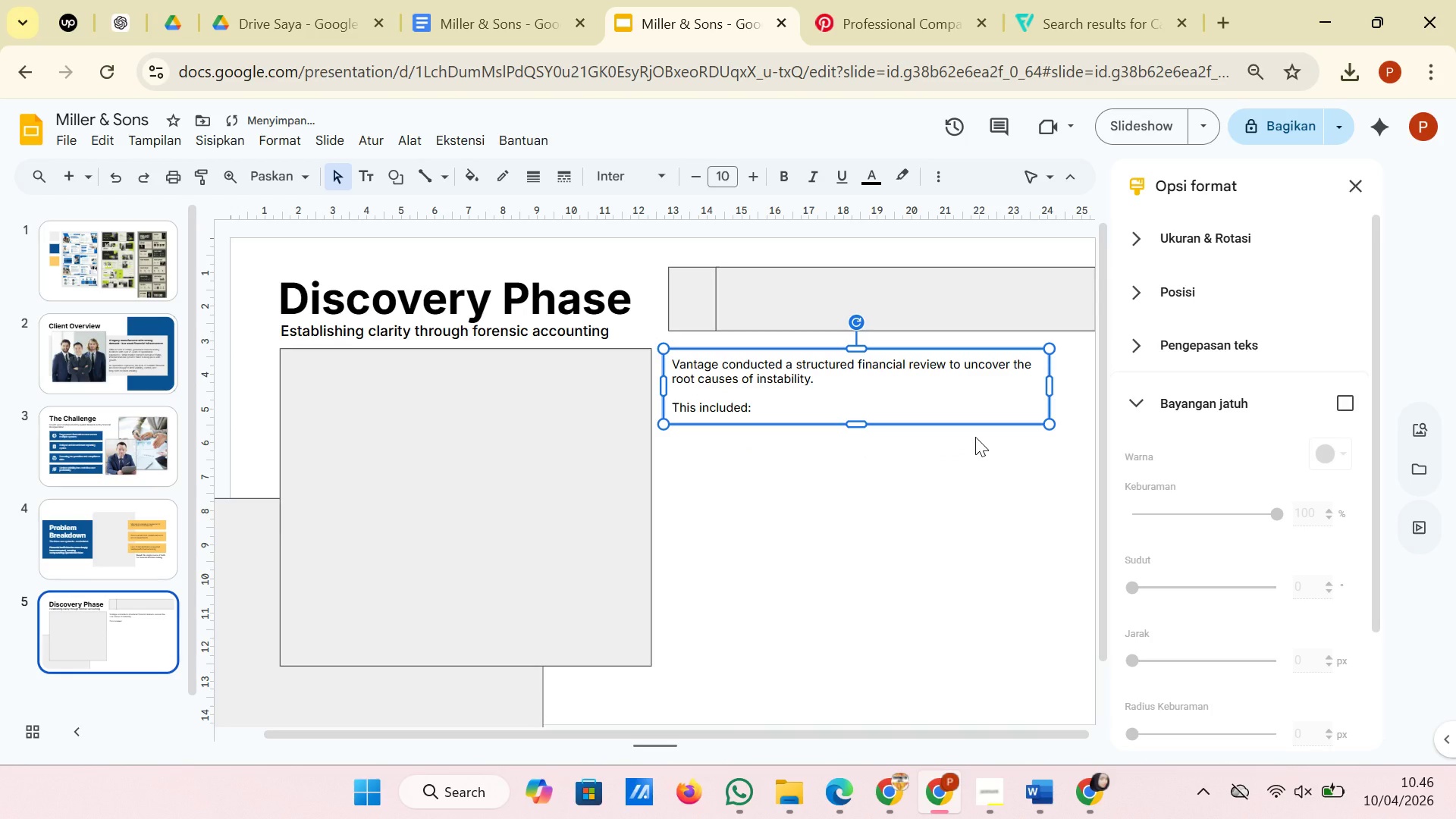 
left_click([975, 441])
 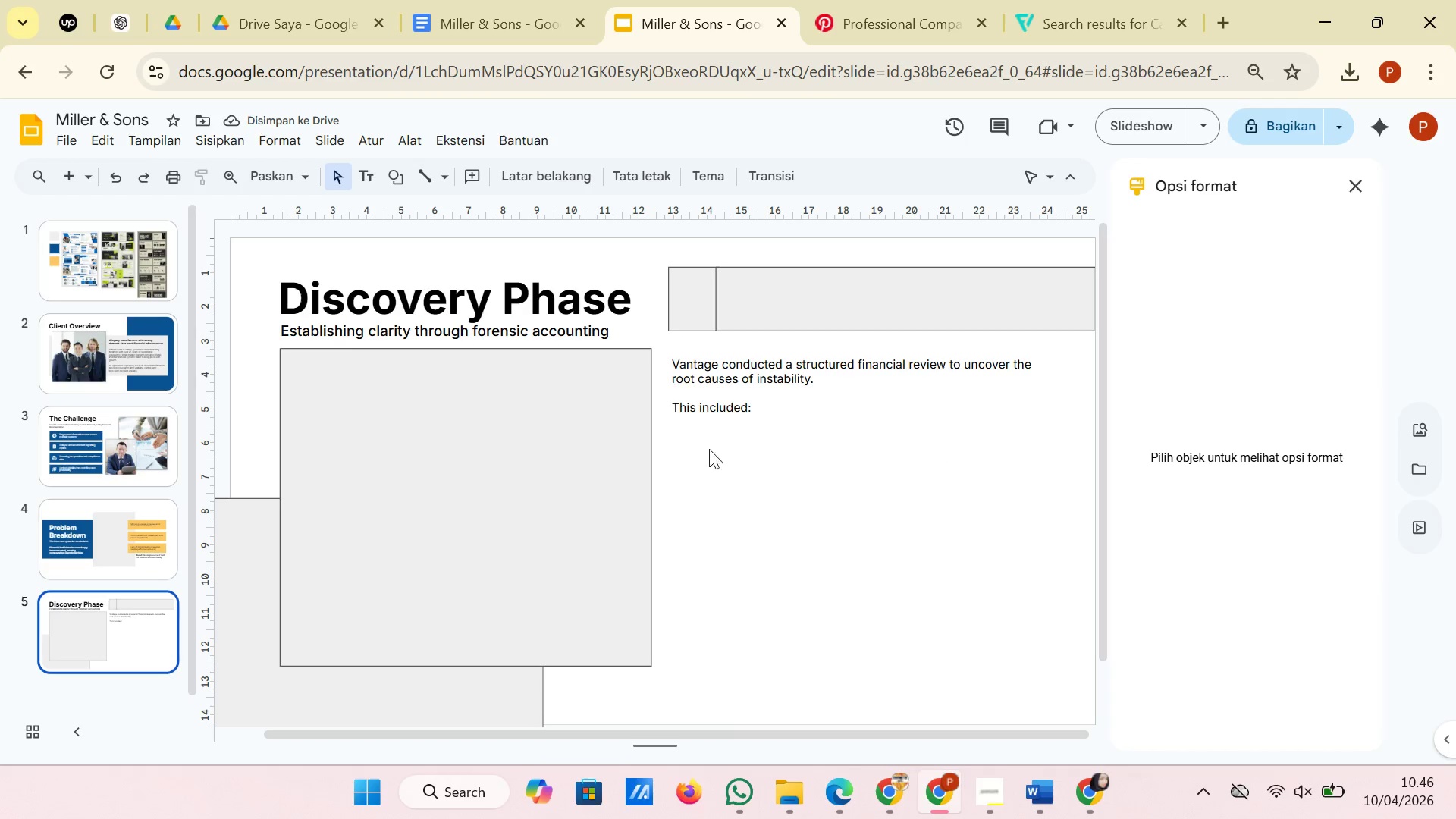 
left_click([410, 187])
 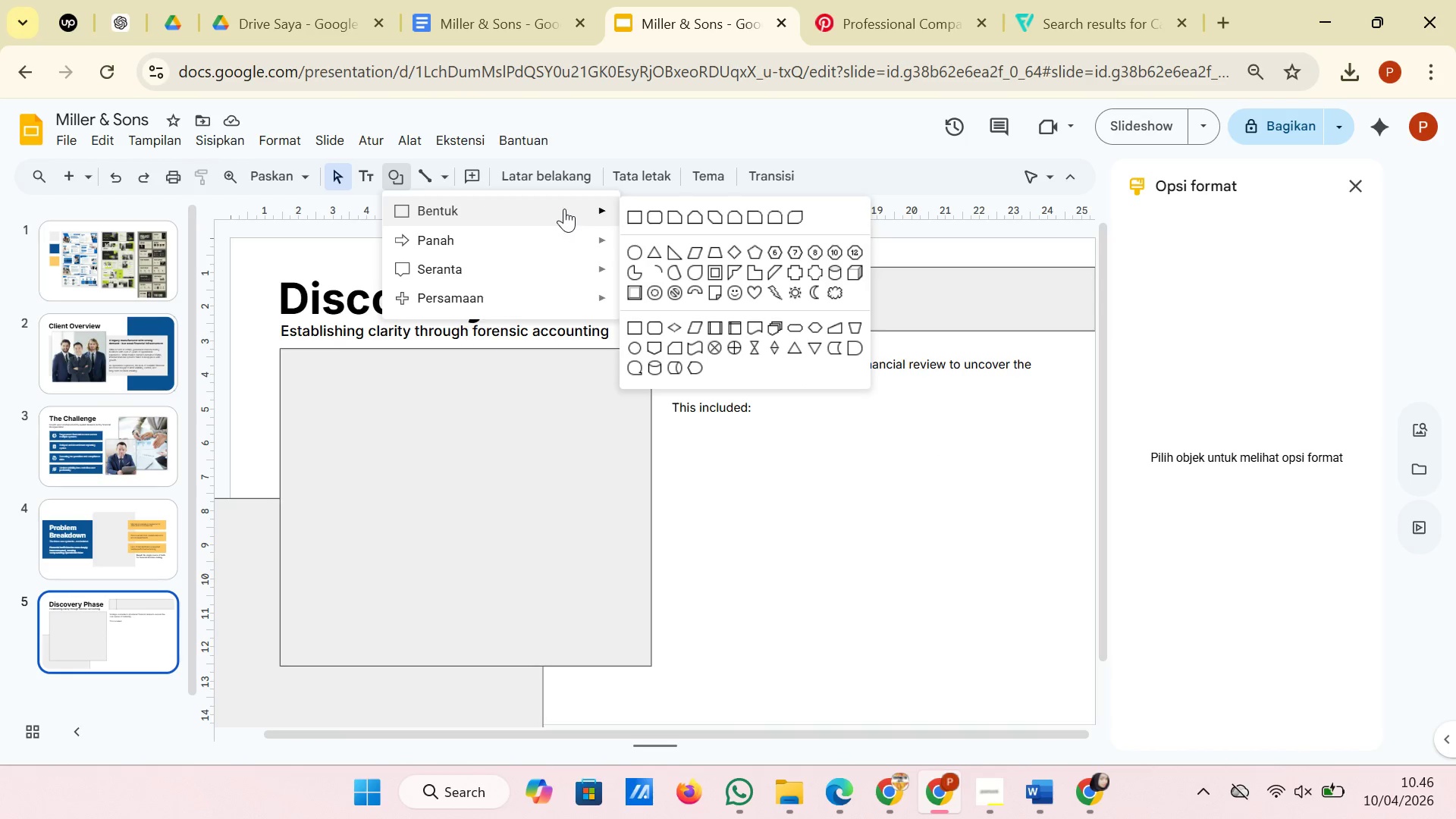 
mouse_move([639, 217])
 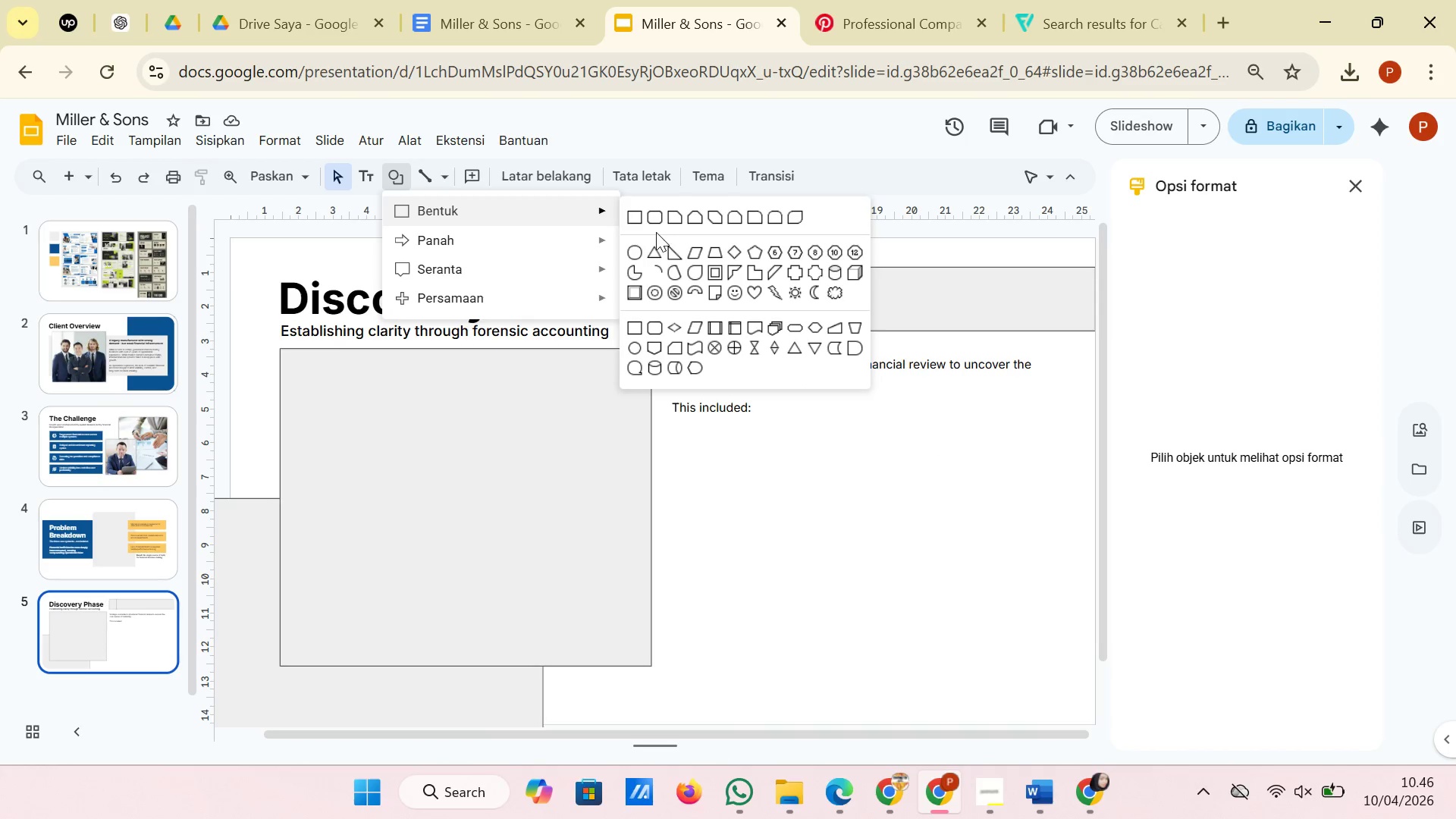 
left_click([637, 219])
 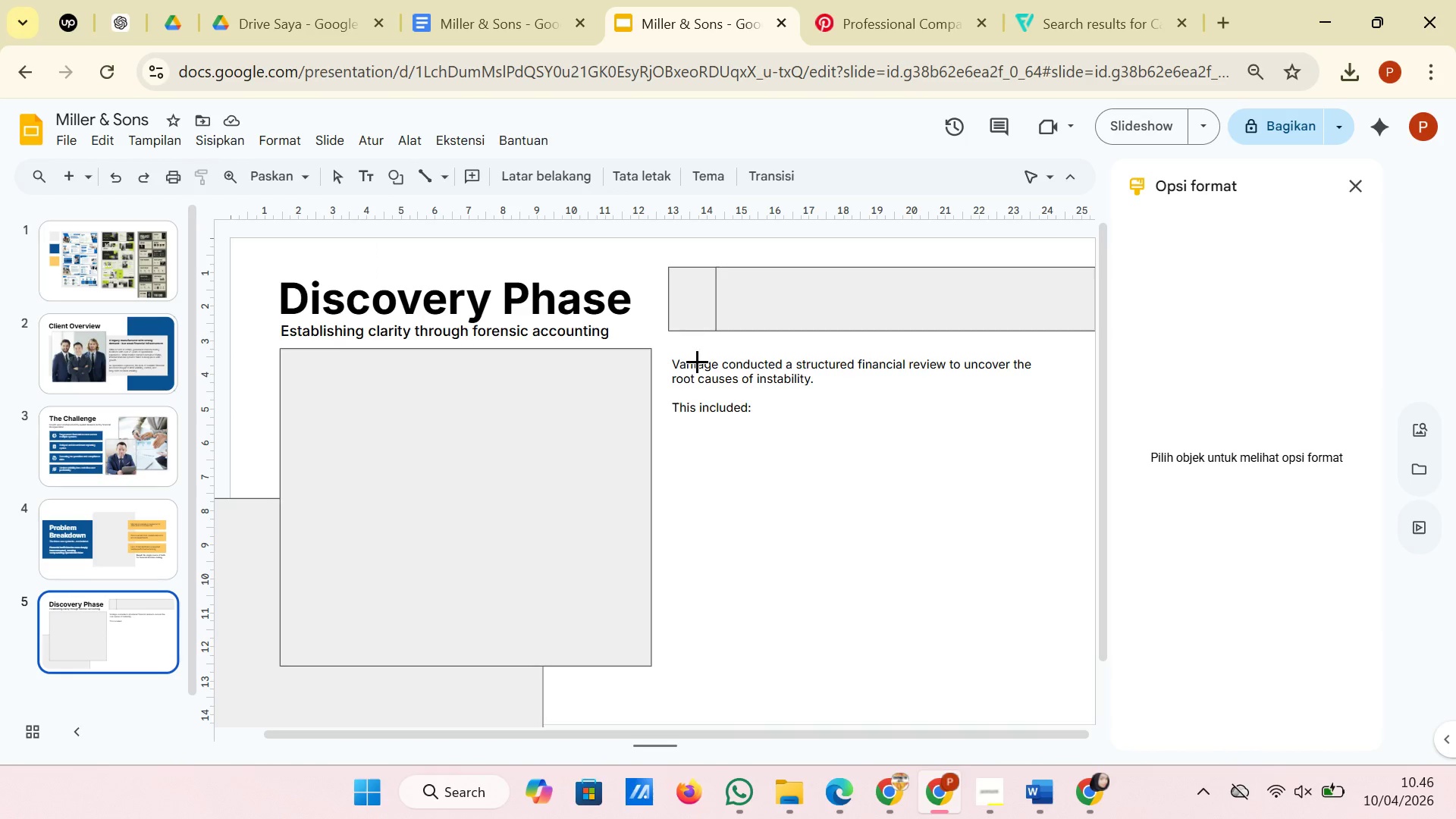 
wait(8.41)
 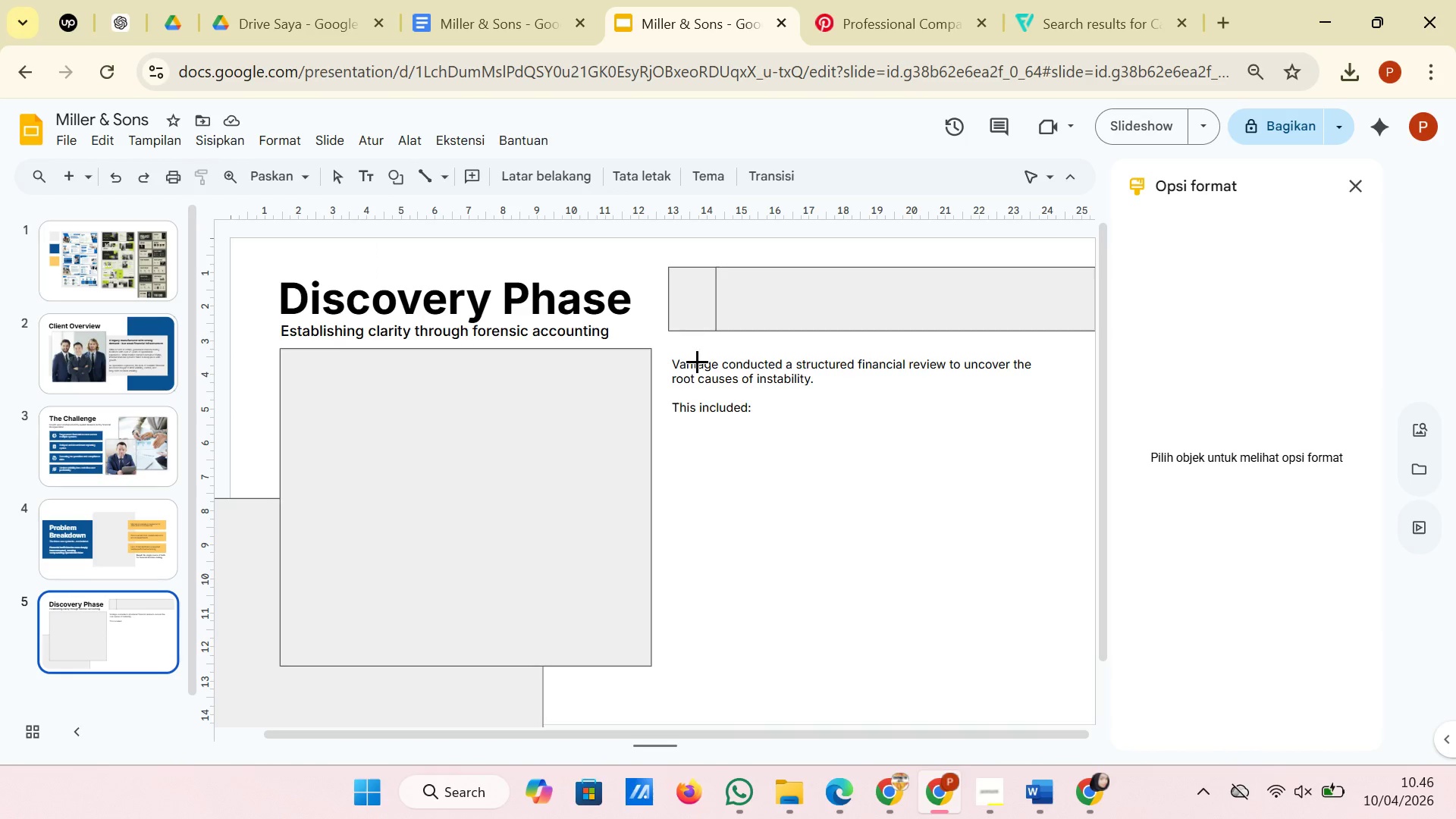 
left_click_drag(start_coordinate=[673, 419], to_coordinate=[1044, 460])
 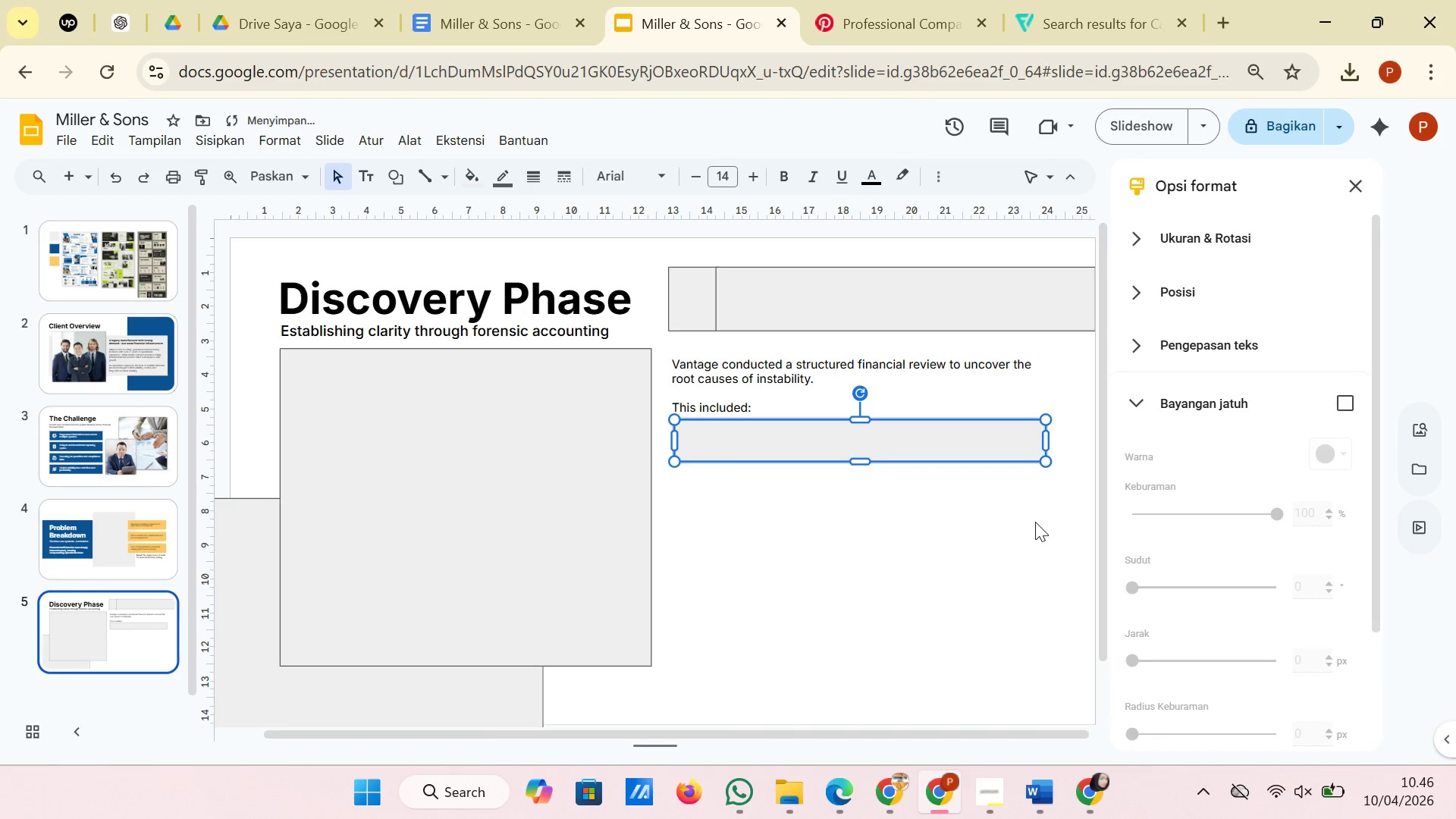 
left_click([1035, 522])
 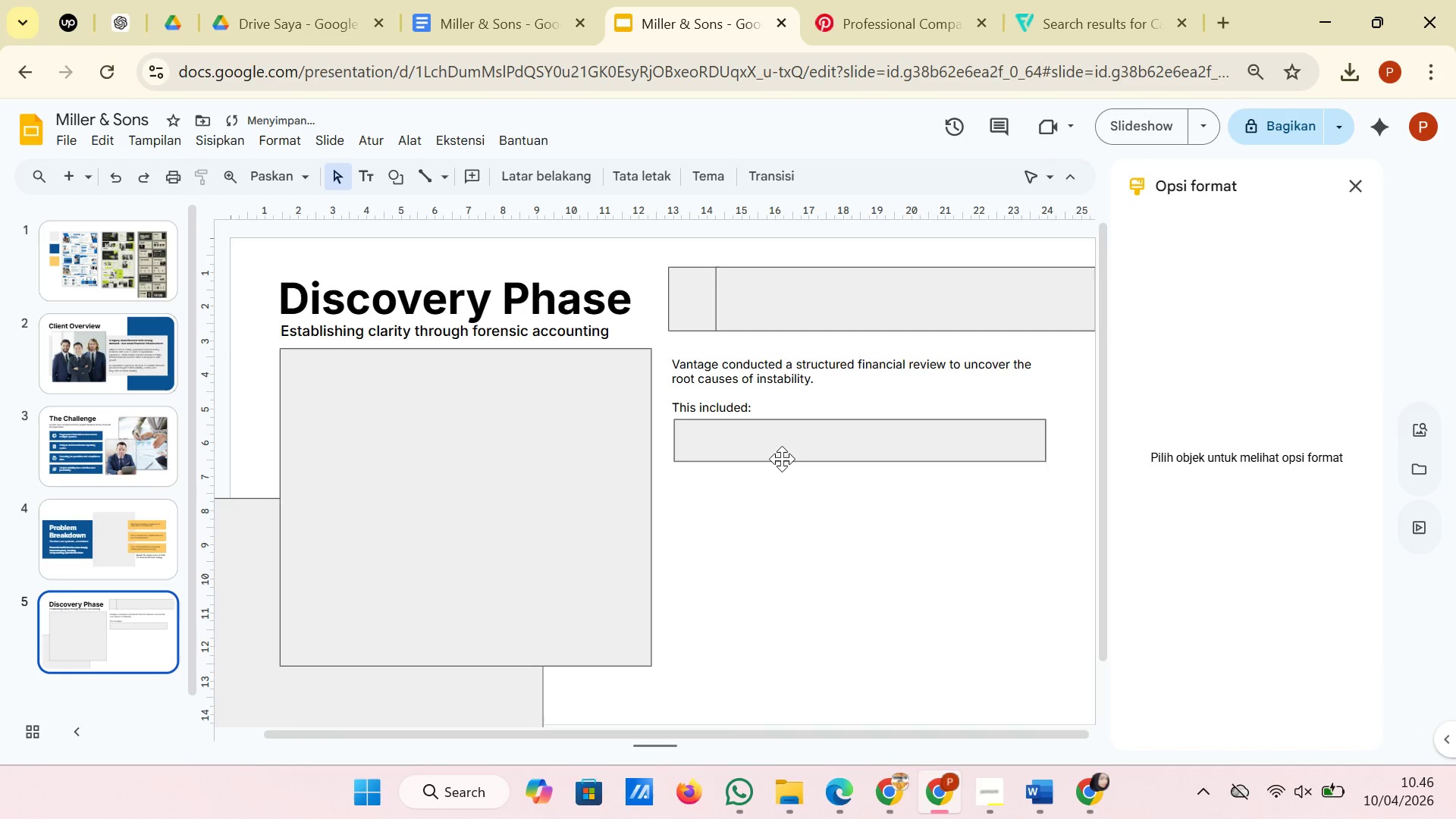 
left_click([782, 459])
 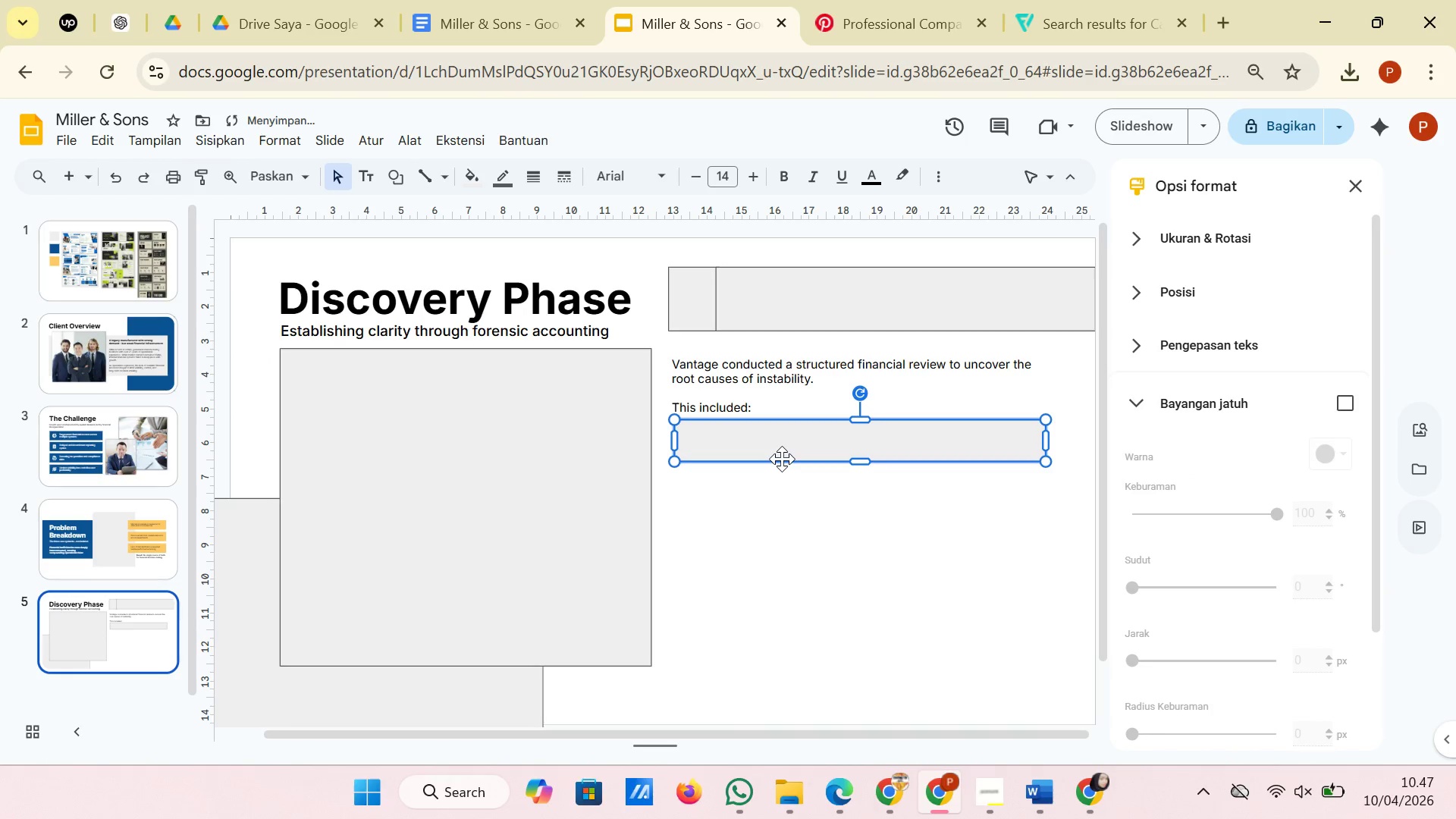 
right_click([782, 459])
 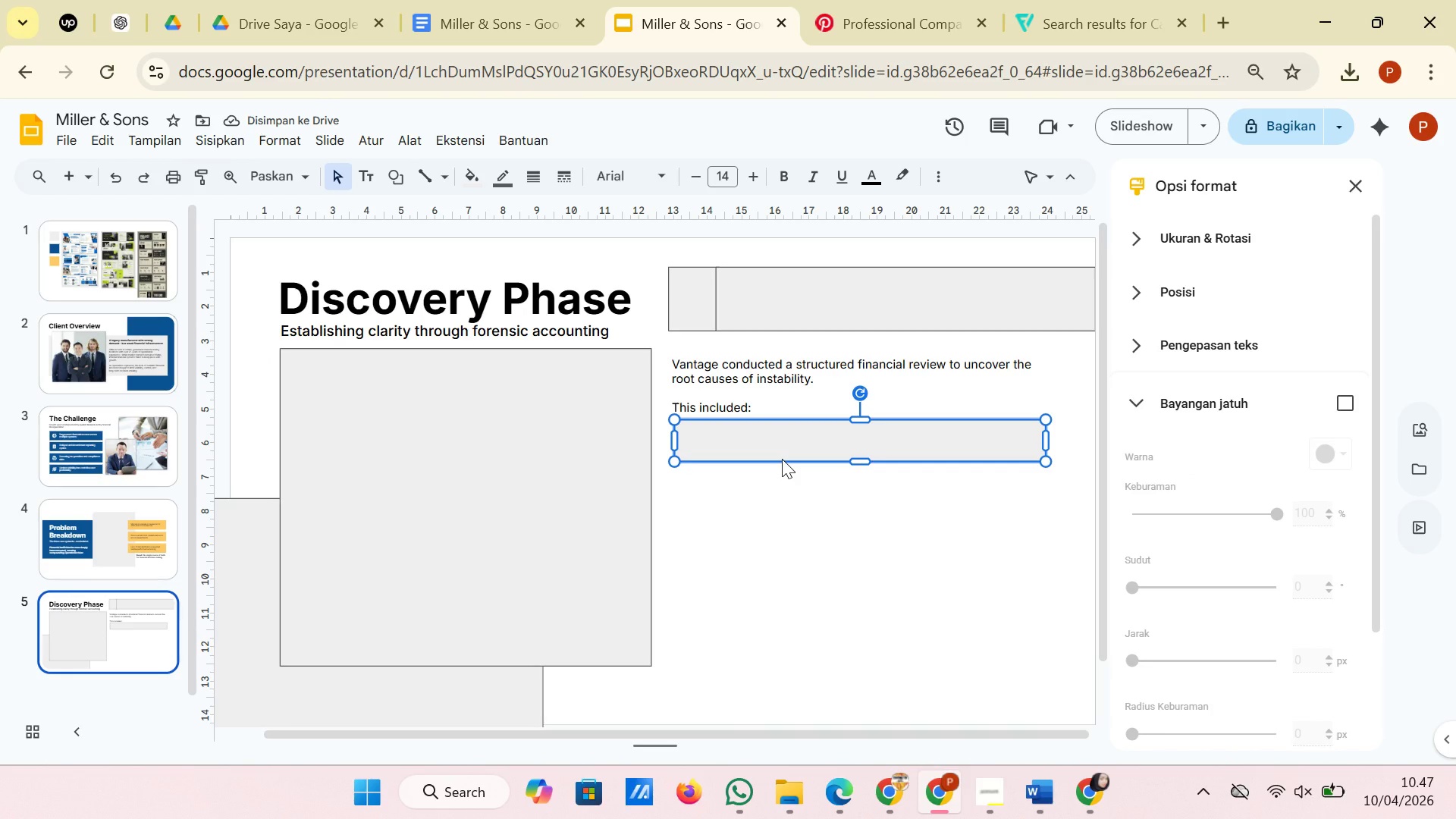 
right_click([782, 459])
 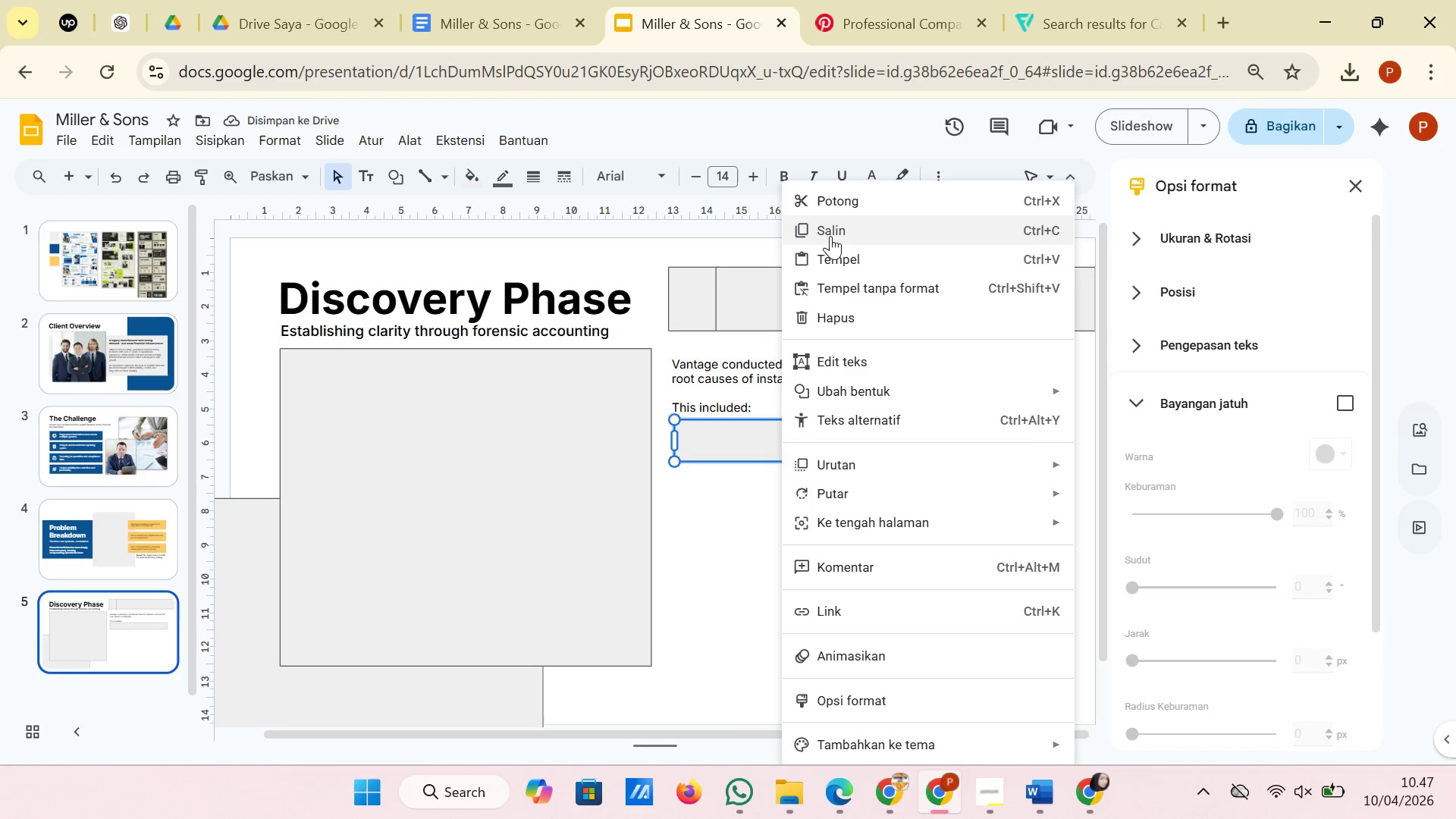 
left_click([830, 235])
 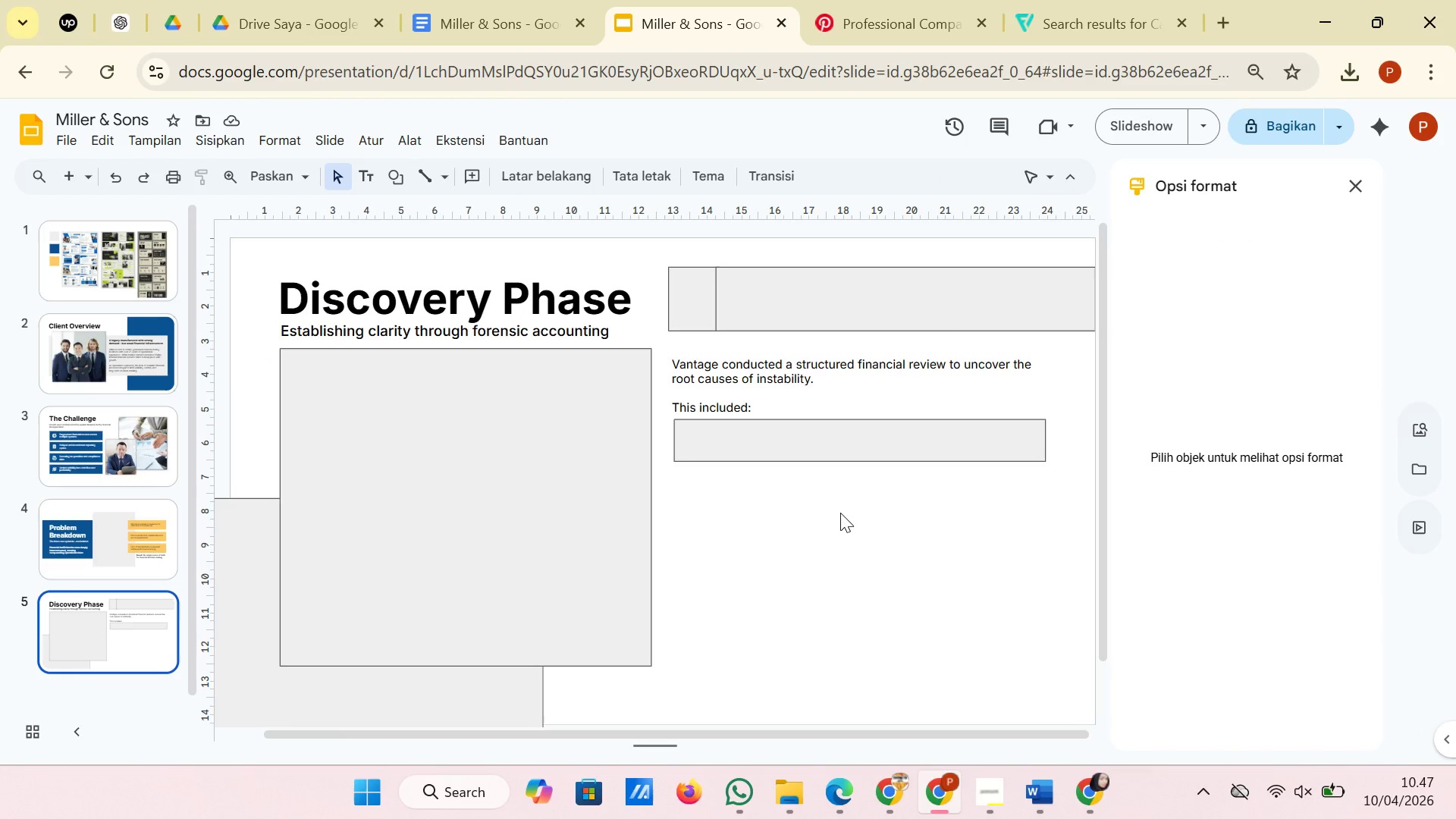 
right_click([840, 513])
 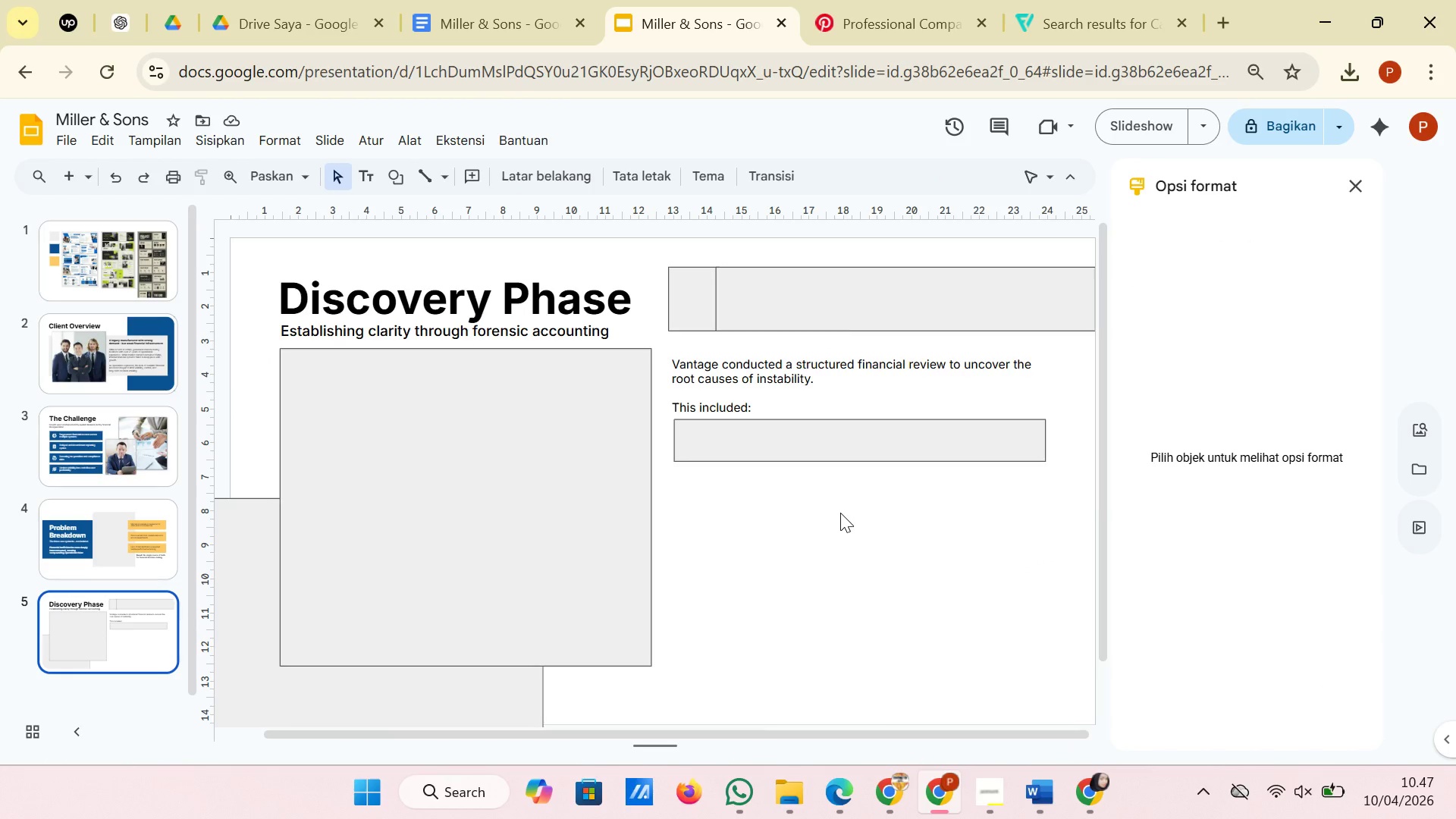 
right_click([840, 513])
 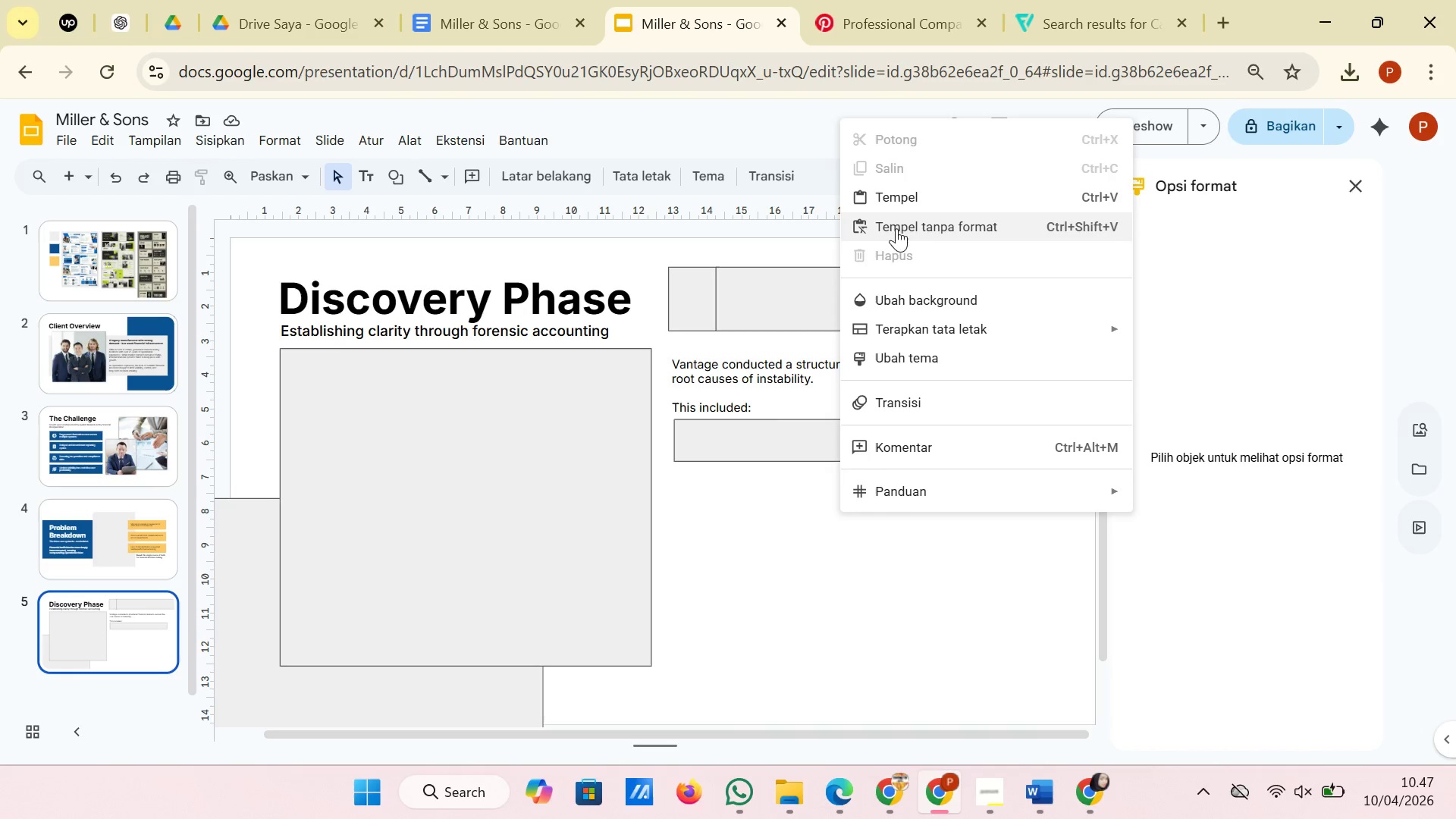 
left_click([894, 202])
 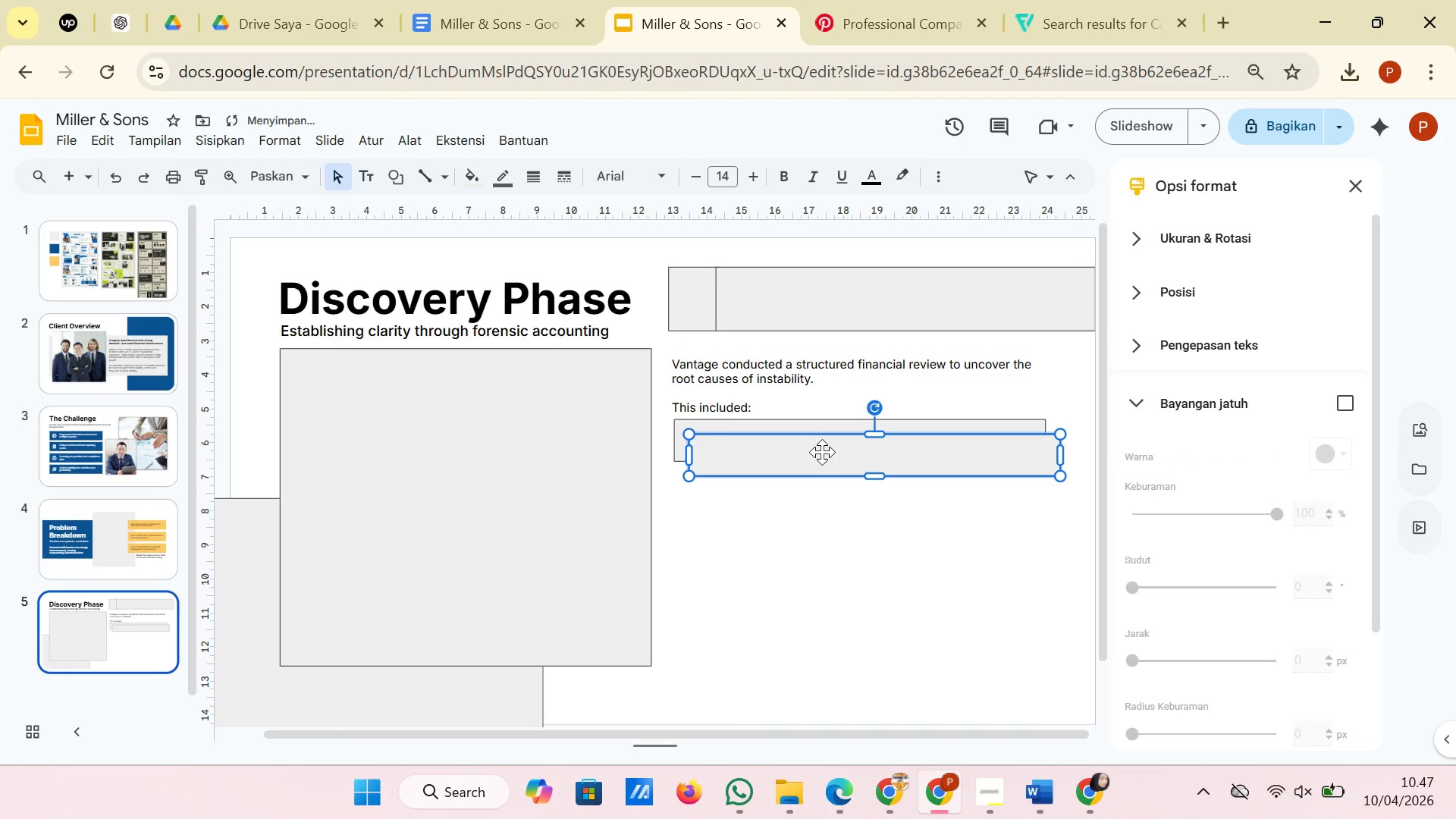 
left_click_drag(start_coordinate=[822, 452], to_coordinate=[808, 491])
 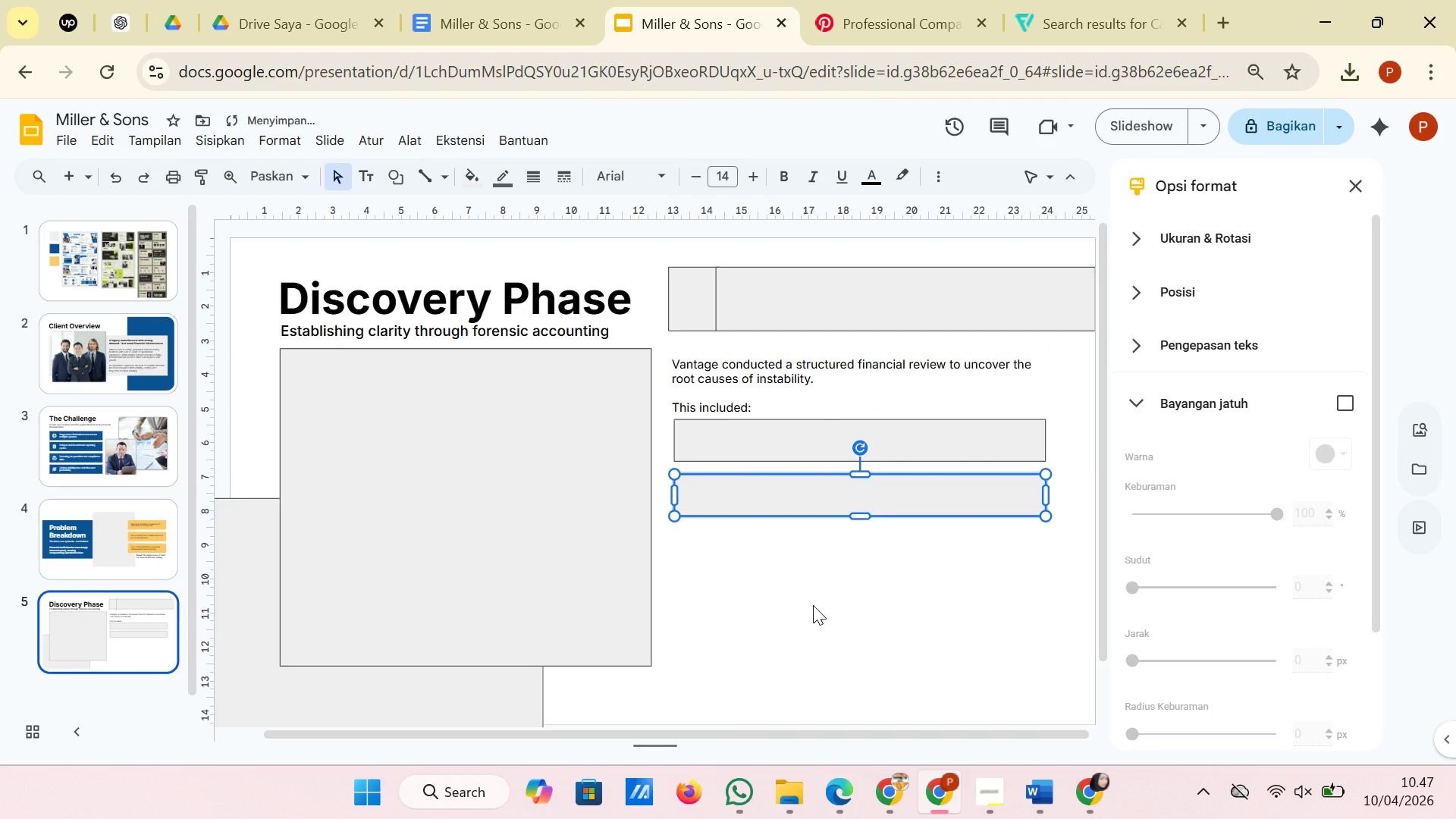 
right_click([813, 605])
 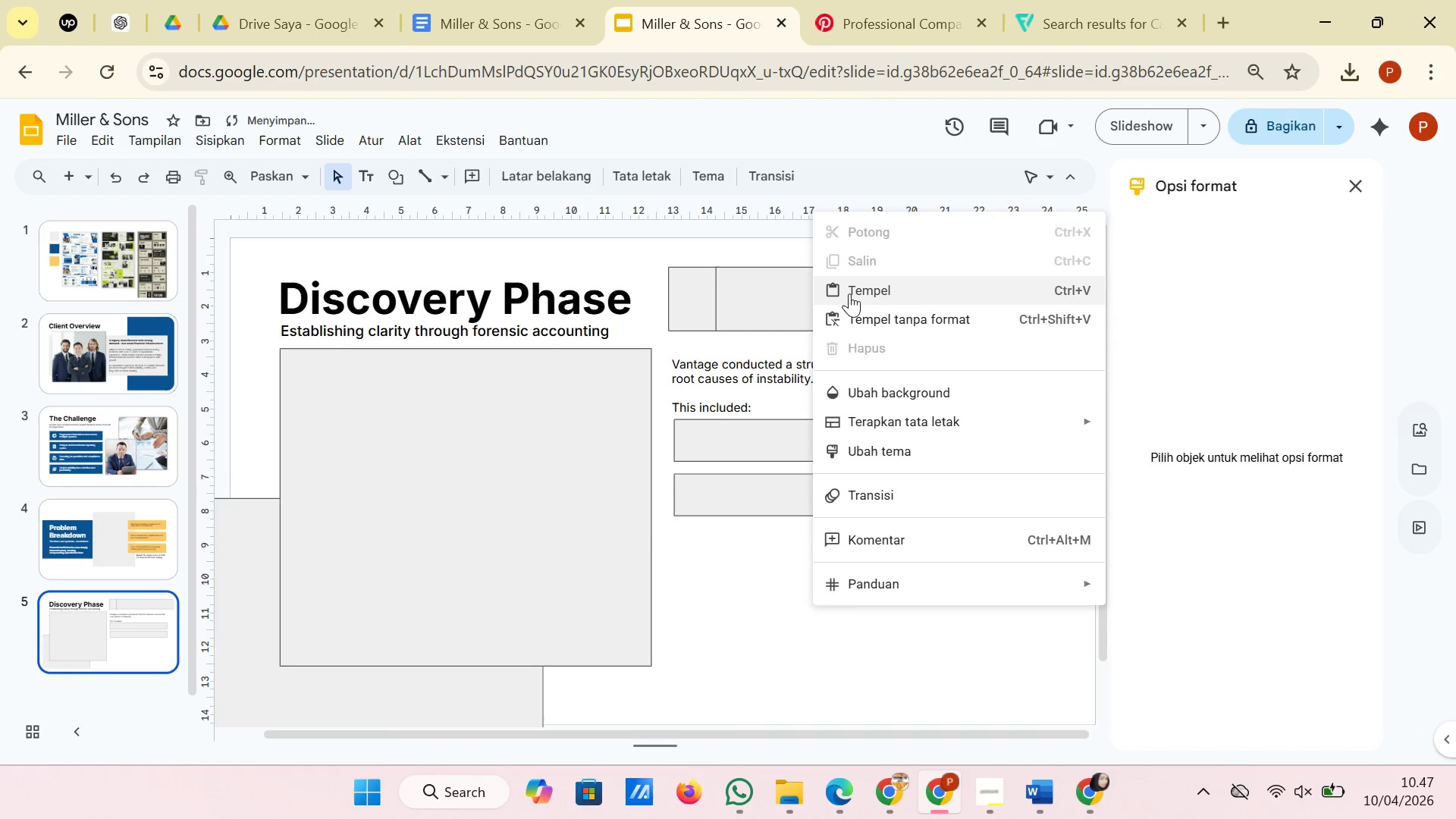 
left_click([849, 291])
 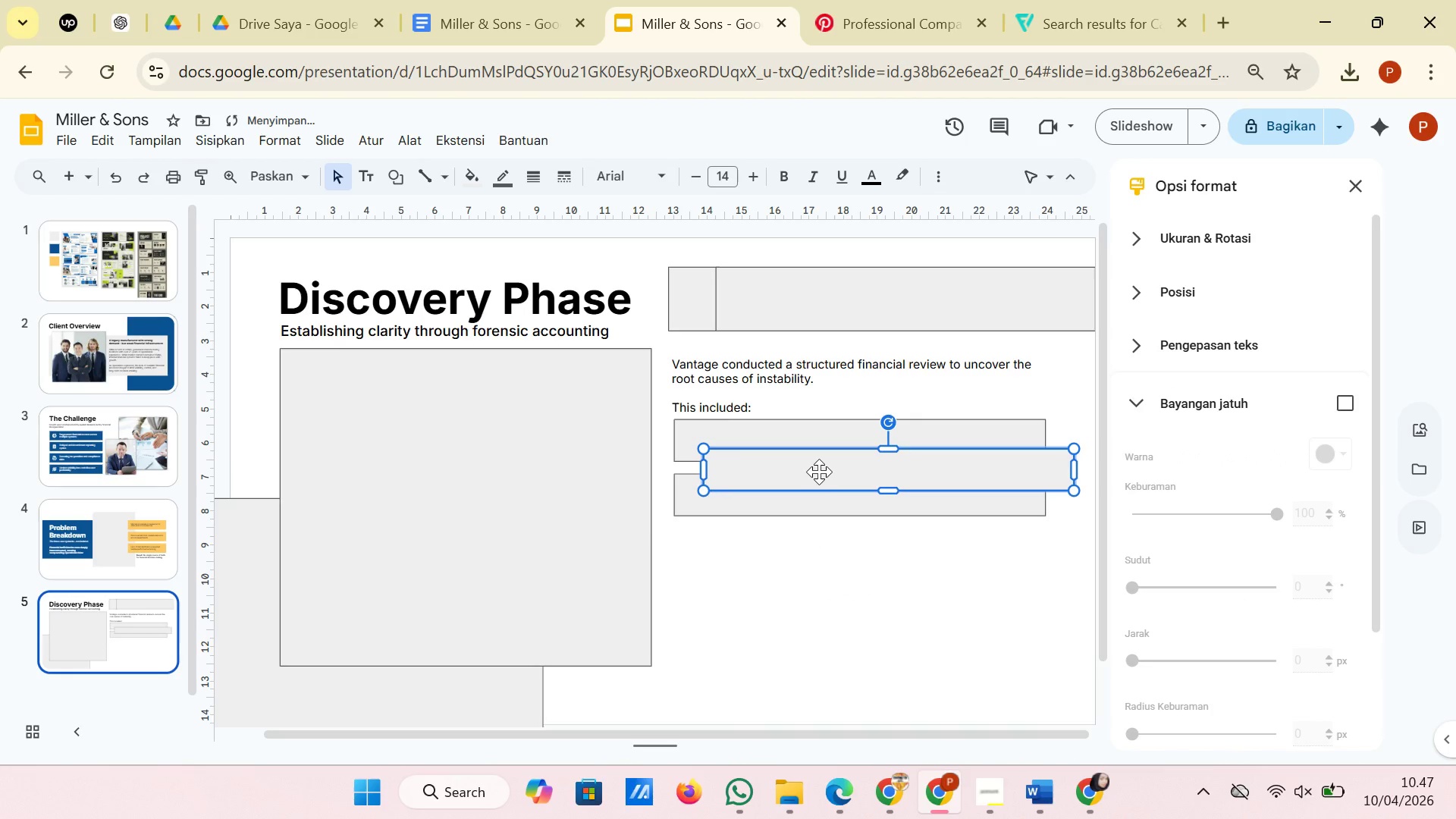 
left_click_drag(start_coordinate=[819, 472], to_coordinate=[793, 557])
 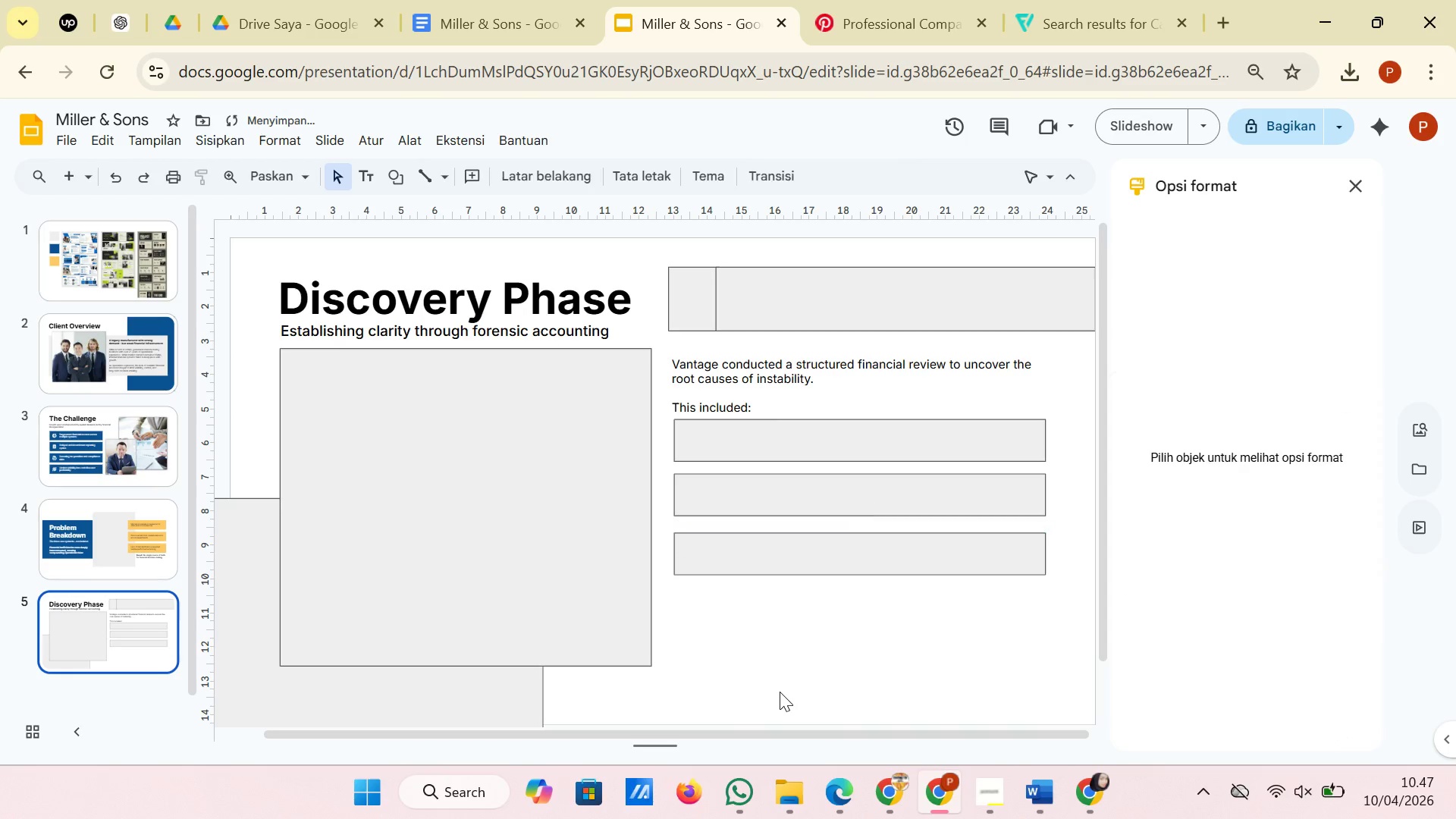 
left_click([780, 692])
 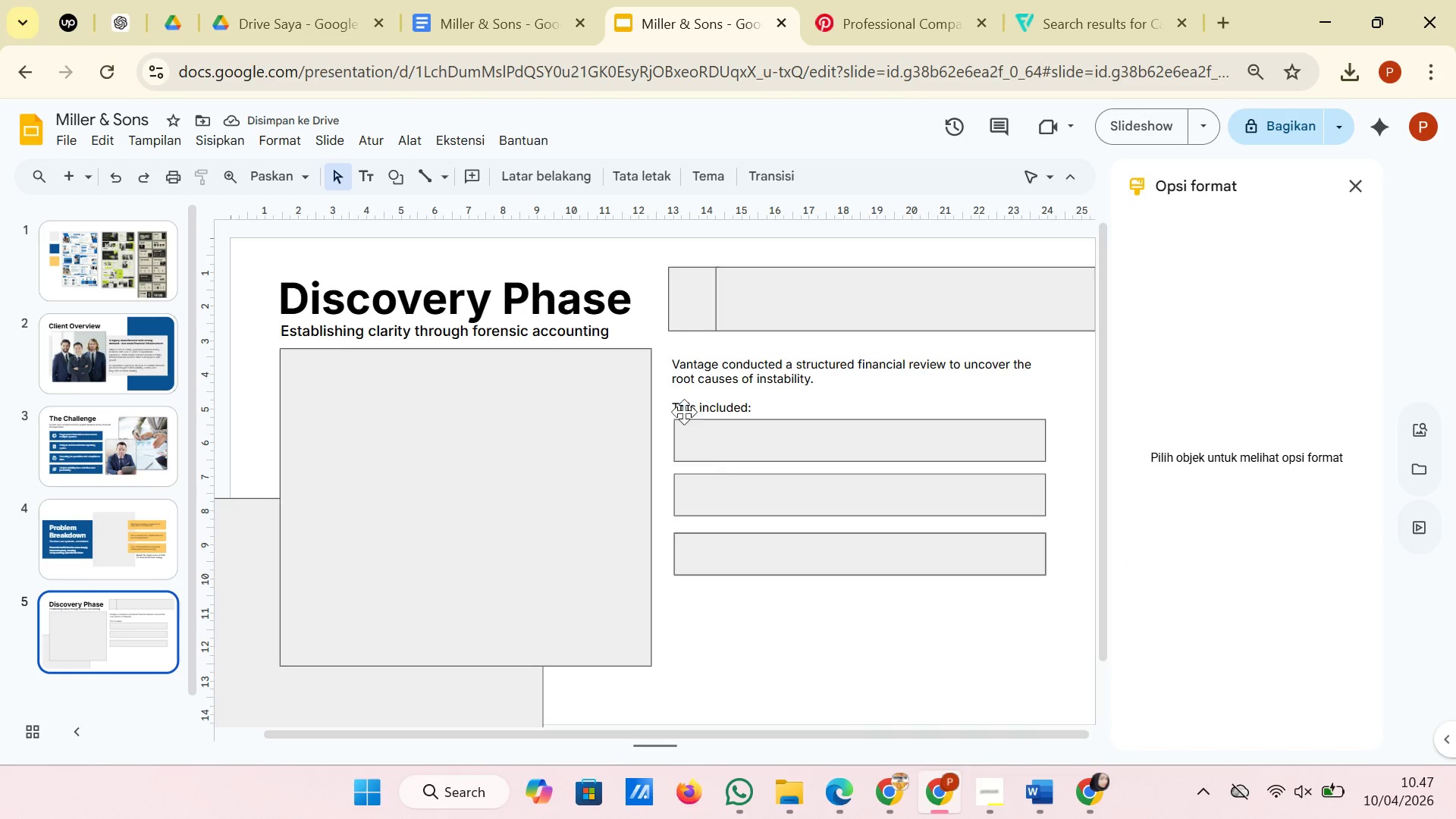 
left_click([469, 0])
 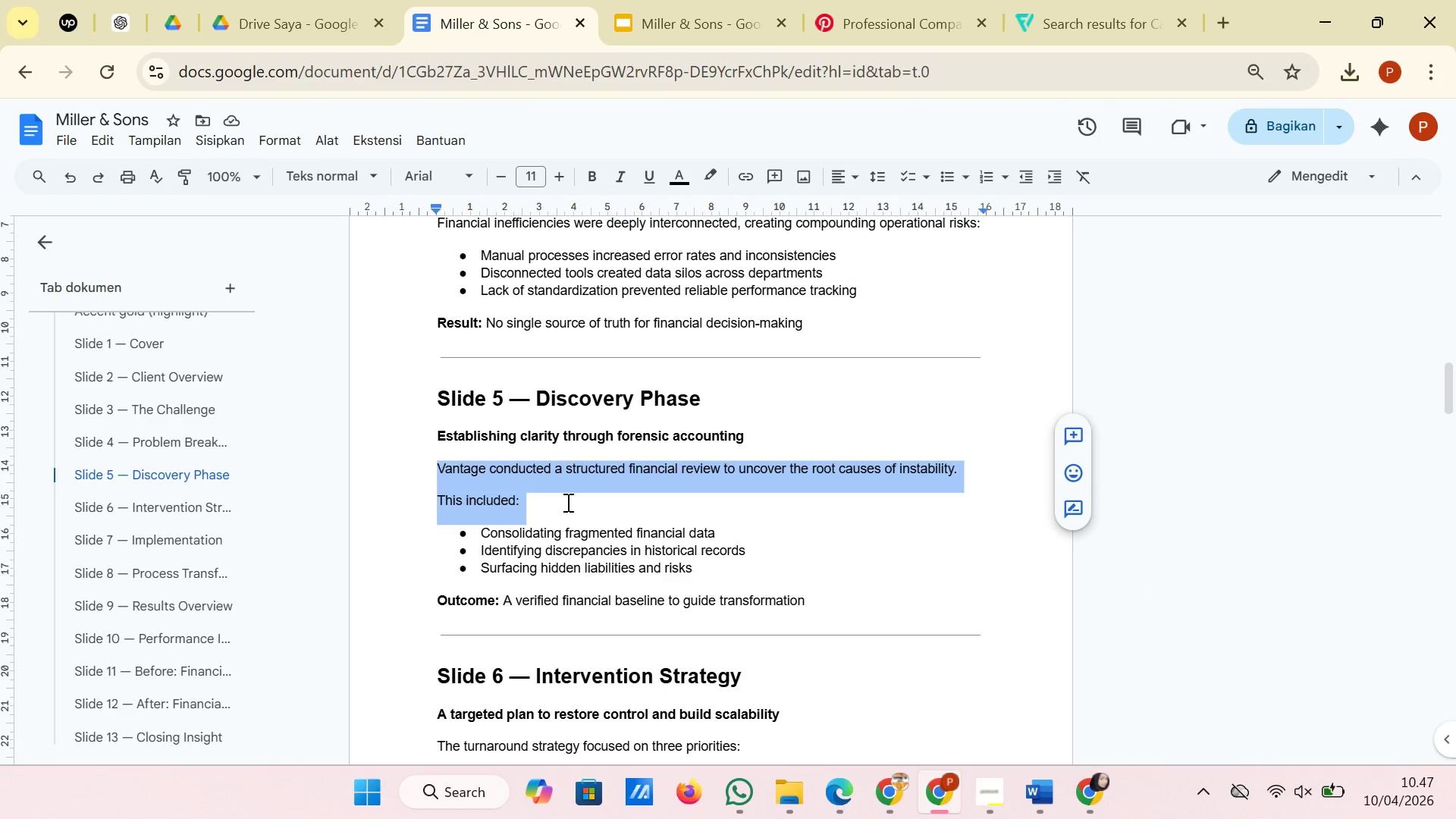 
left_click([566, 510])
 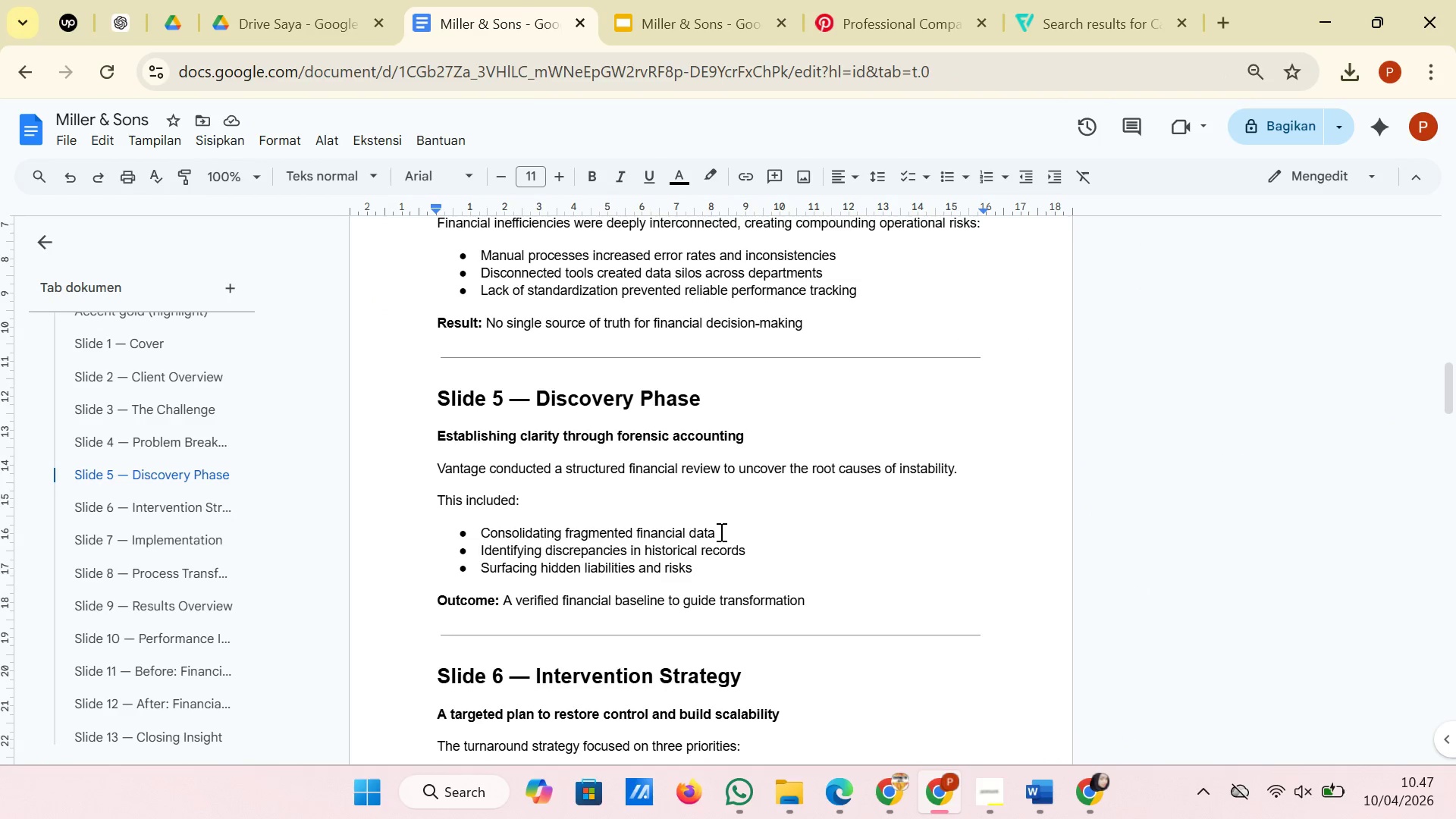 
left_click_drag(start_coordinate=[720, 532], to_coordinate=[485, 531])
 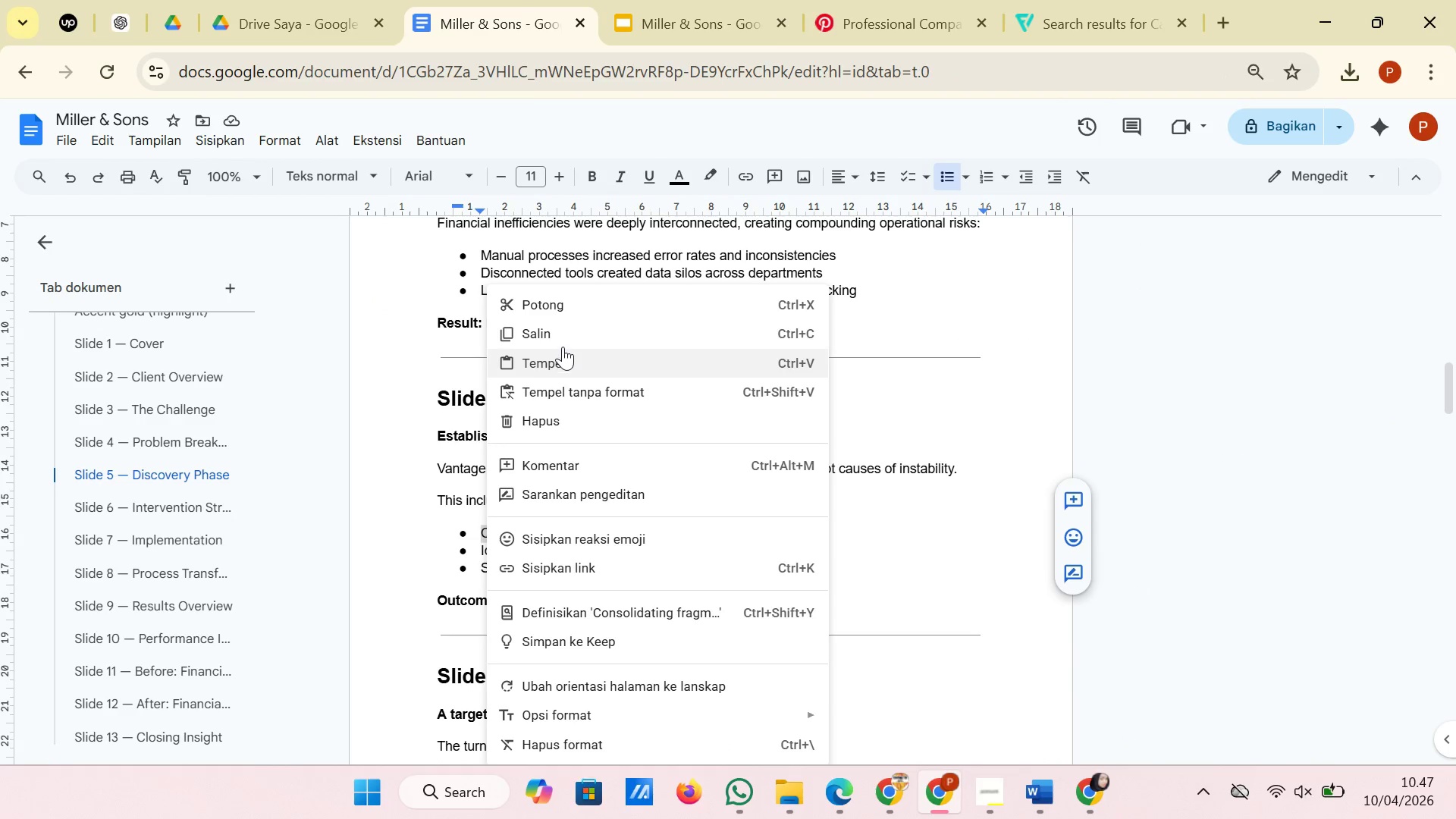 
left_click([563, 337])
 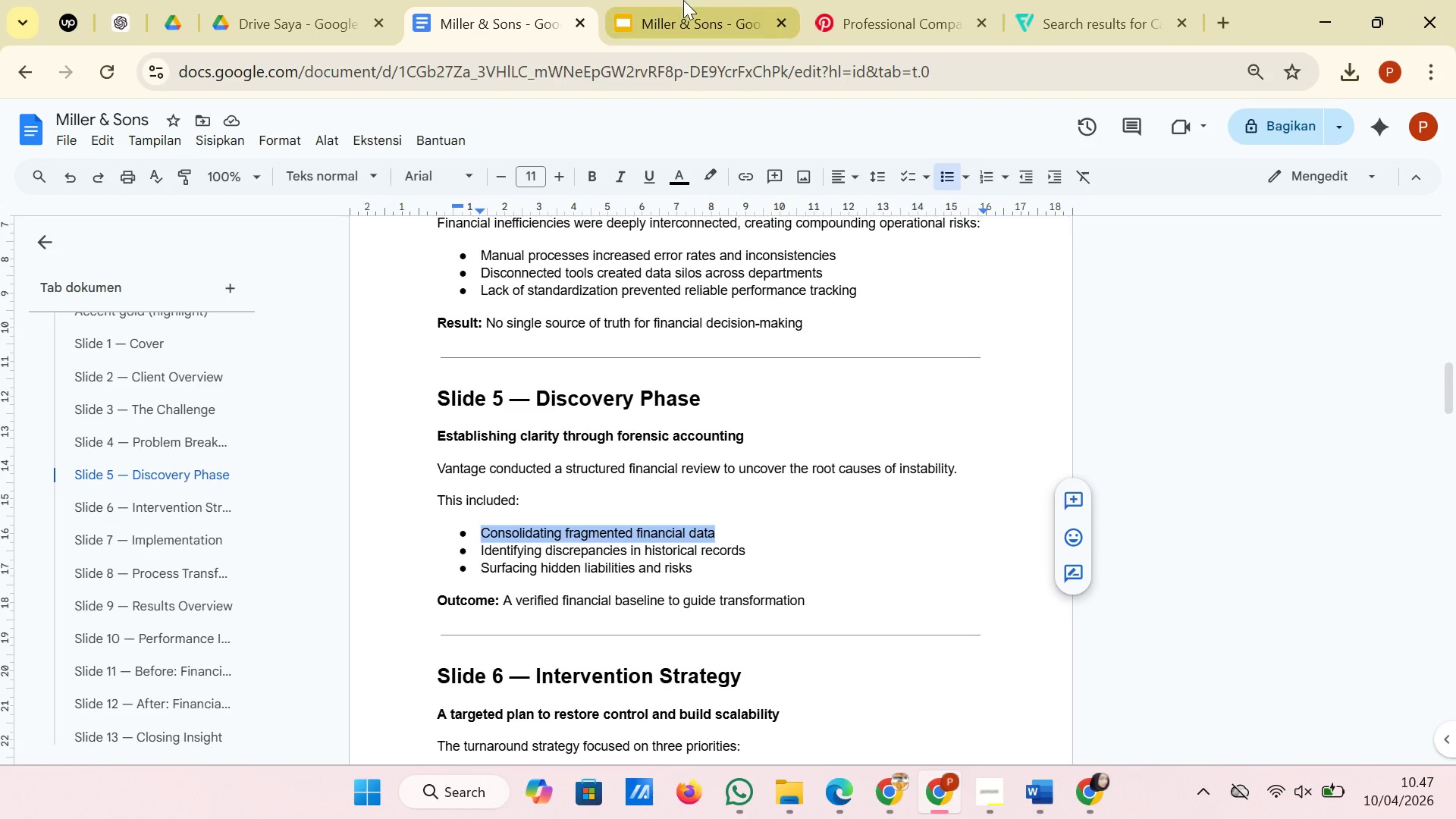 
left_click([683, 0])
 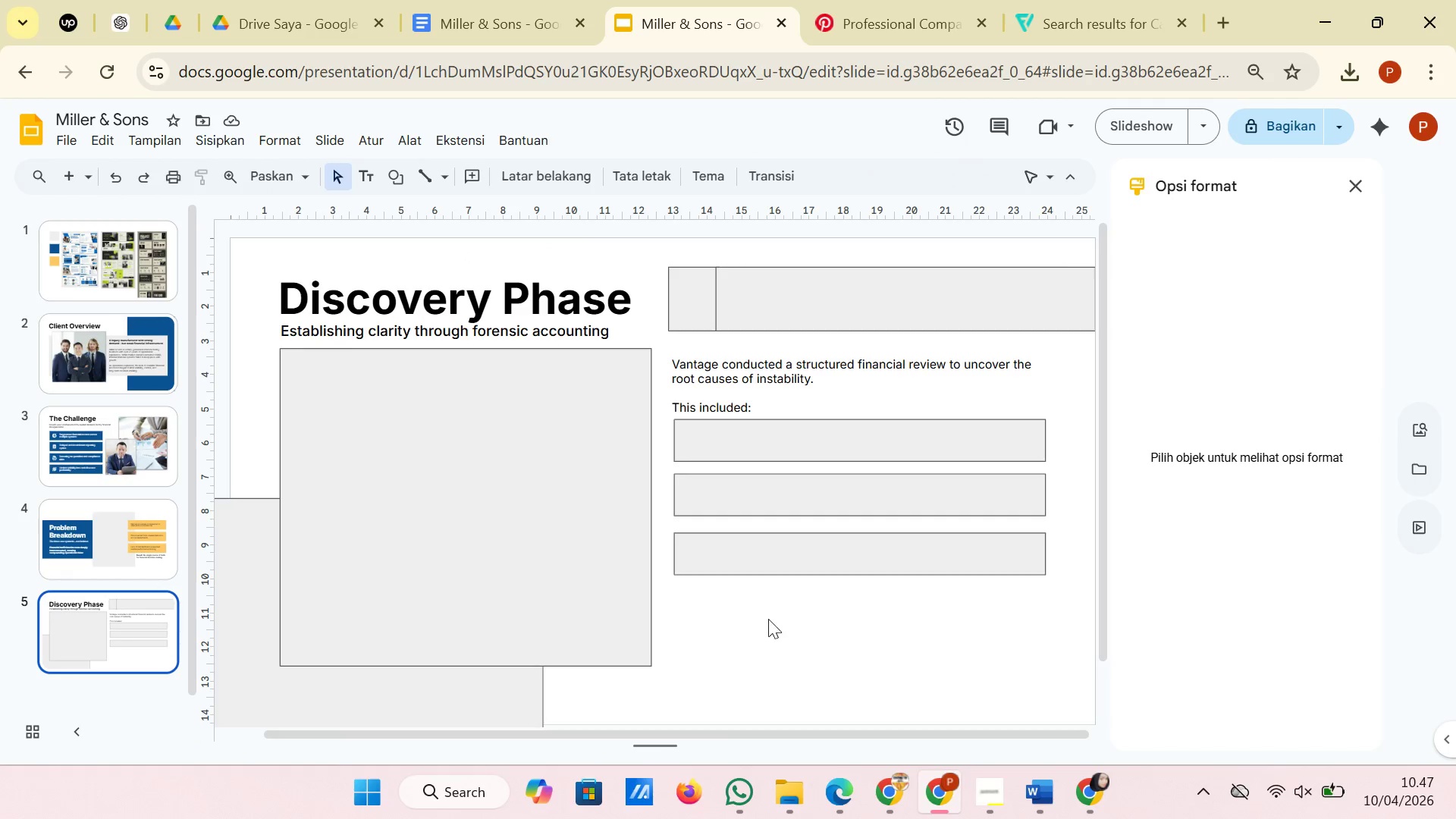 
right_click([768, 619])
 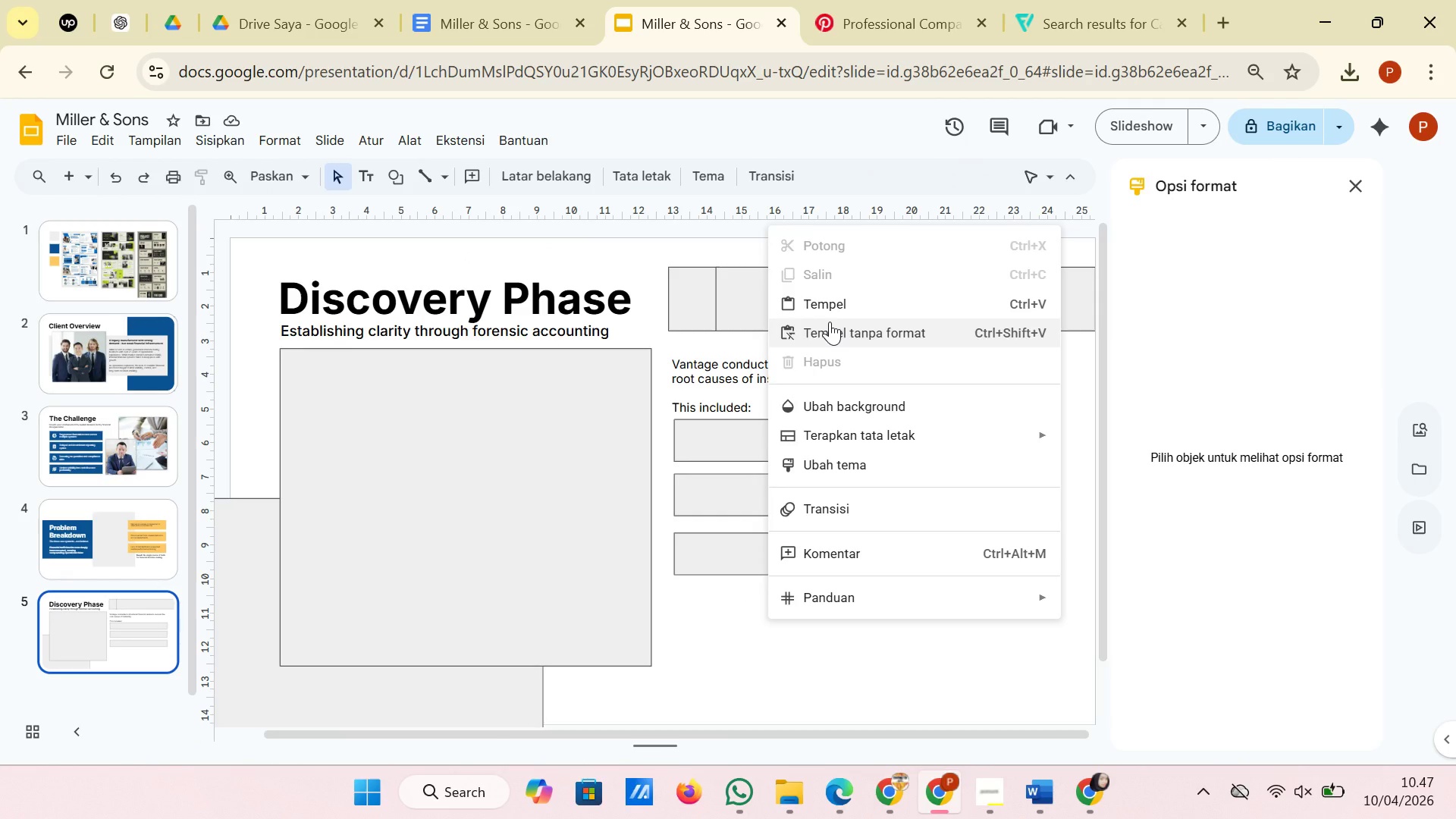 
left_click([830, 322])
 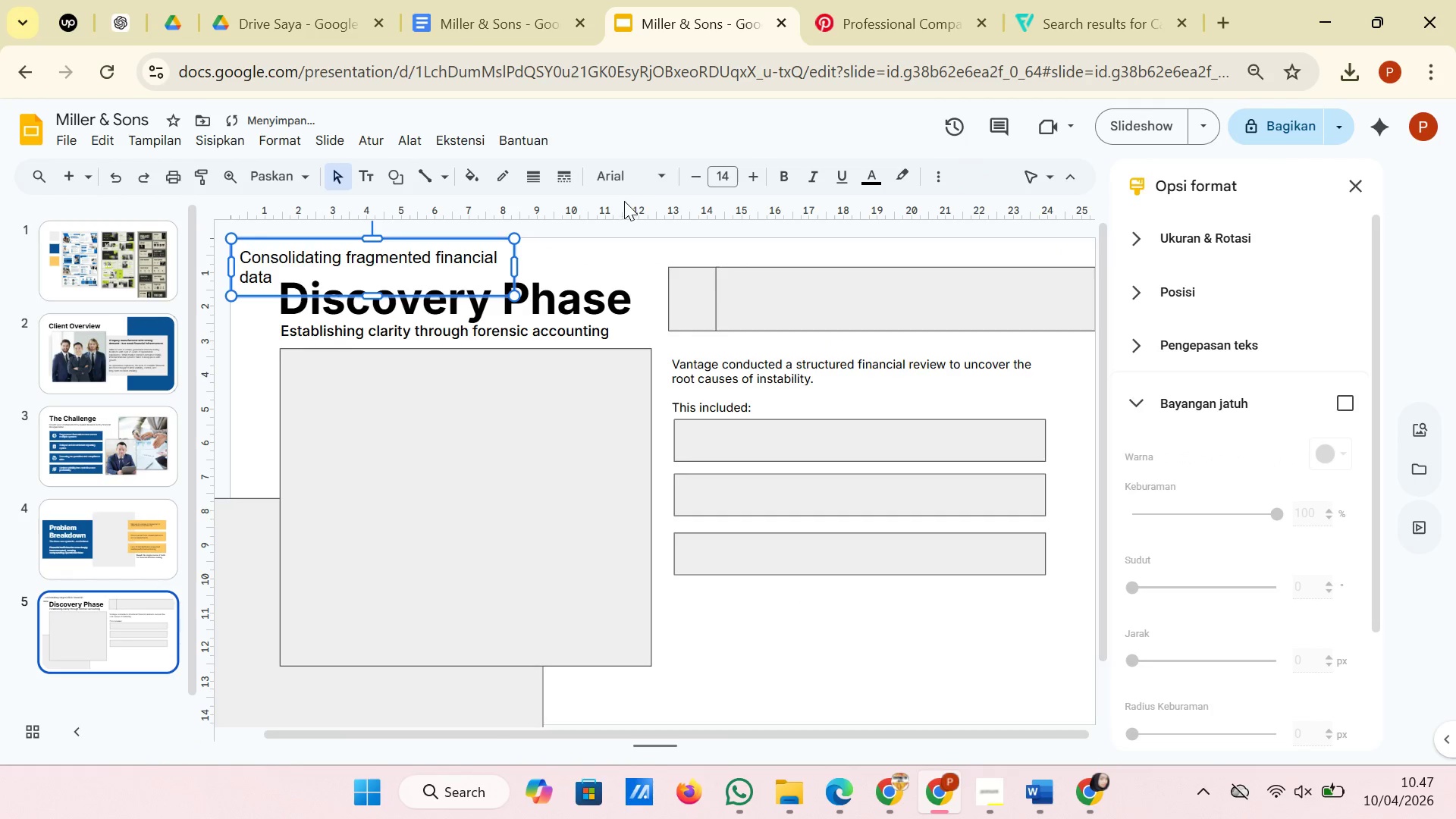 
left_click([647, 184])
 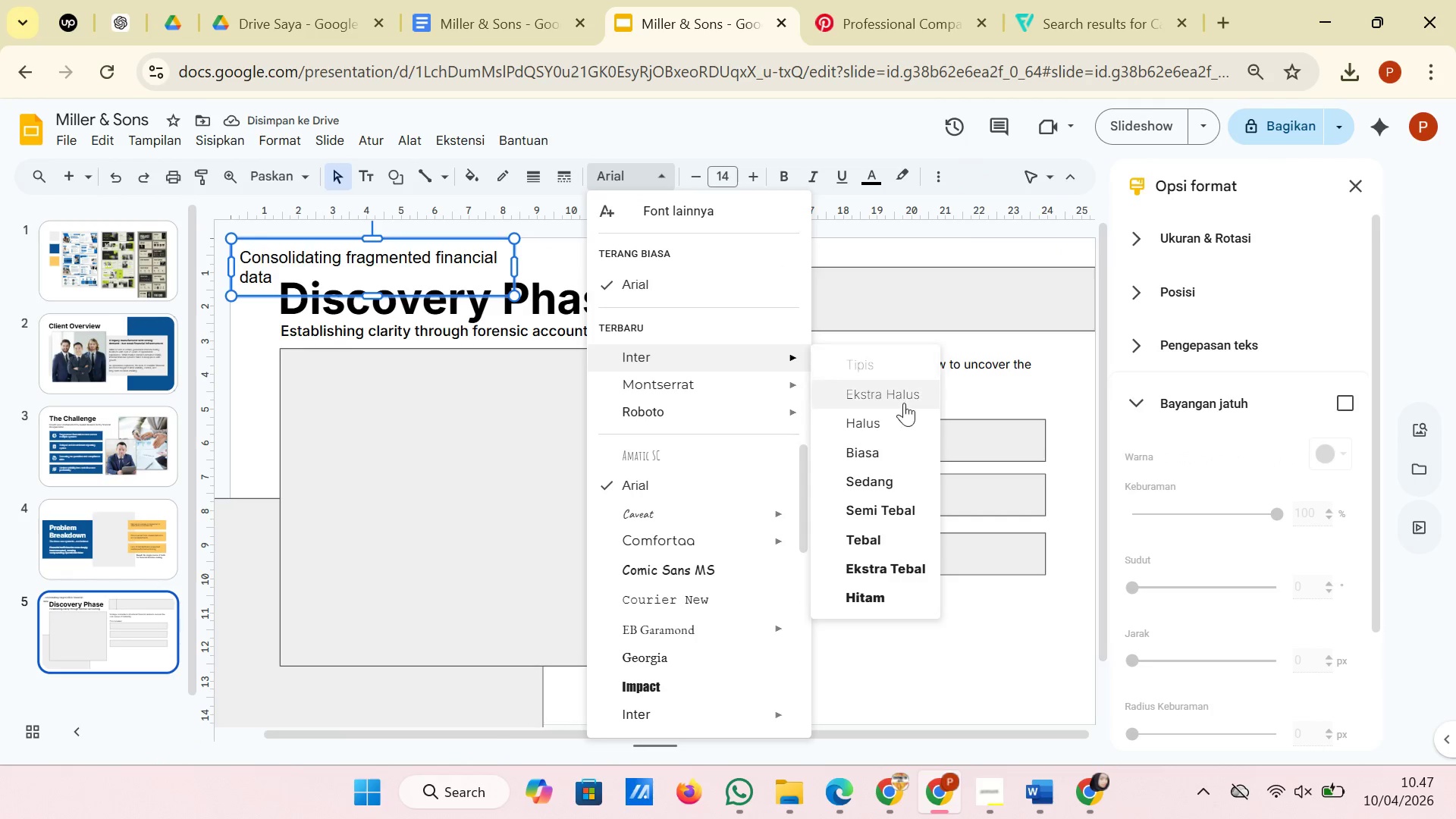 
left_click([916, 447])
 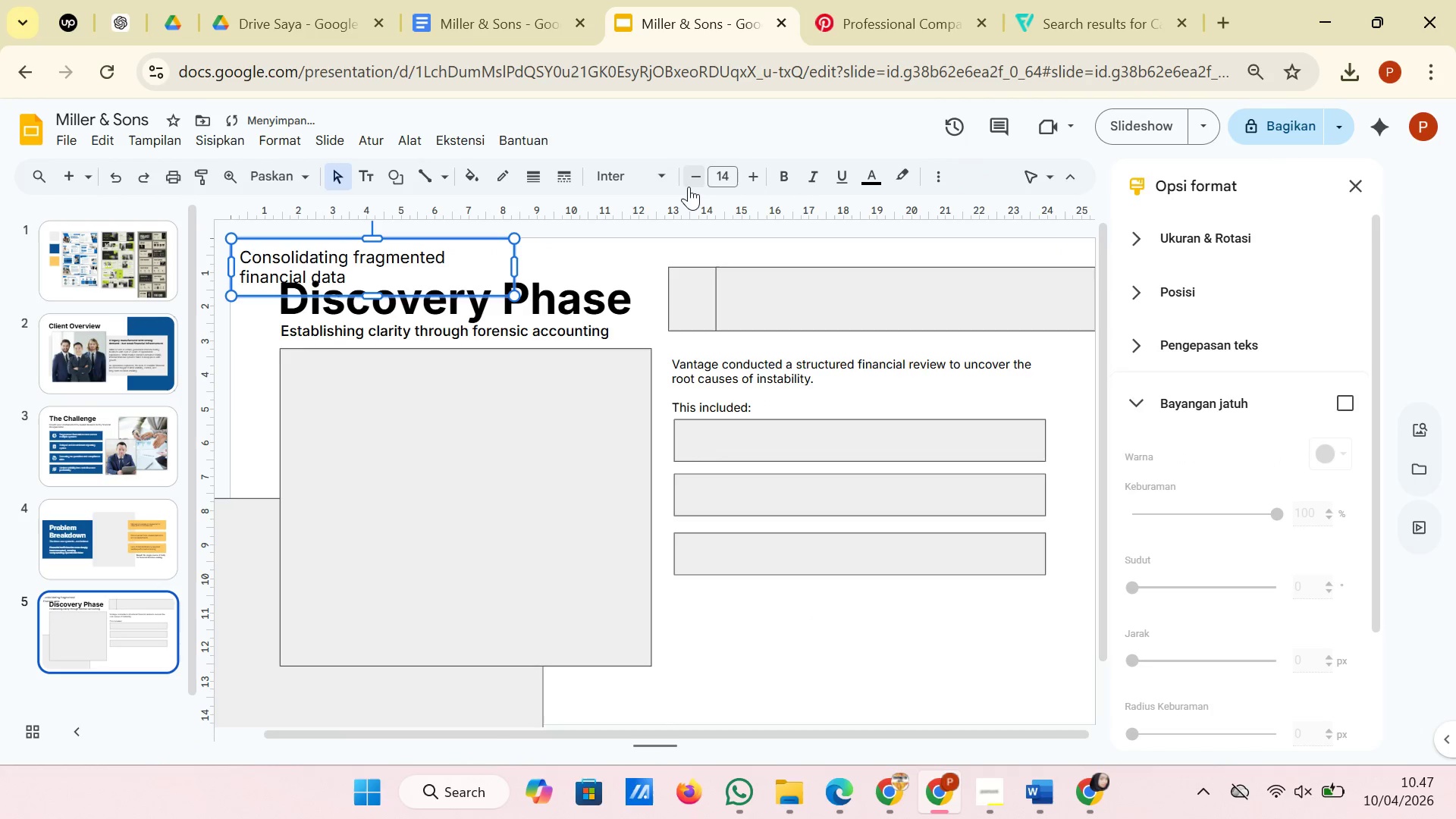 
double_click([689, 187])
 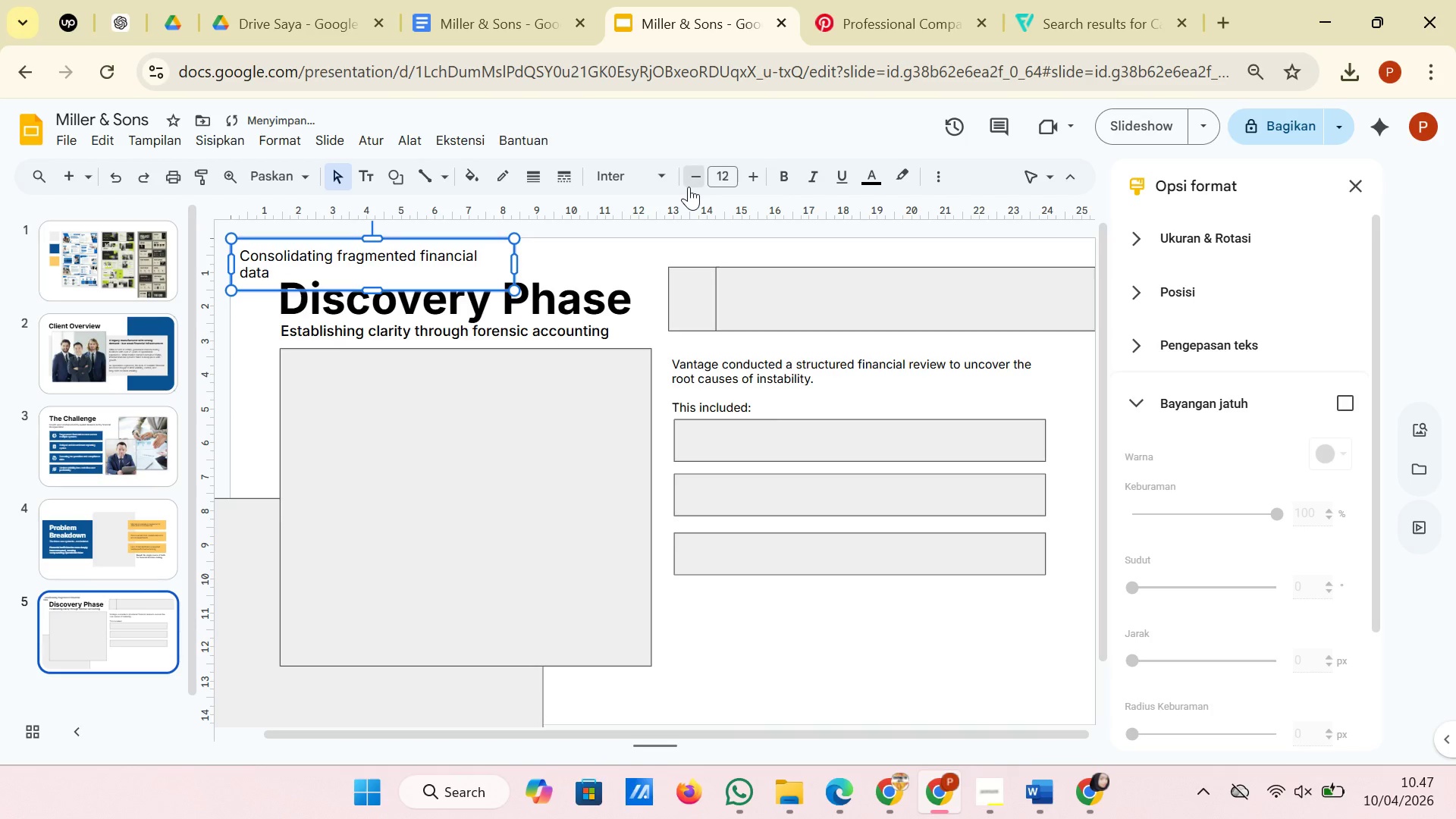 
left_click([689, 187])
 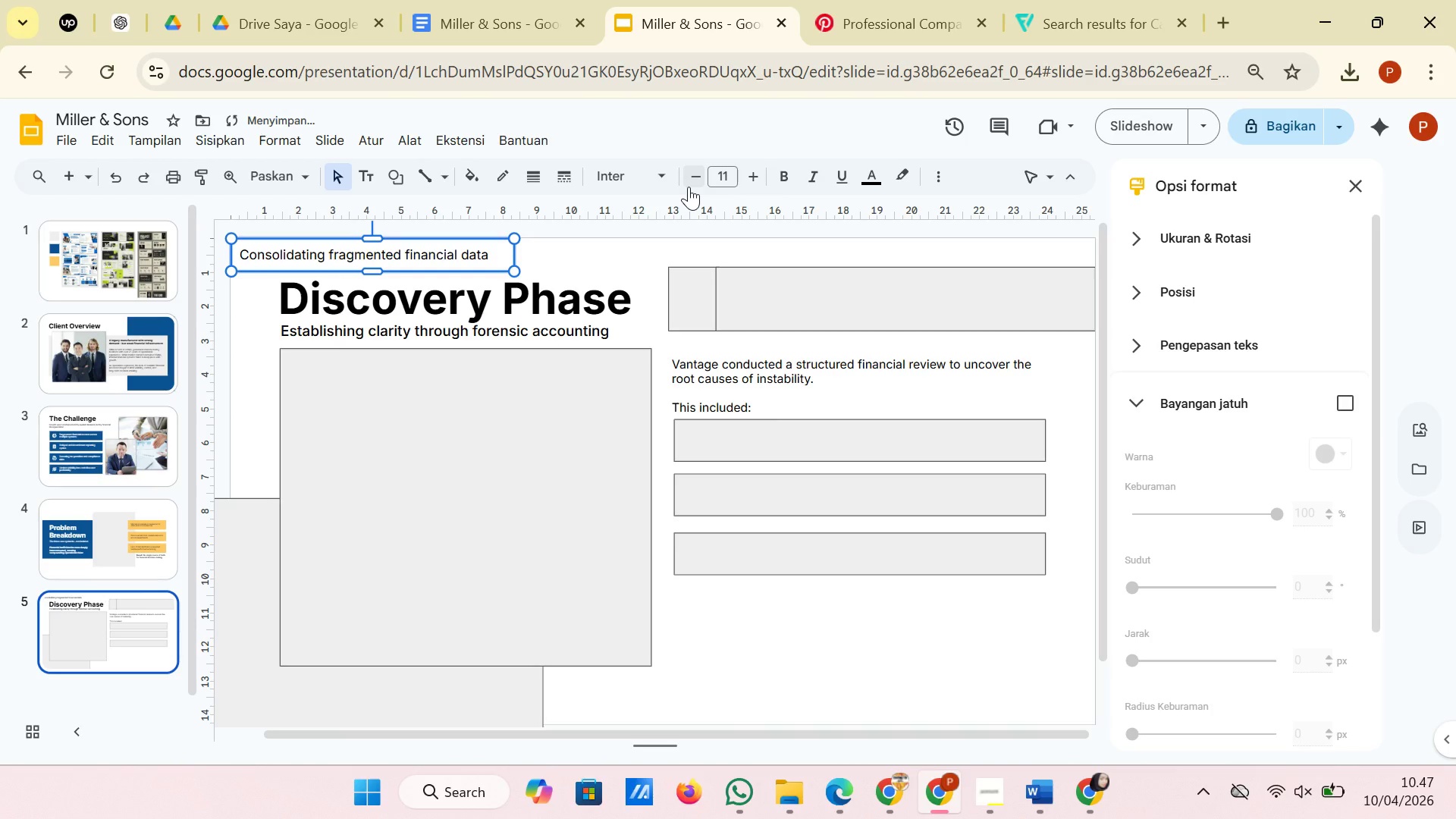 
left_click([689, 187])
 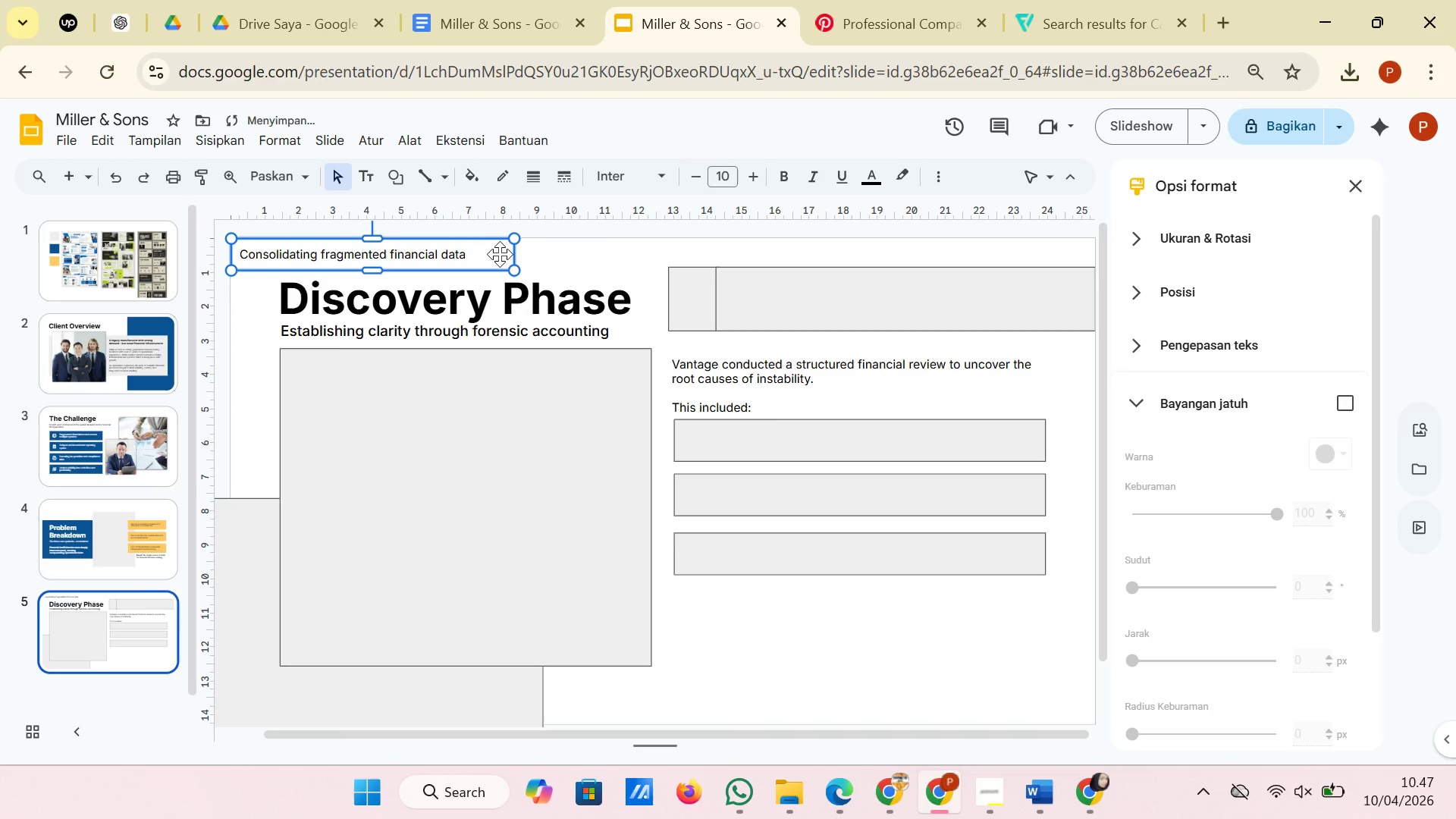 
left_click_drag(start_coordinate=[500, 255], to_coordinate=[1002, 445])
 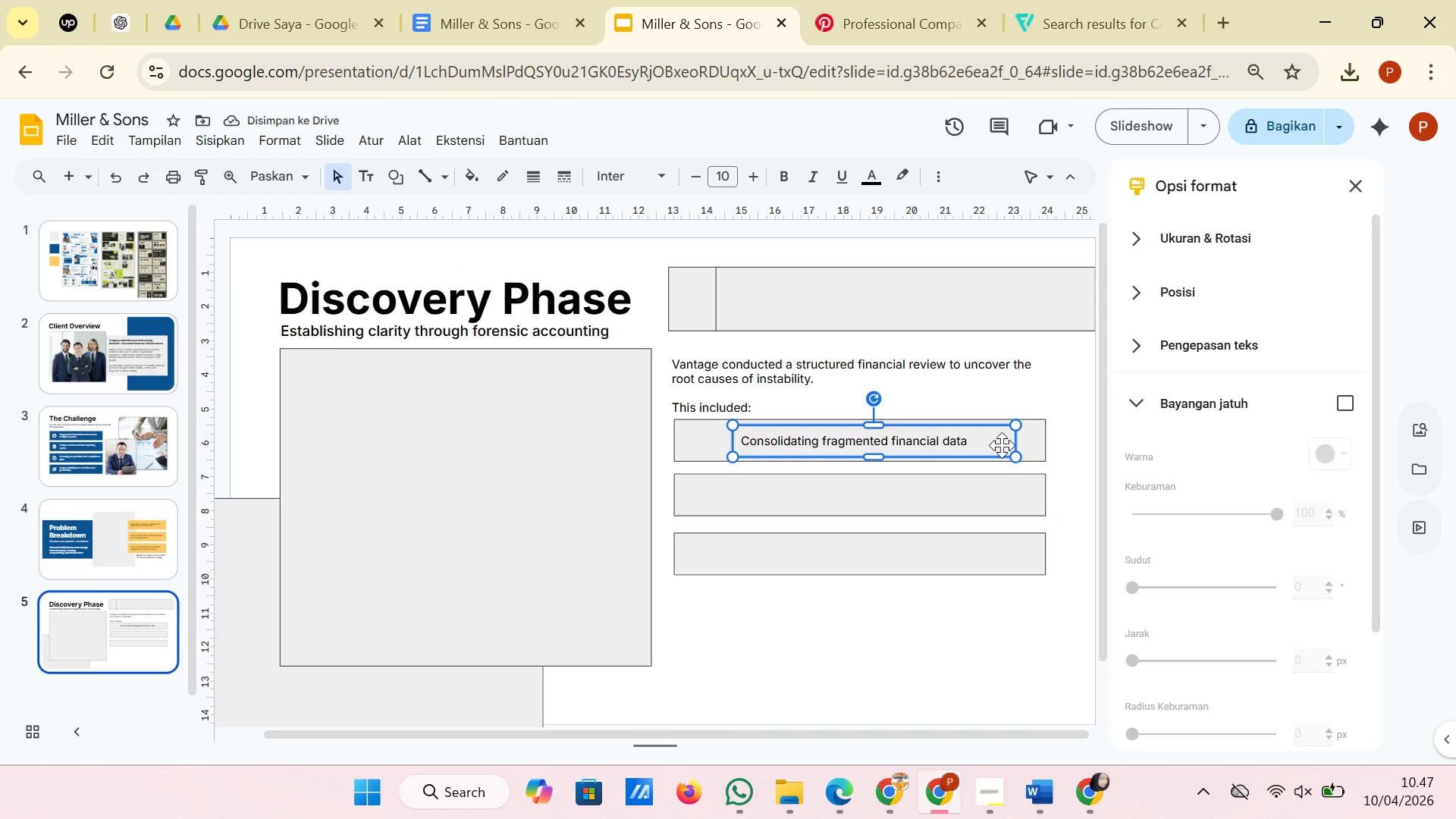 
left_click([1009, 617])
 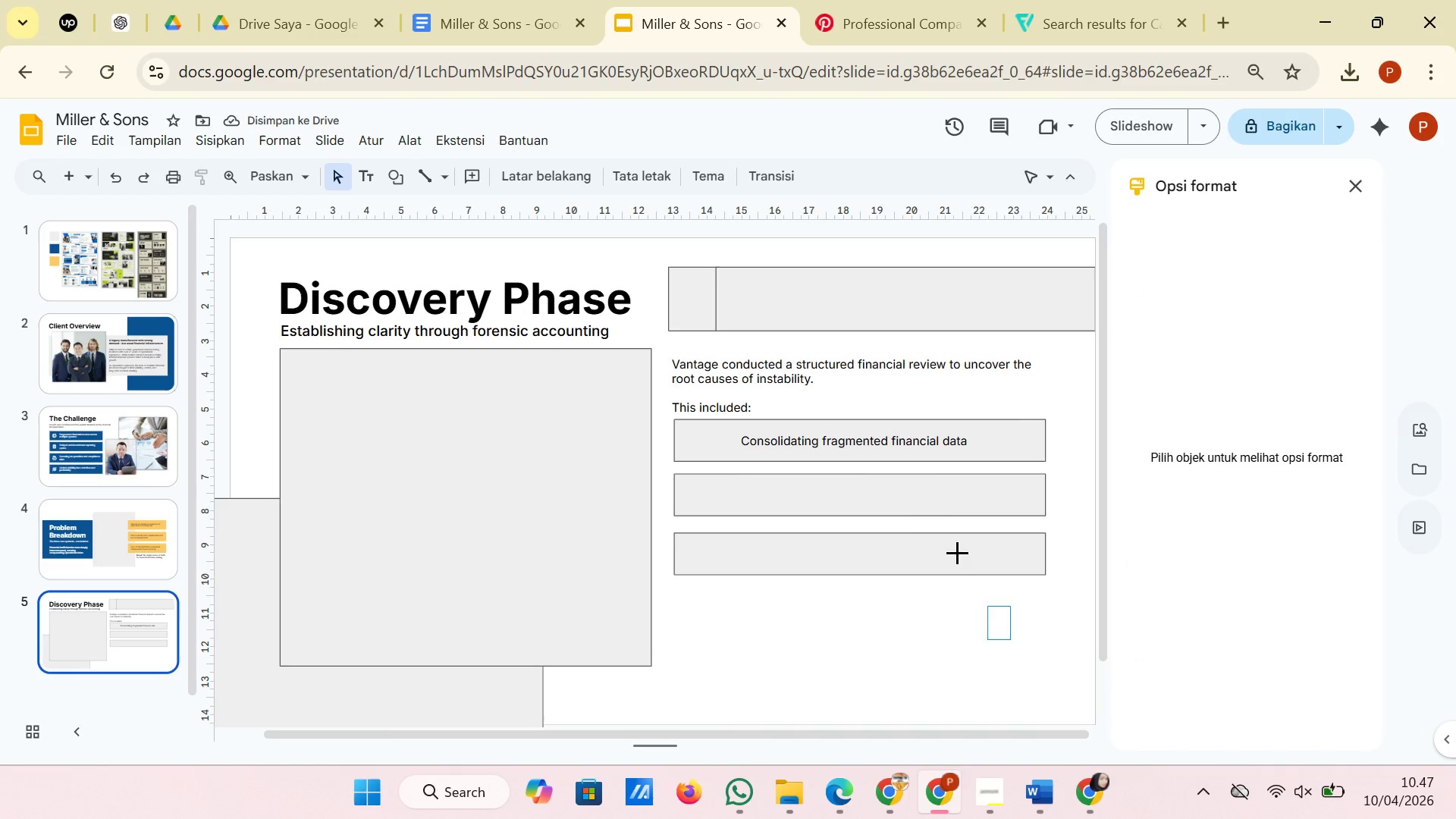 
left_click_drag(start_coordinate=[1009, 639], to_coordinate=[911, 406])
 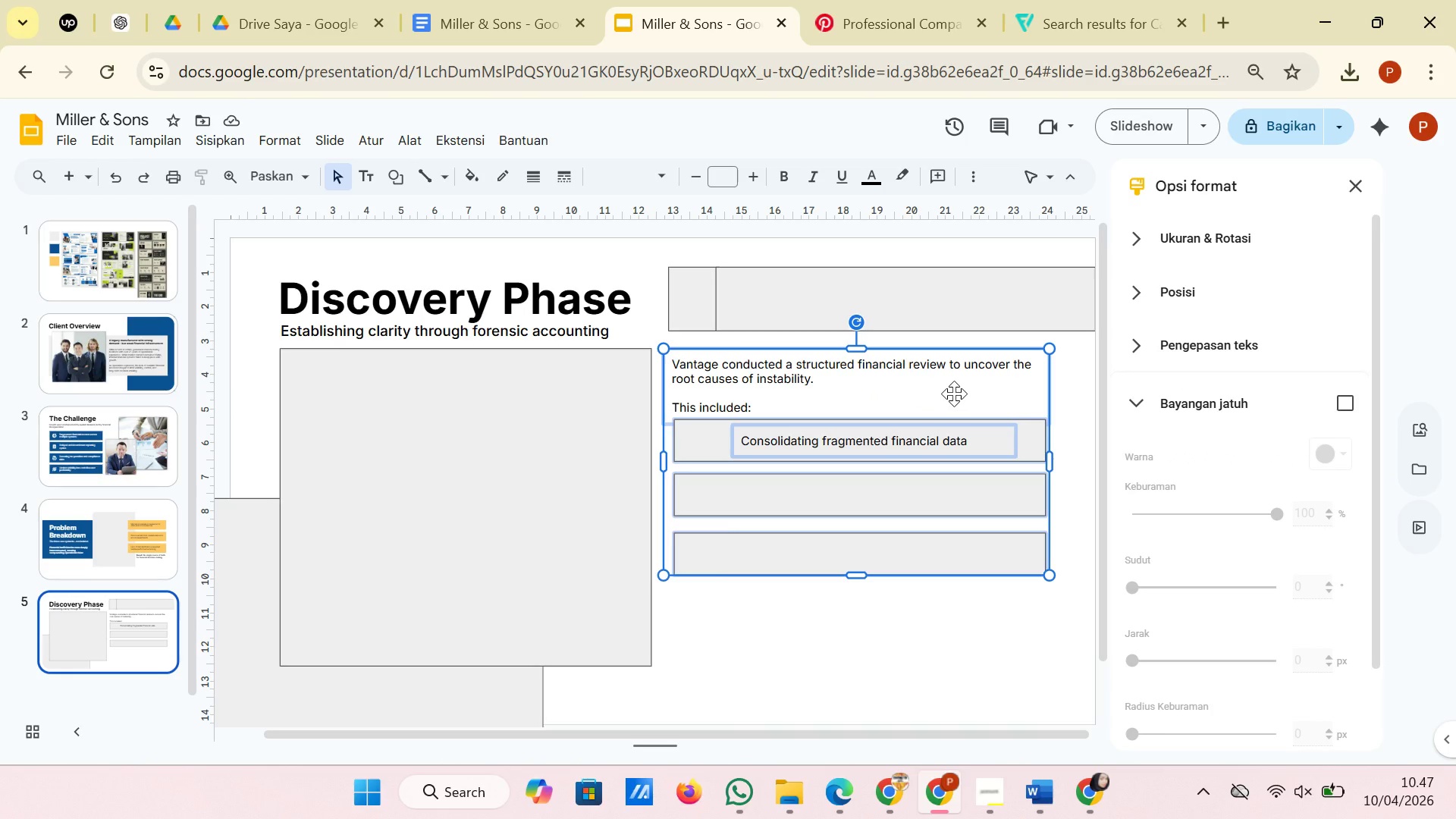 
hold_key(key=ShiftRight, duration=0.86)
left_click([954, 394])
 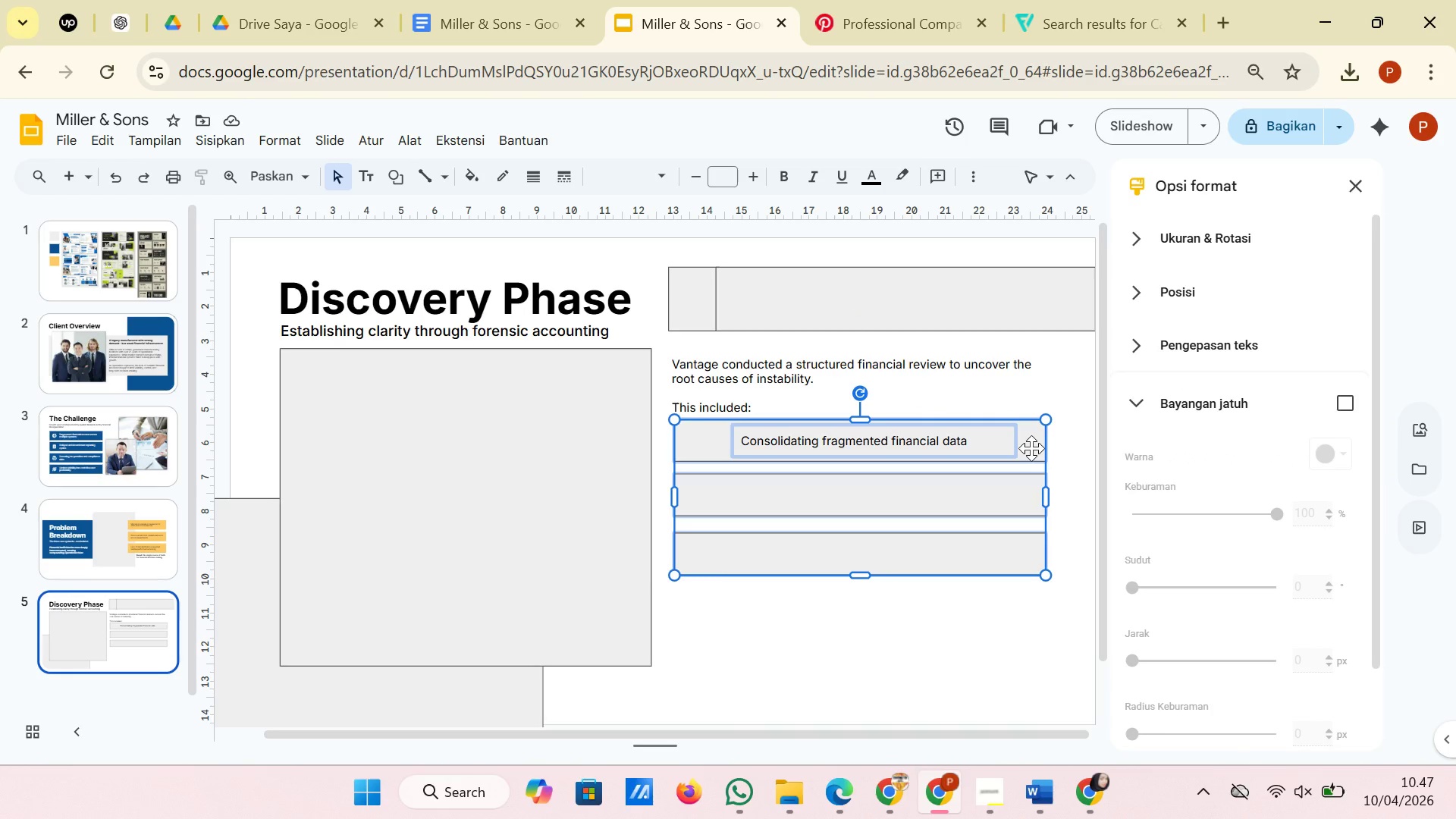 
left_click_drag(start_coordinate=[1031, 448], to_coordinate=[1031, 456])
 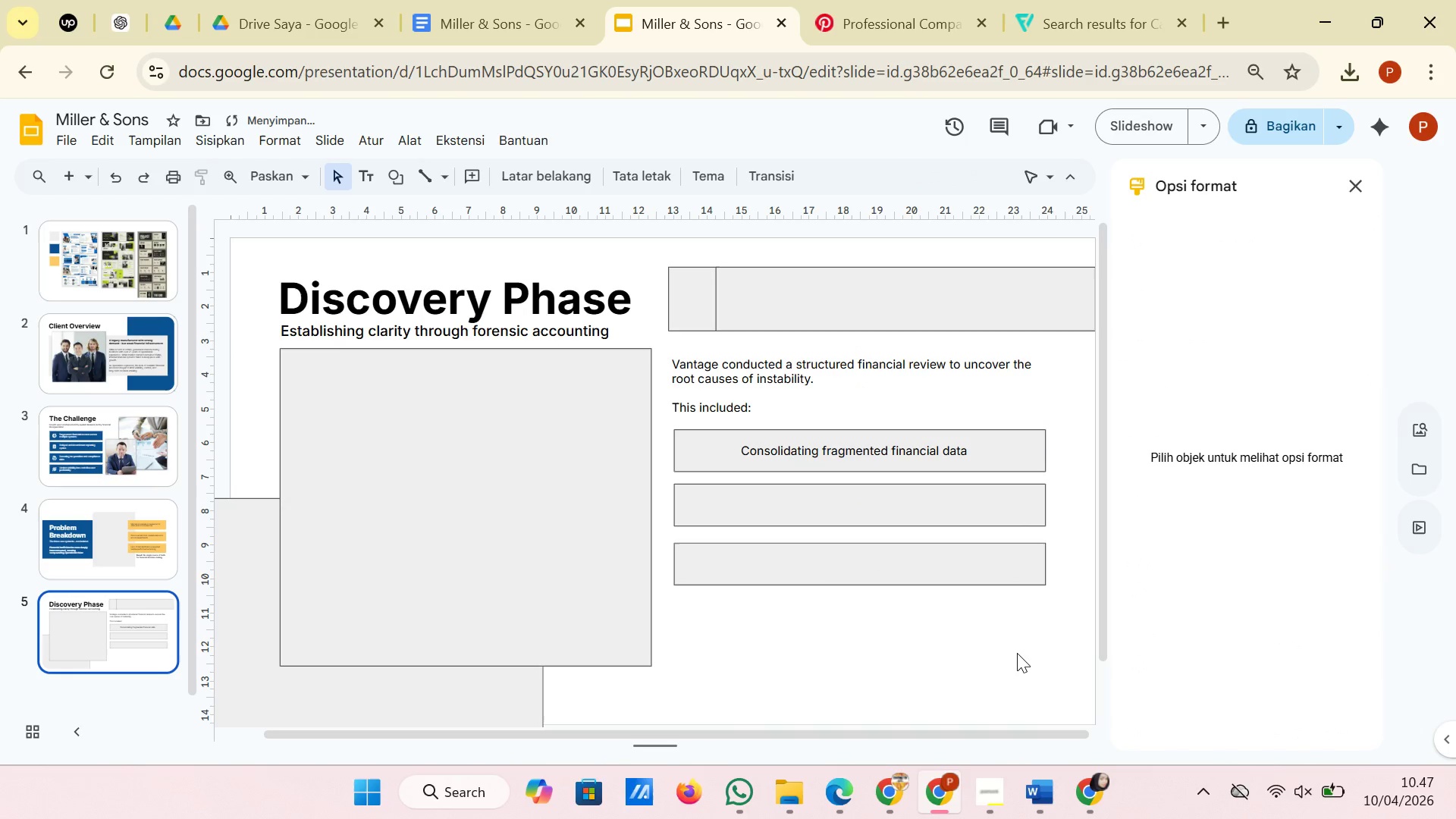 
left_click([1017, 653])
 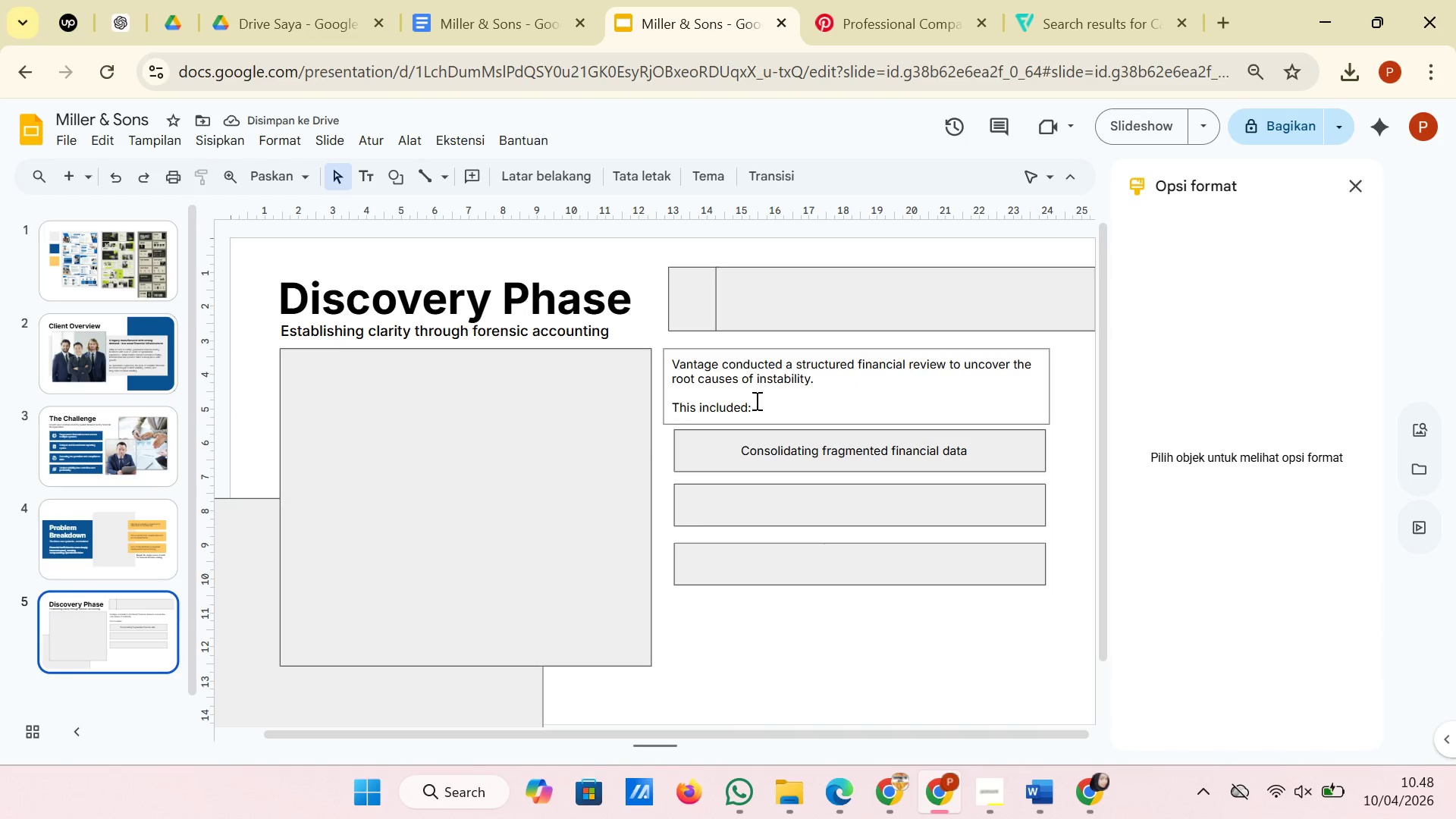 
left_click_drag(start_coordinate=[758, 404], to_coordinate=[670, 404])
 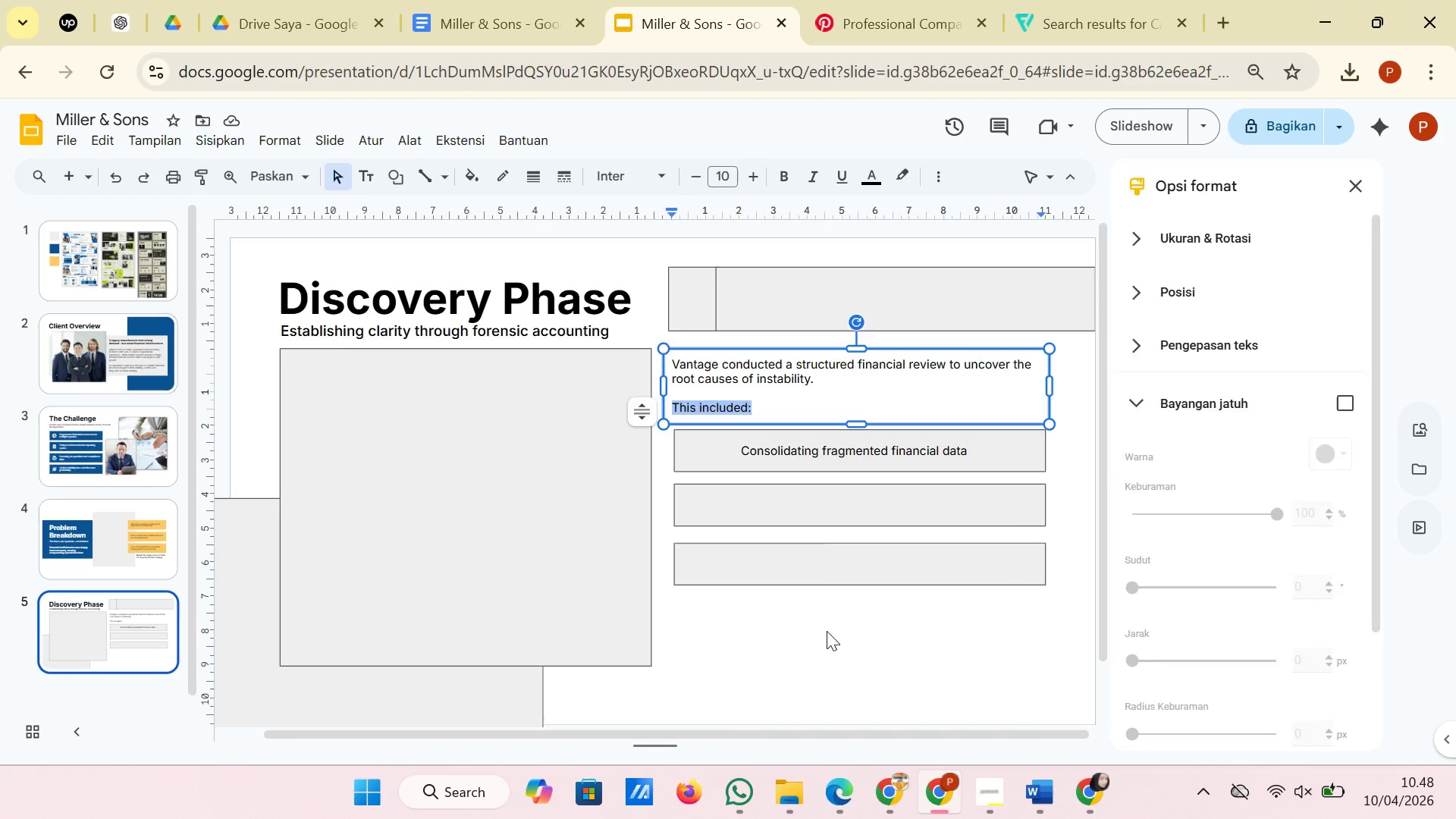 
left_click([827, 631])
 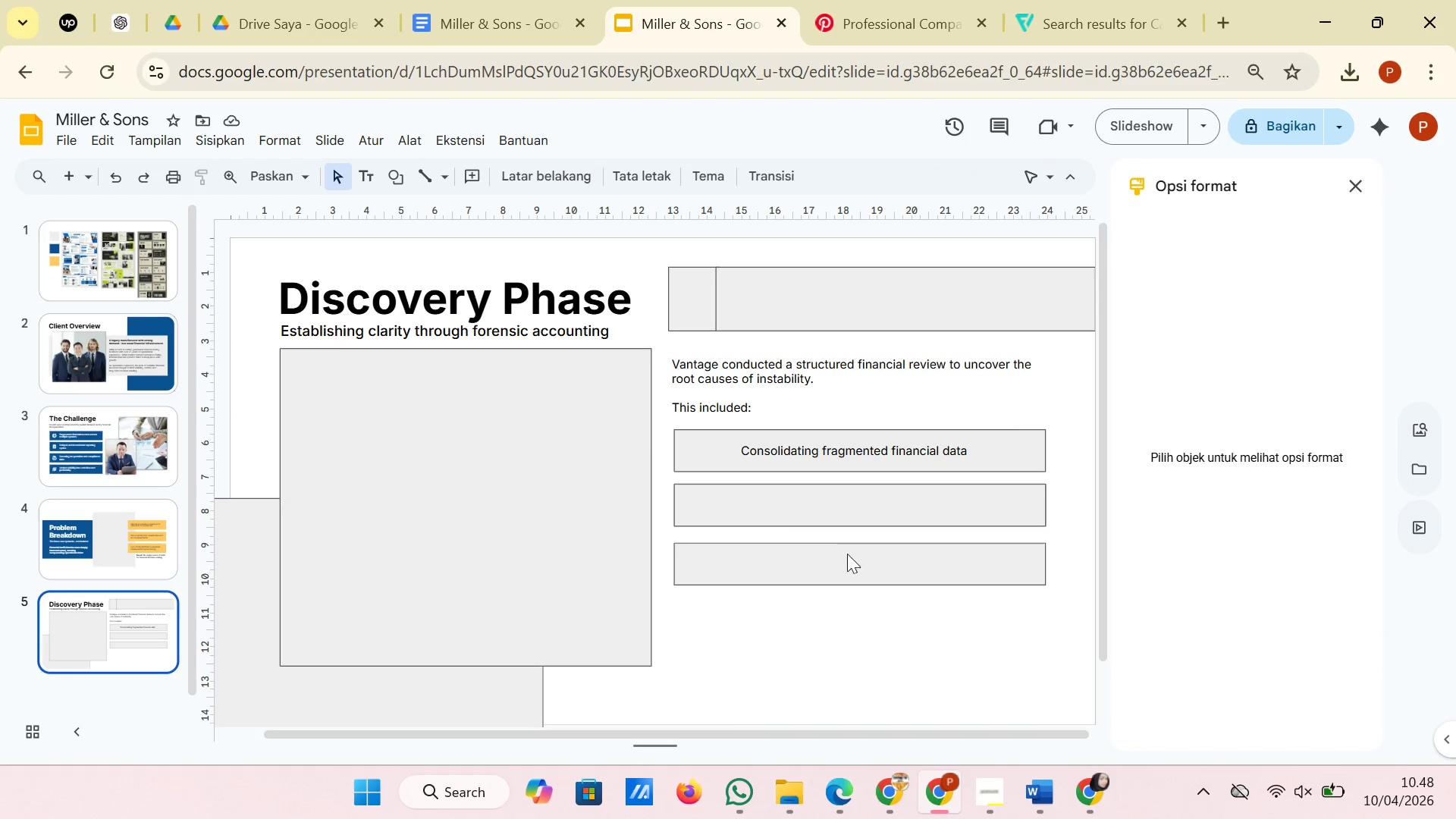 
left_click_drag(start_coordinate=[848, 616], to_coordinate=[828, 489])
 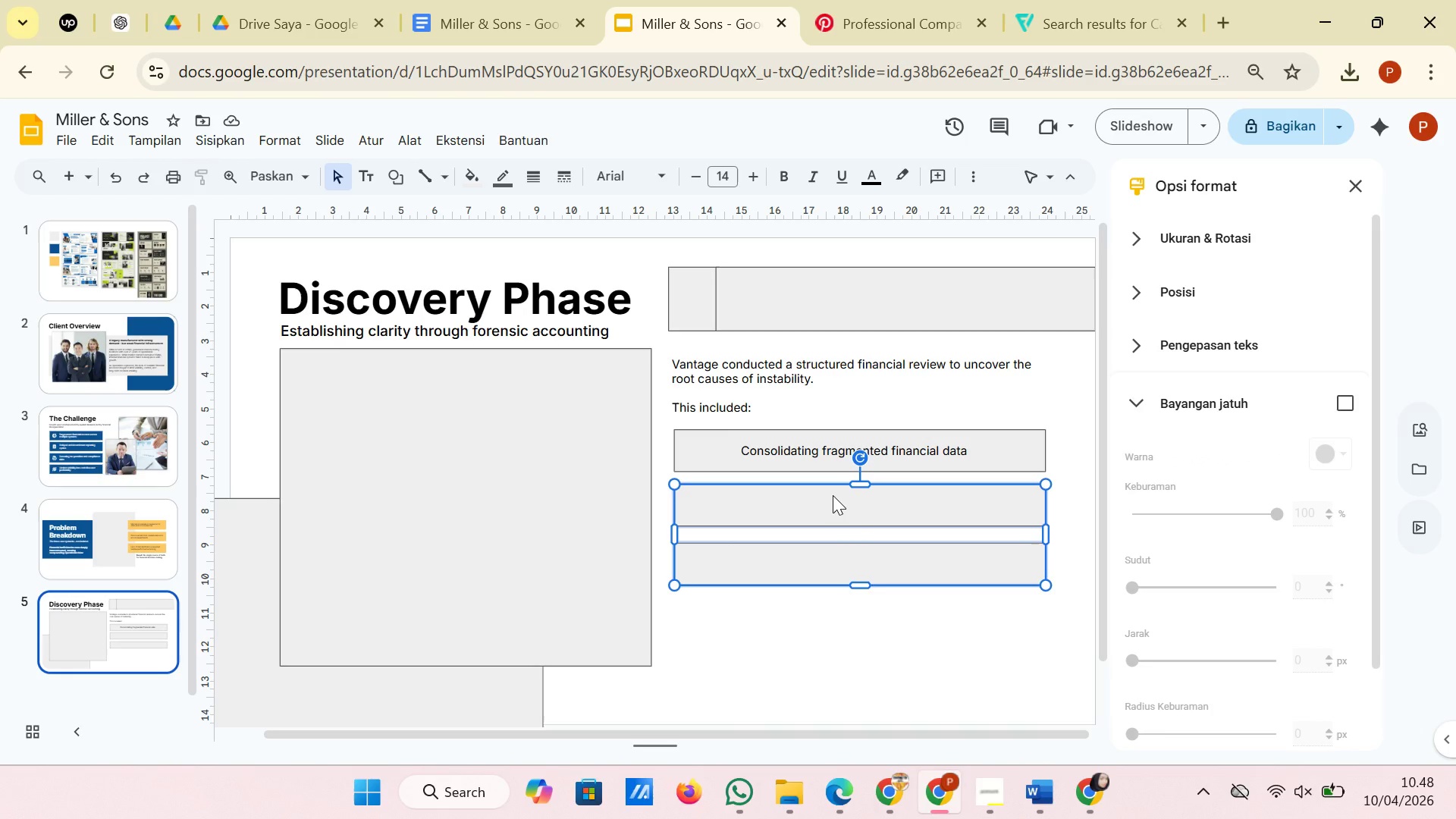 
left_click_drag(start_coordinate=[832, 495], to_coordinate=[833, 504])
 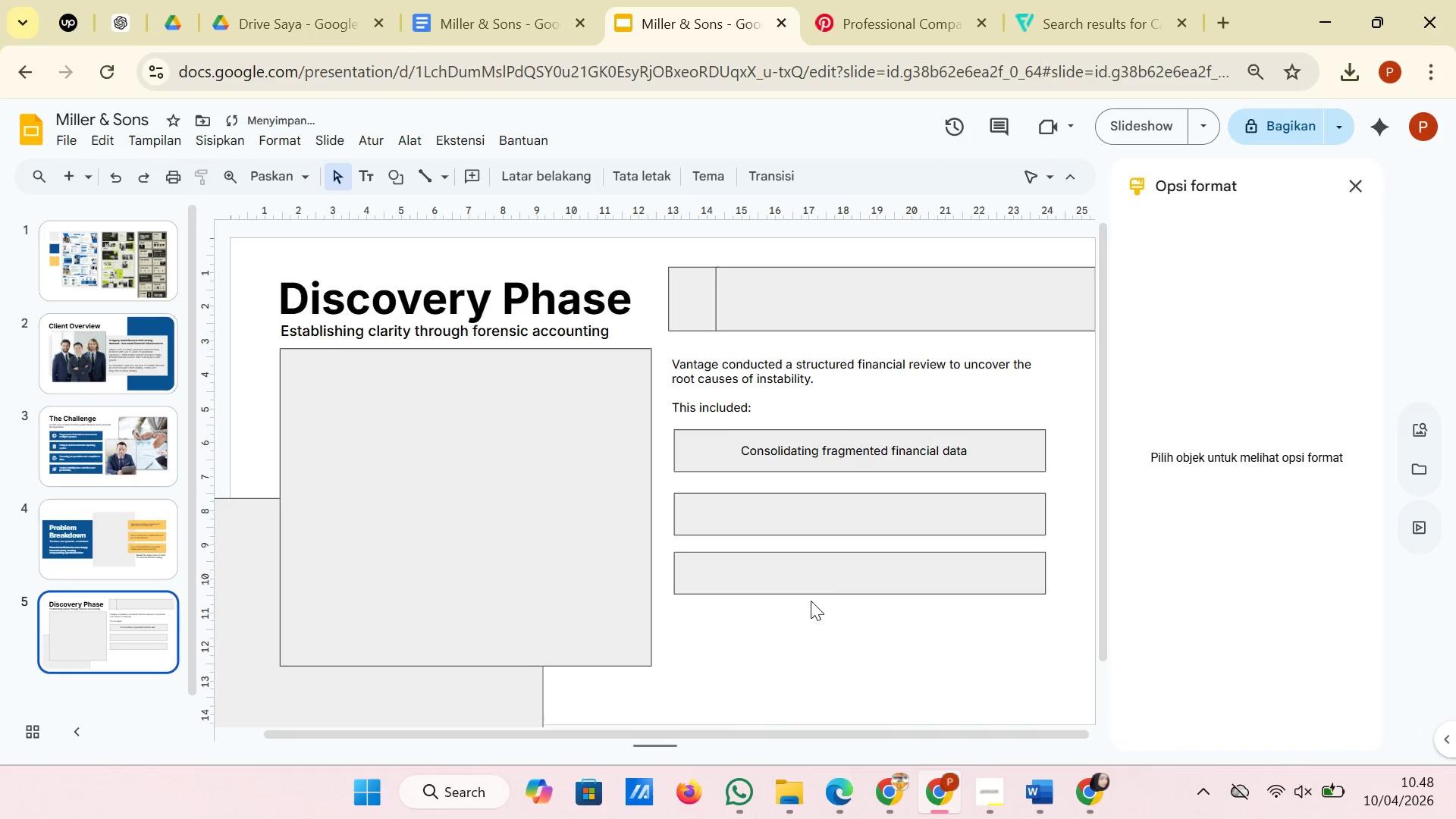 
left_click([814, 588])
 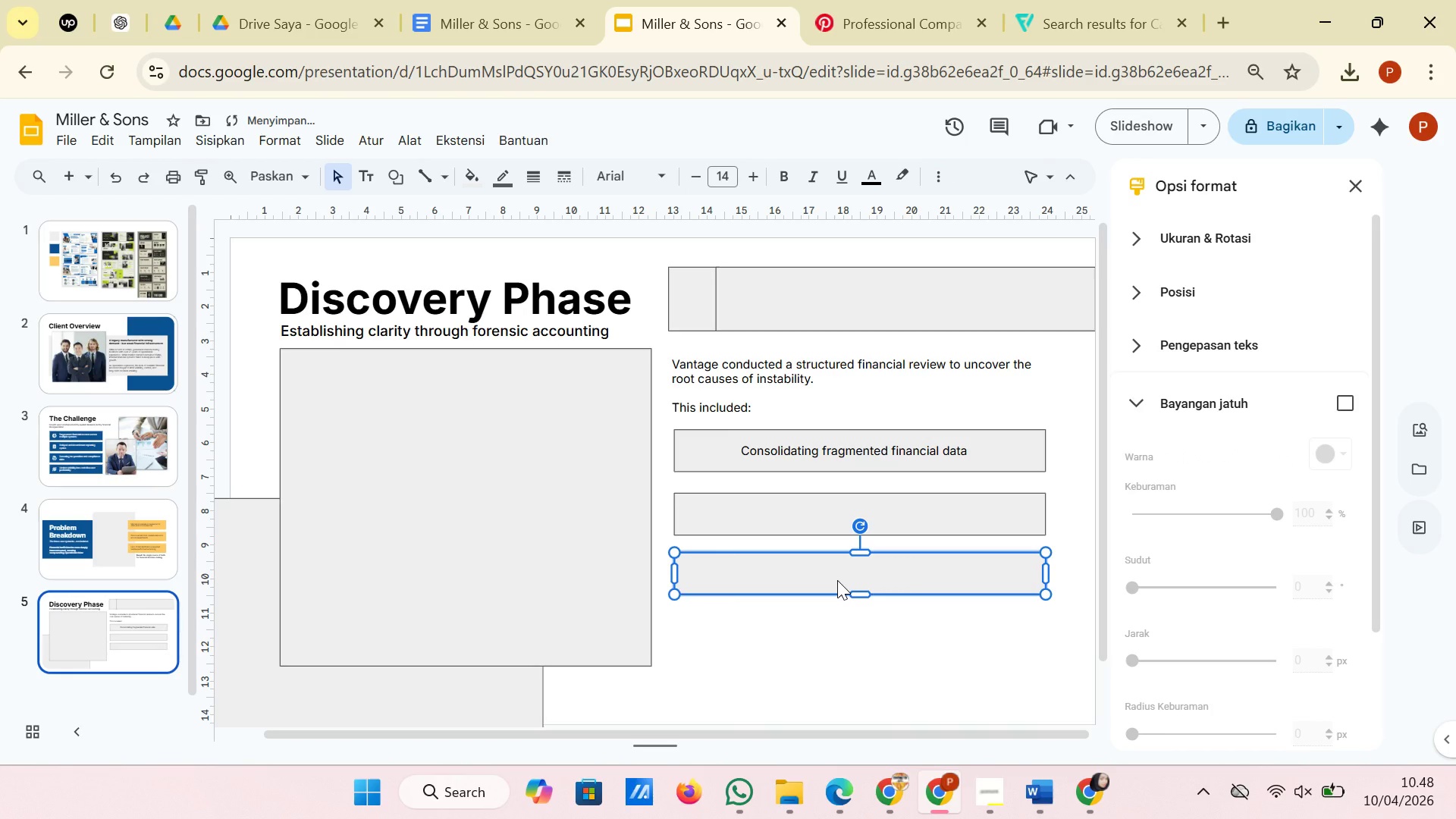 
left_click_drag(start_coordinate=[837, 580], to_coordinate=[837, 592])
 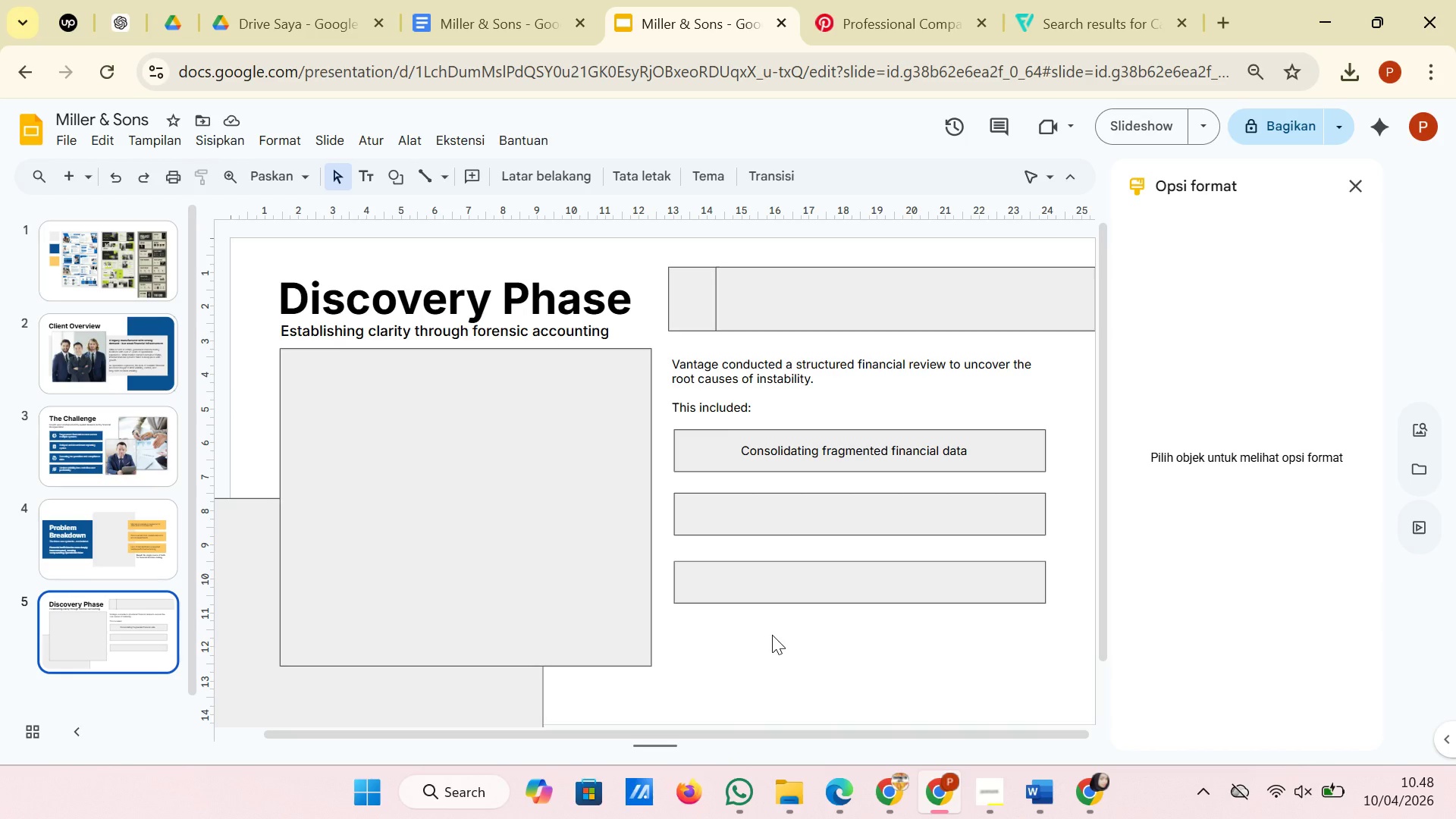 
wait(7.45)
 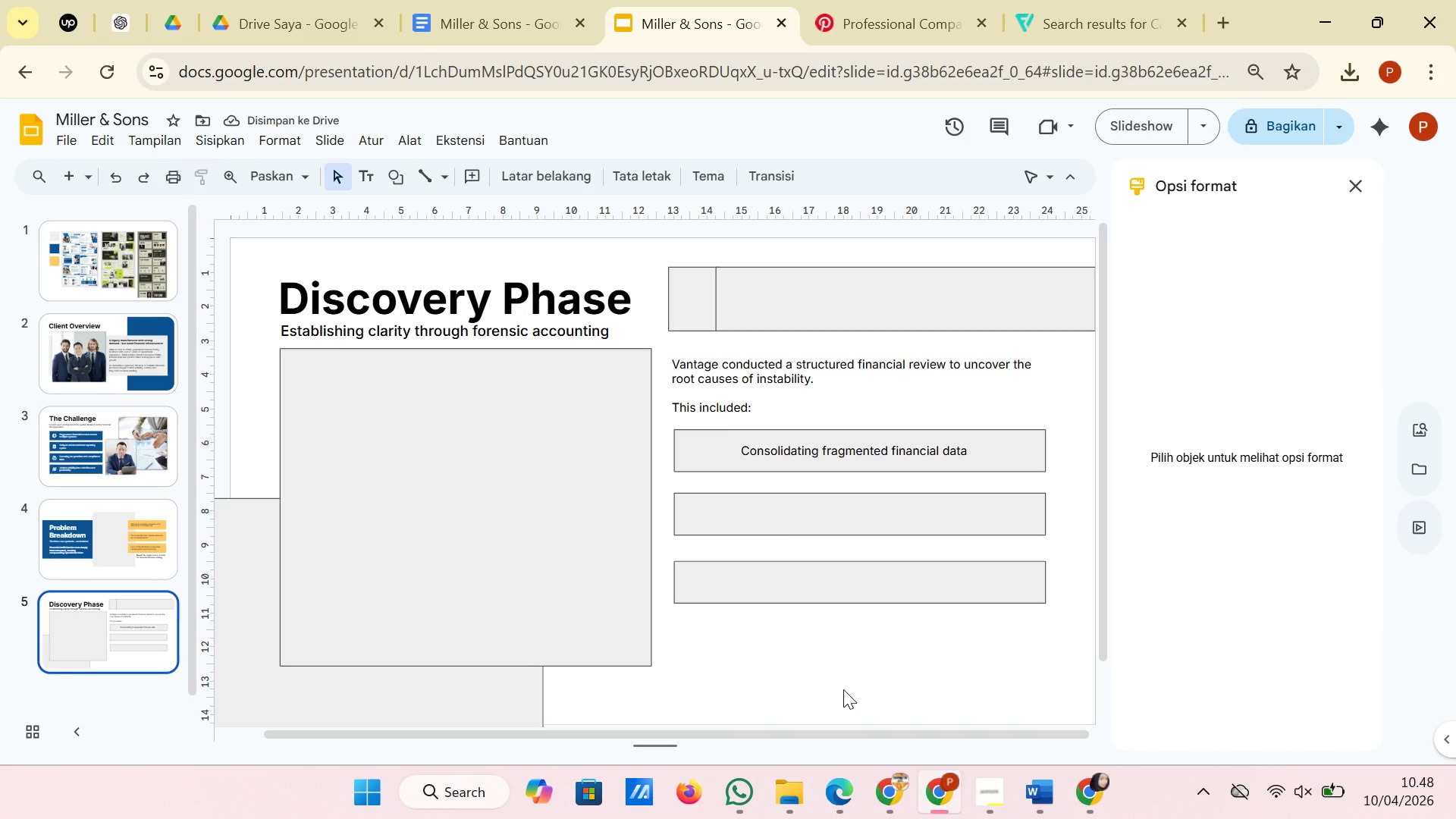 
left_click([491, 11])
 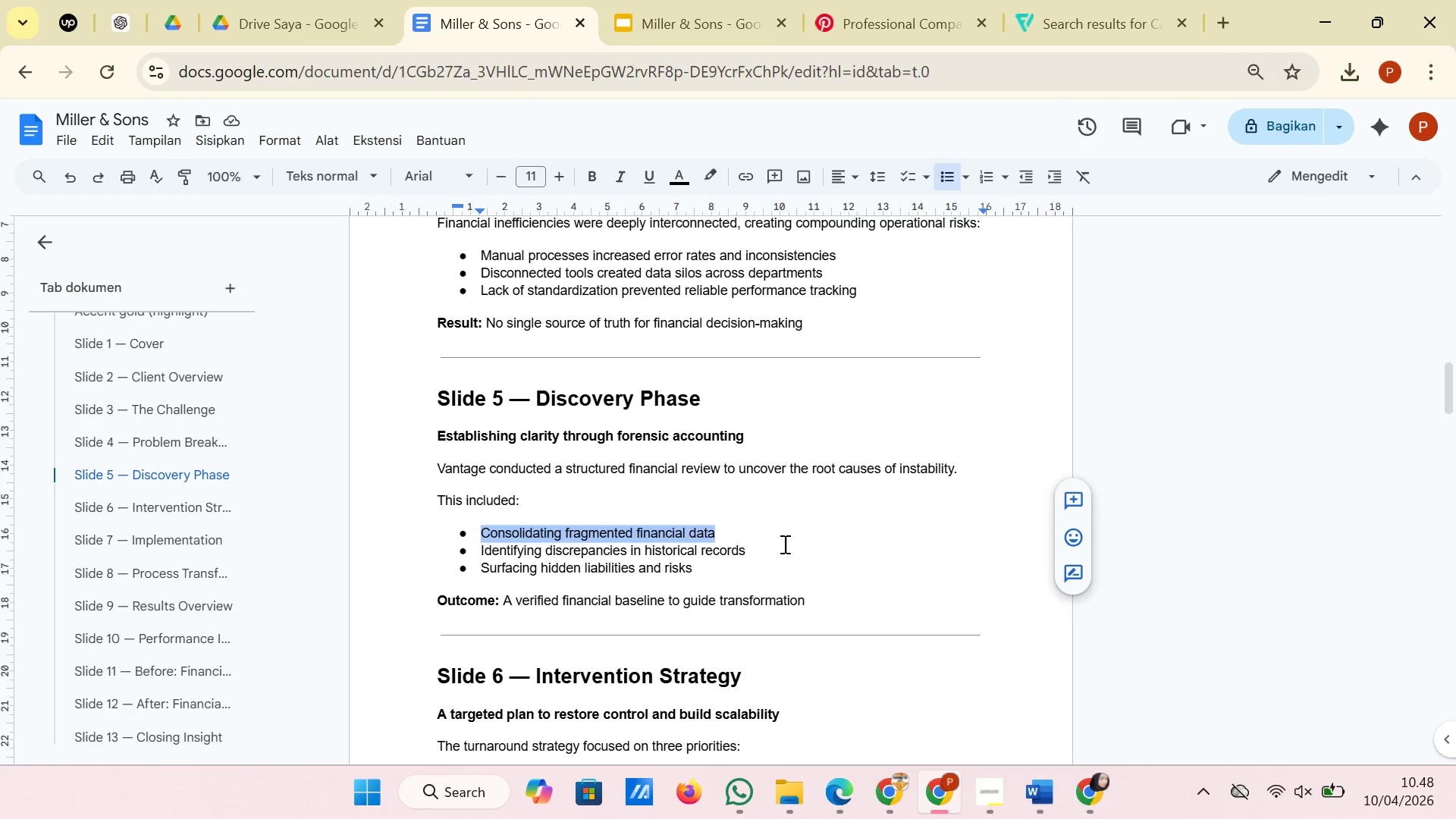 
left_click([779, 543])
 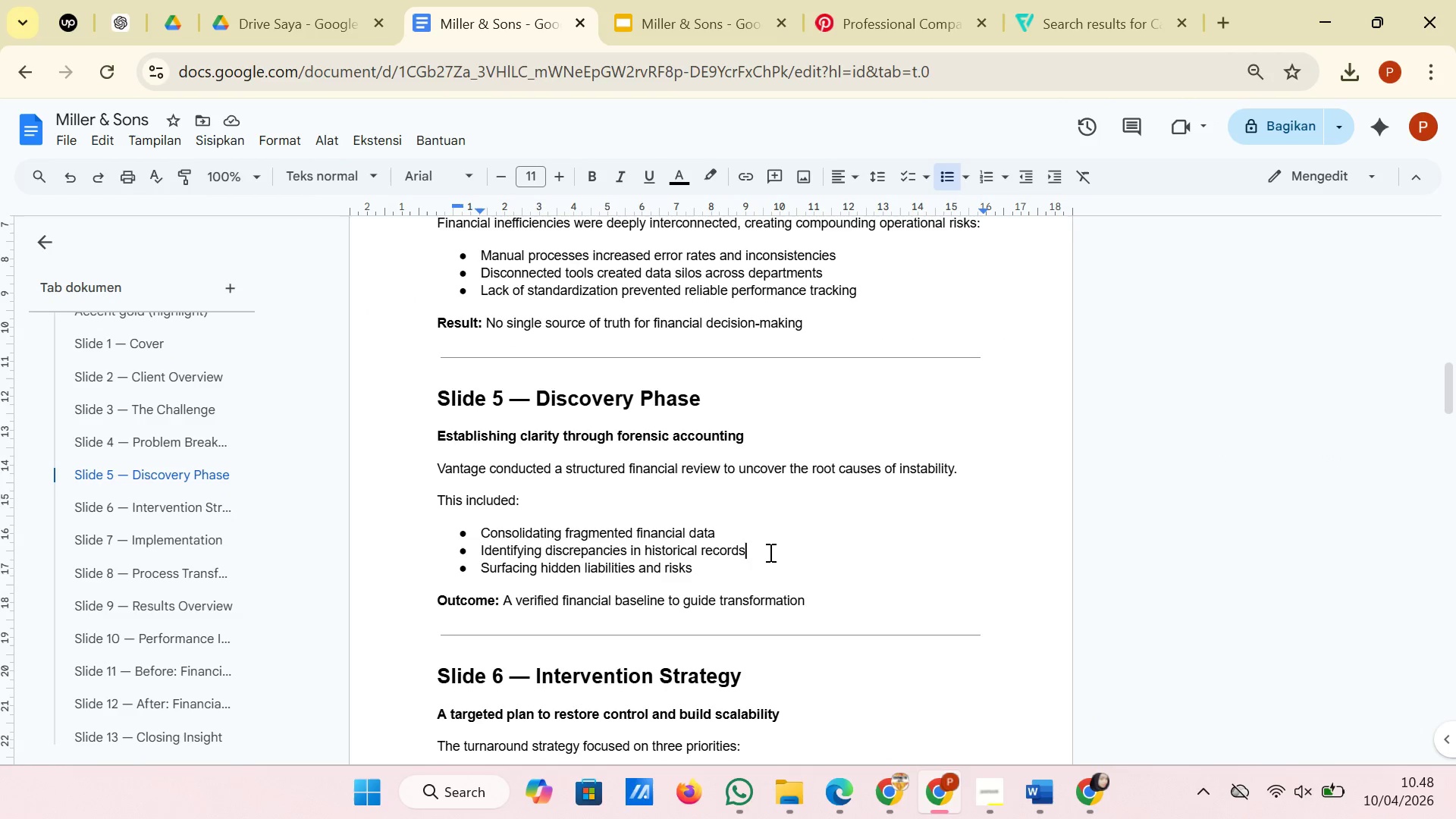 
left_click_drag(start_coordinate=[769, 552], to_coordinate=[481, 554])
 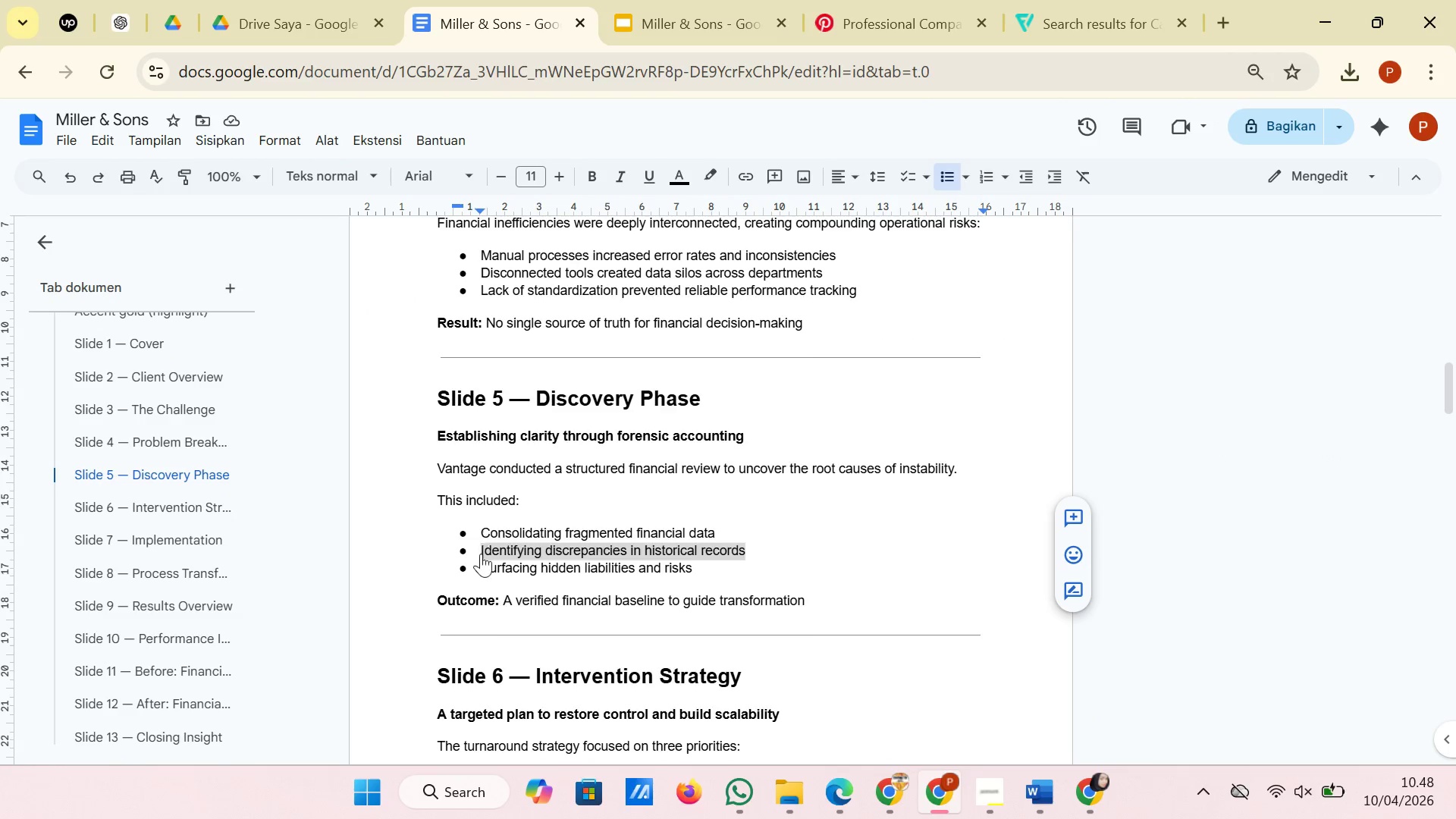 
right_click([481, 554])
 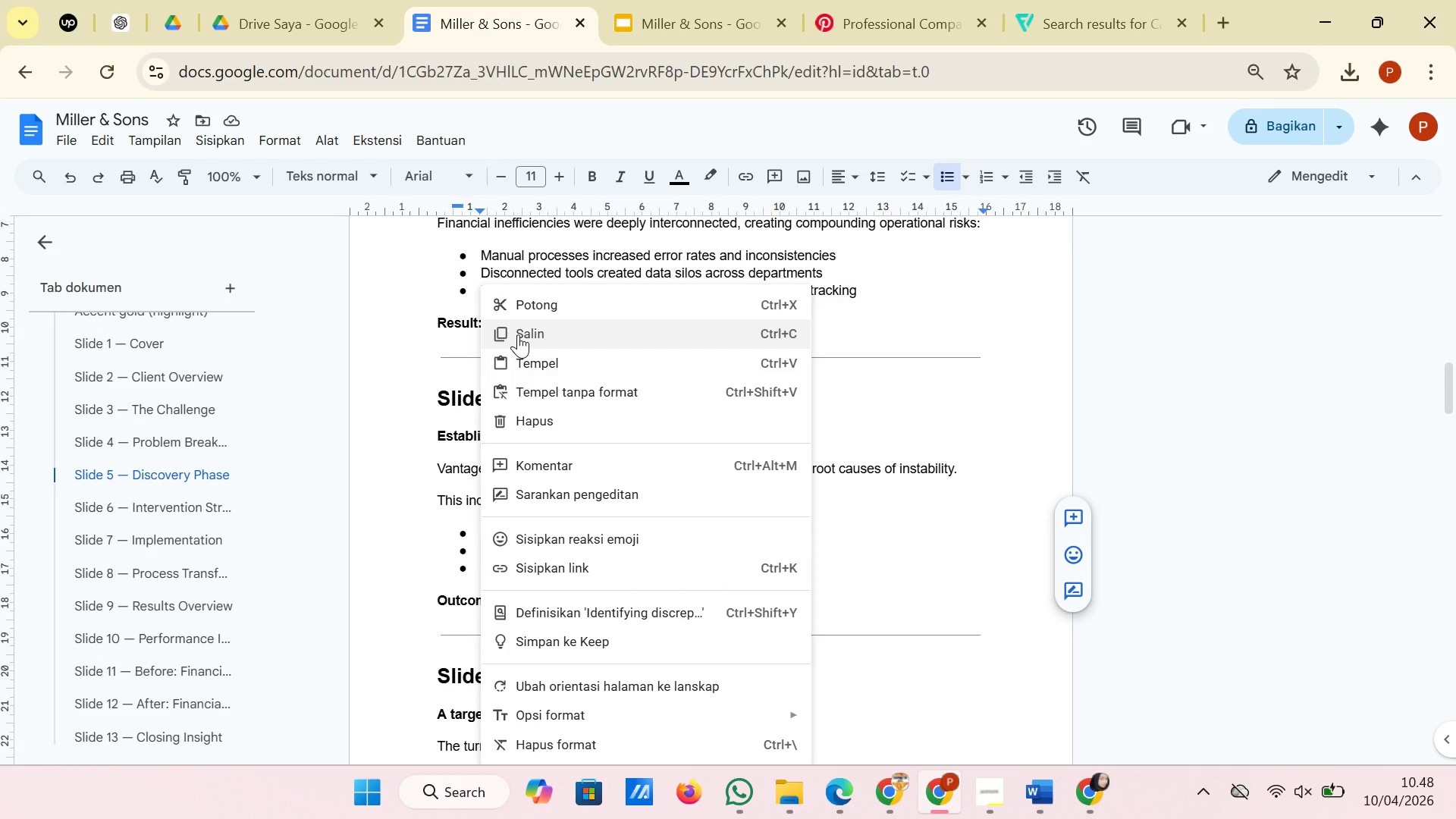 
left_click([518, 334])
 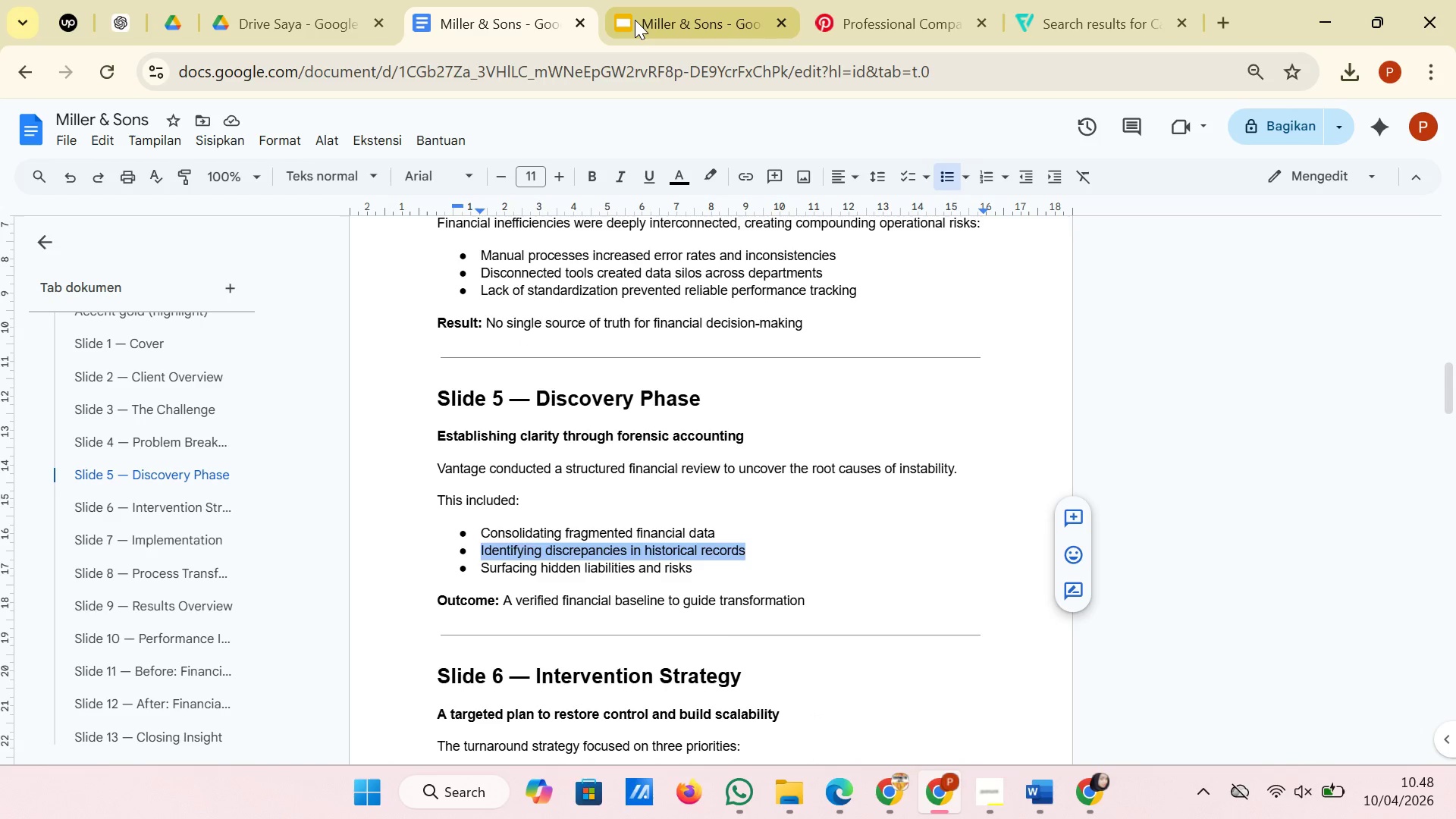 
left_click([635, 20])
 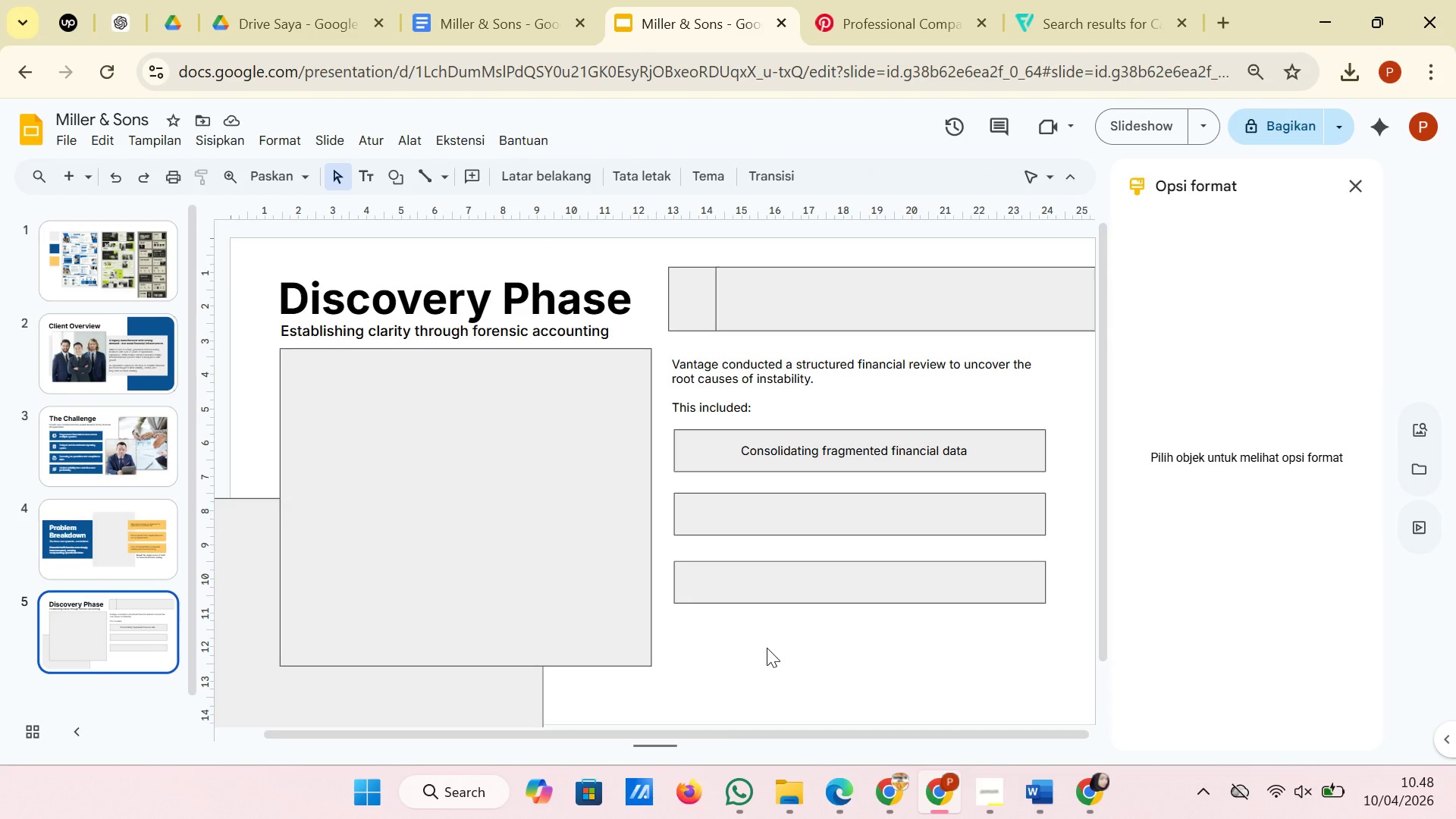 
right_click([767, 648])
 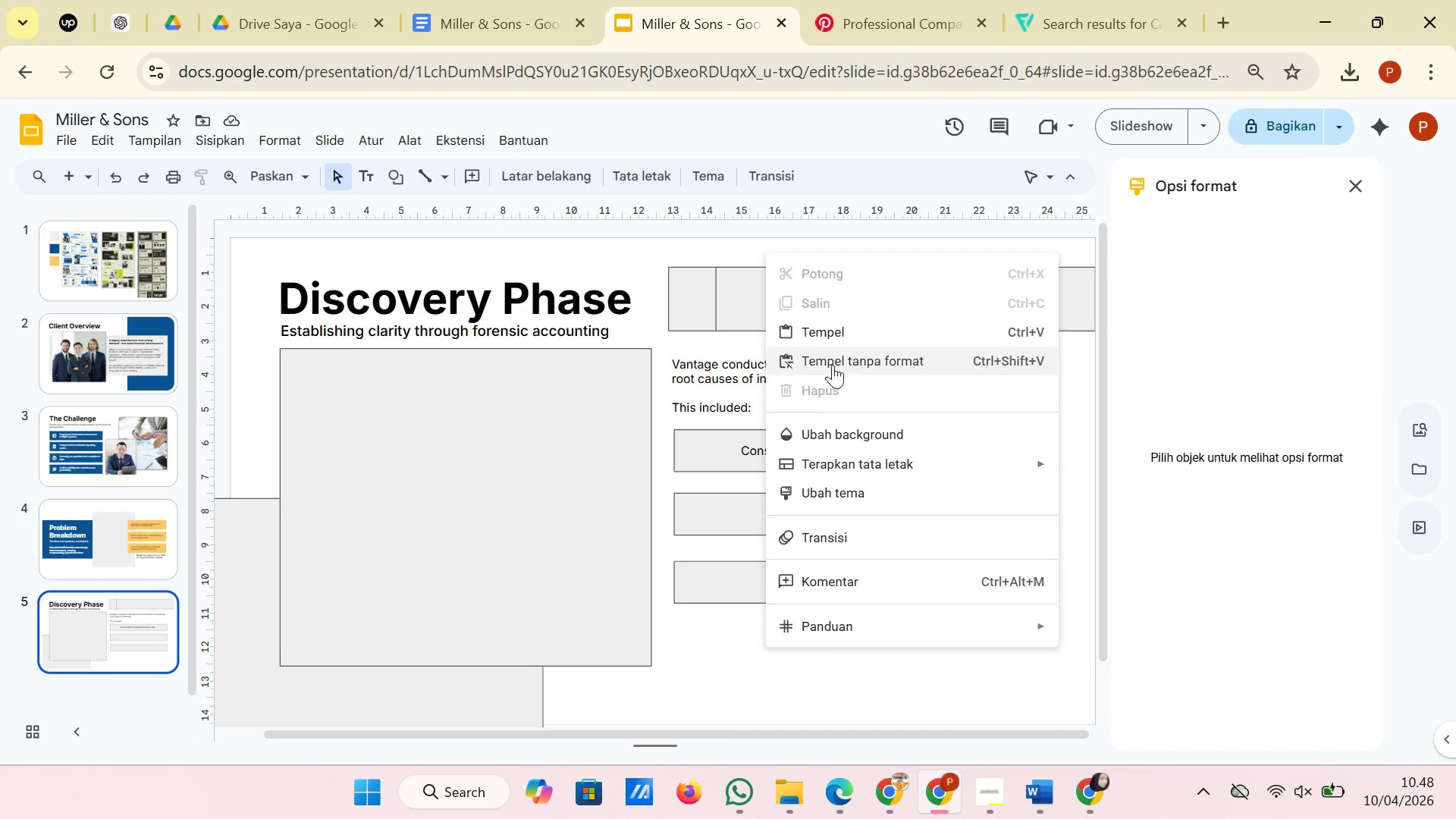 
left_click([833, 365])
 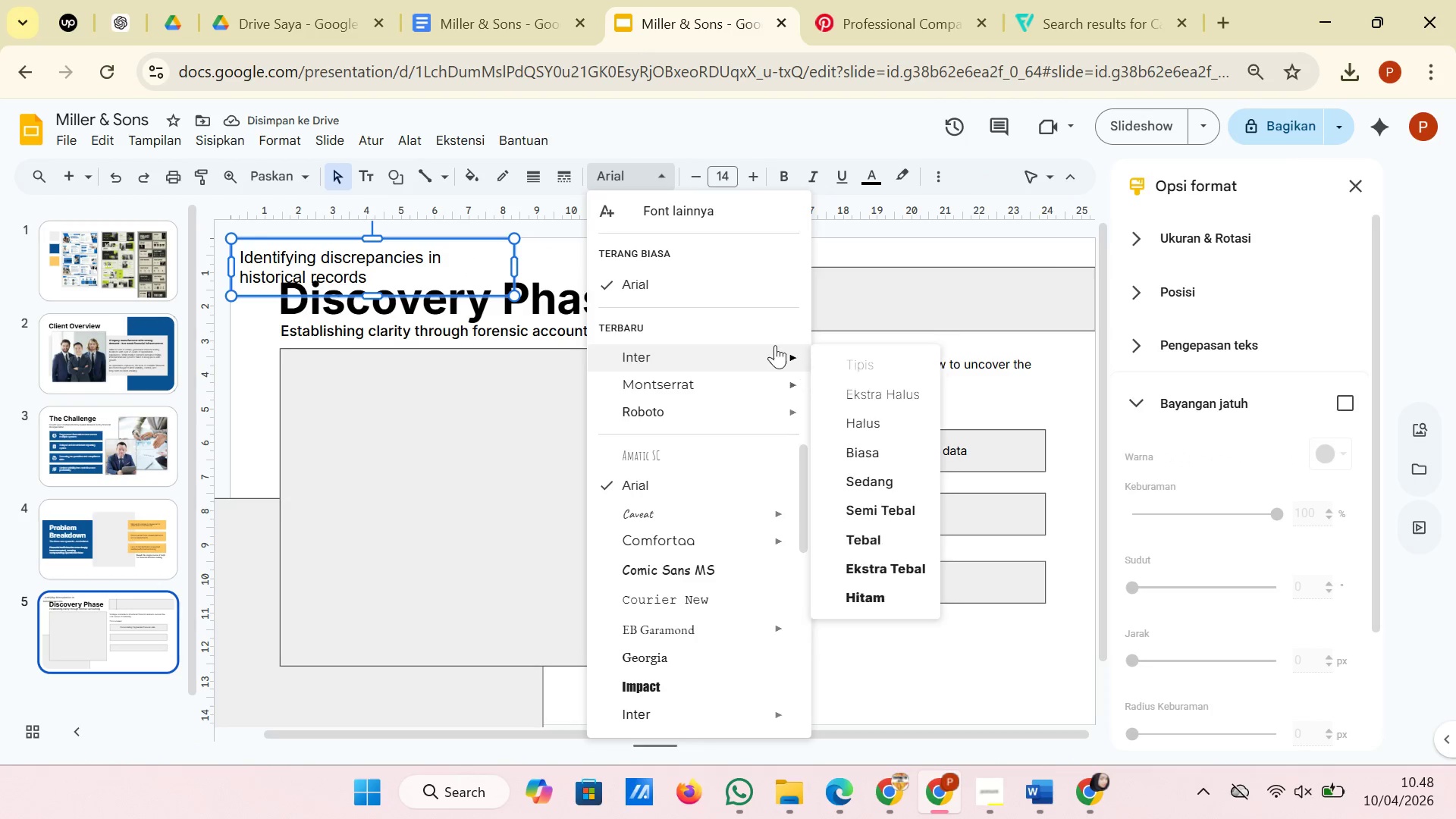 
left_click([871, 444])
 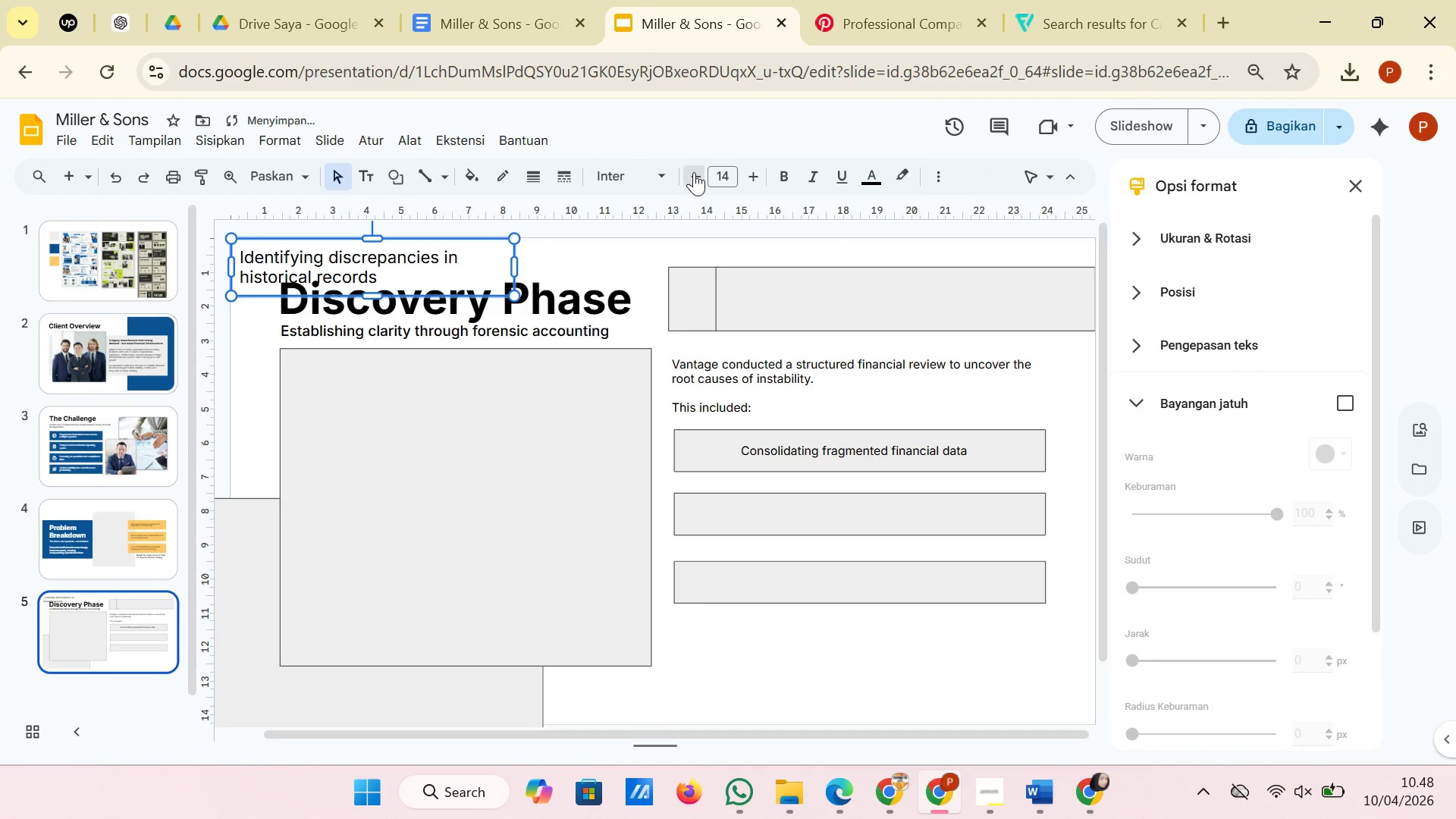 
double_click([694, 172])
 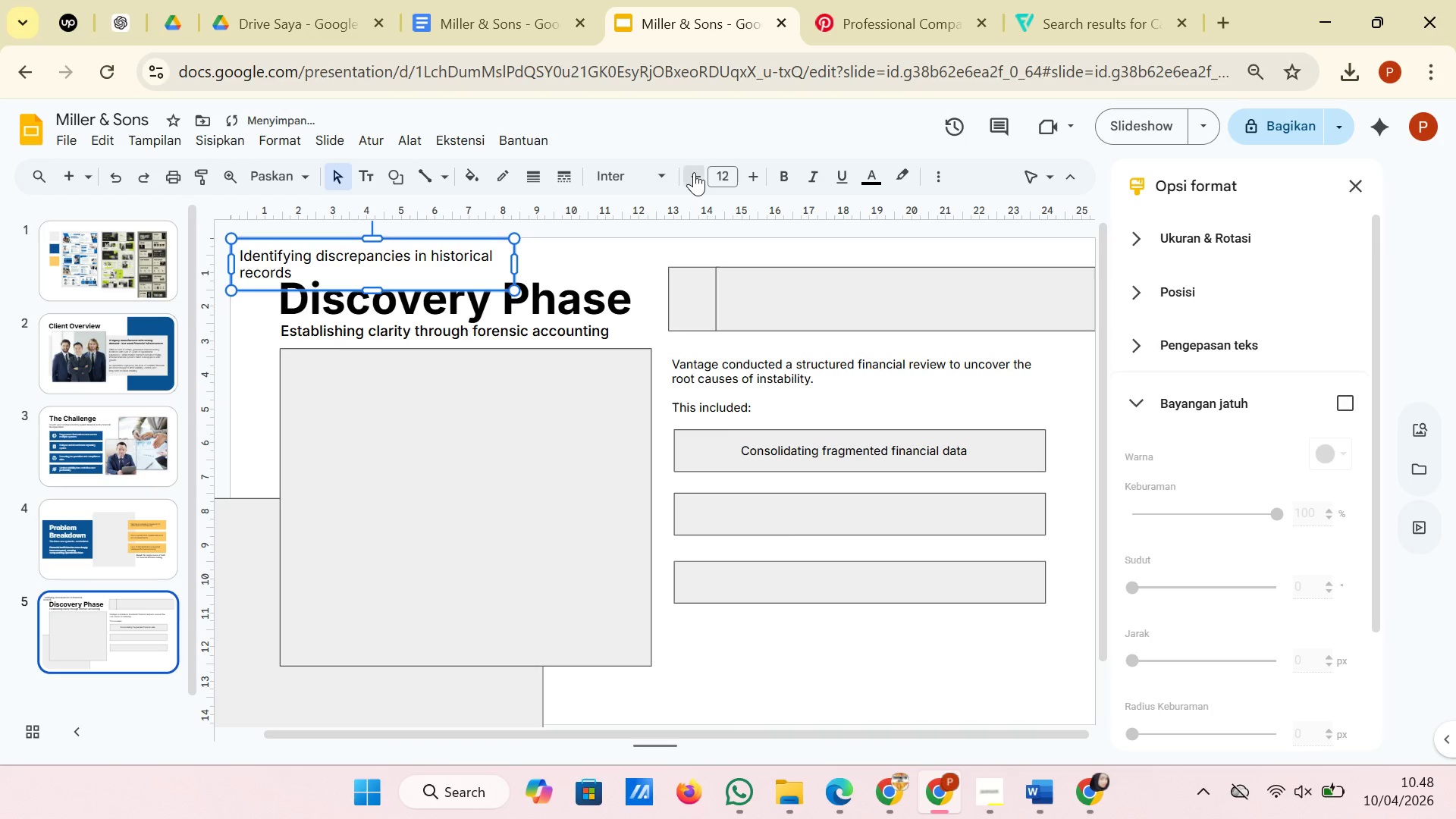 
triple_click([694, 172])
 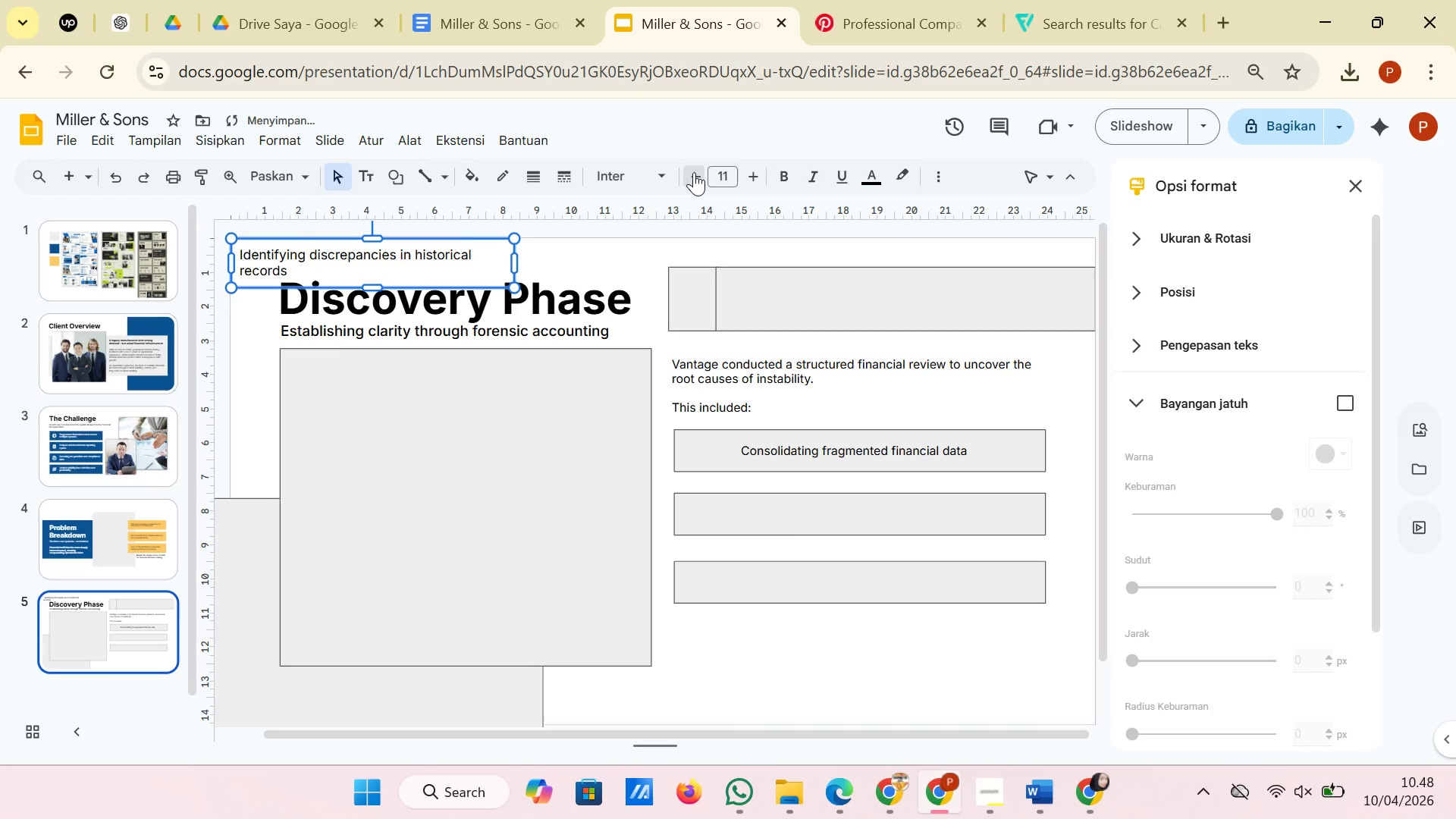 
triple_click([694, 172])
 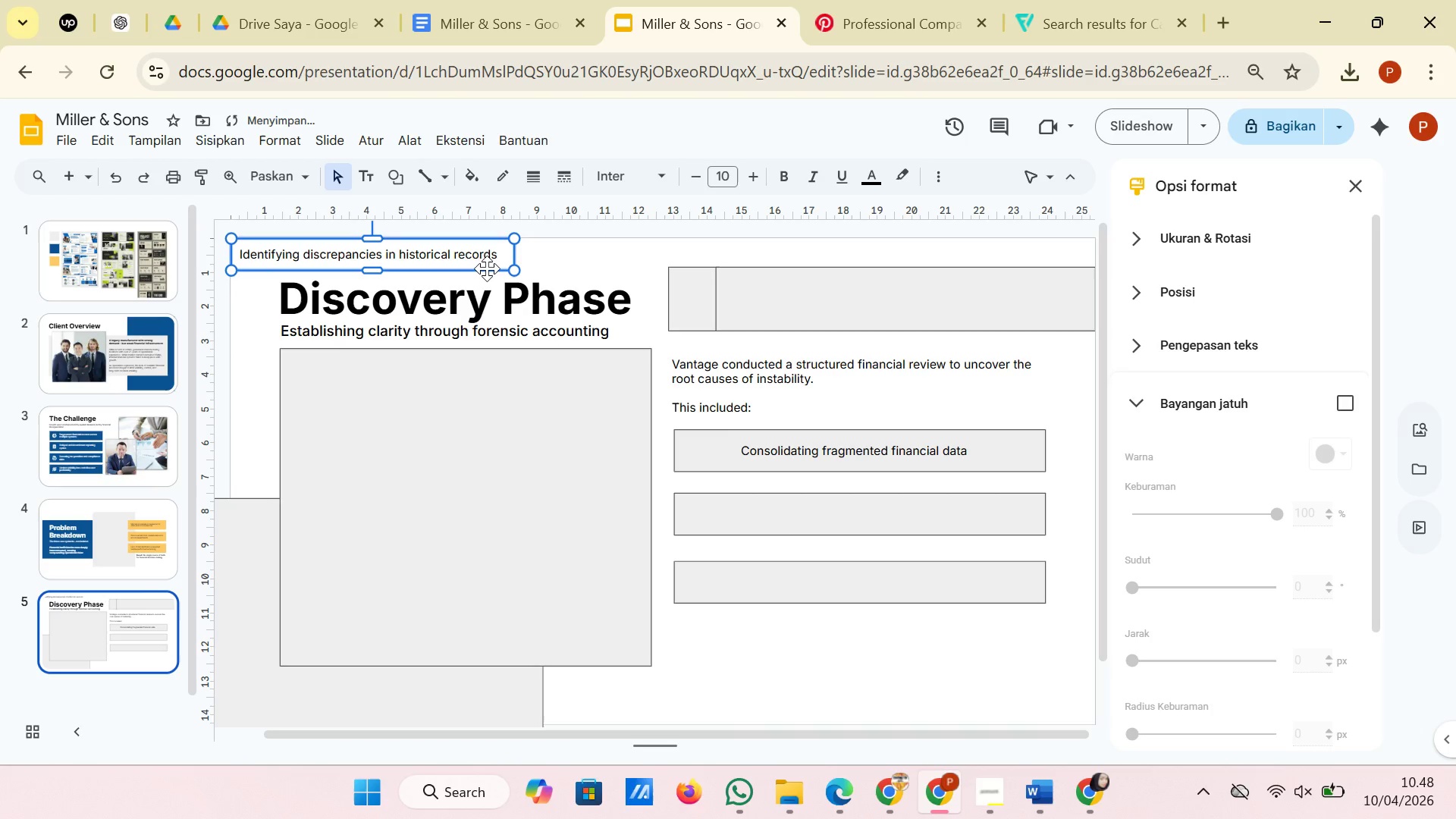 
left_click_drag(start_coordinate=[486, 268], to_coordinate=[989, 528])
 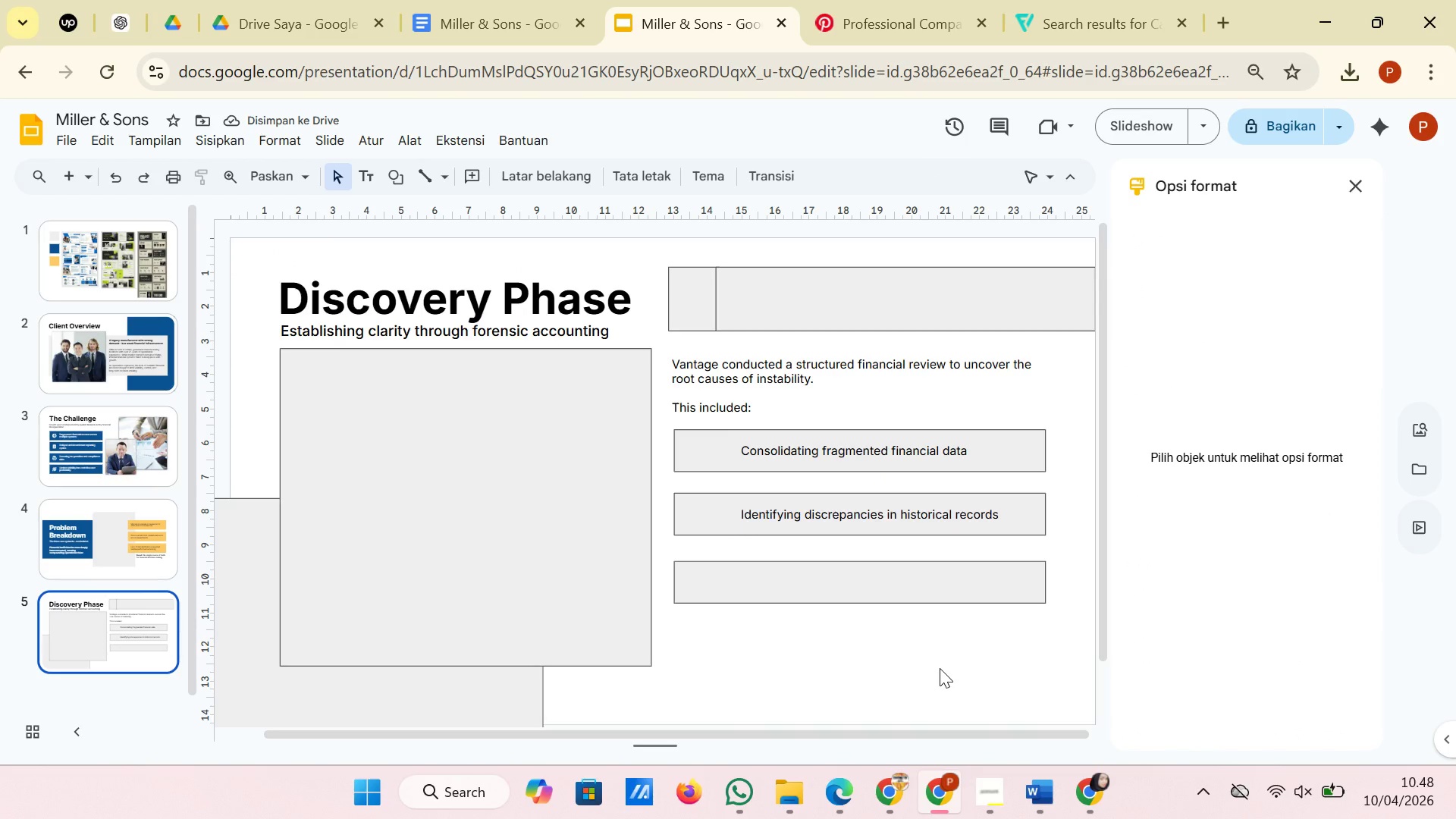 
right_click([940, 668])
 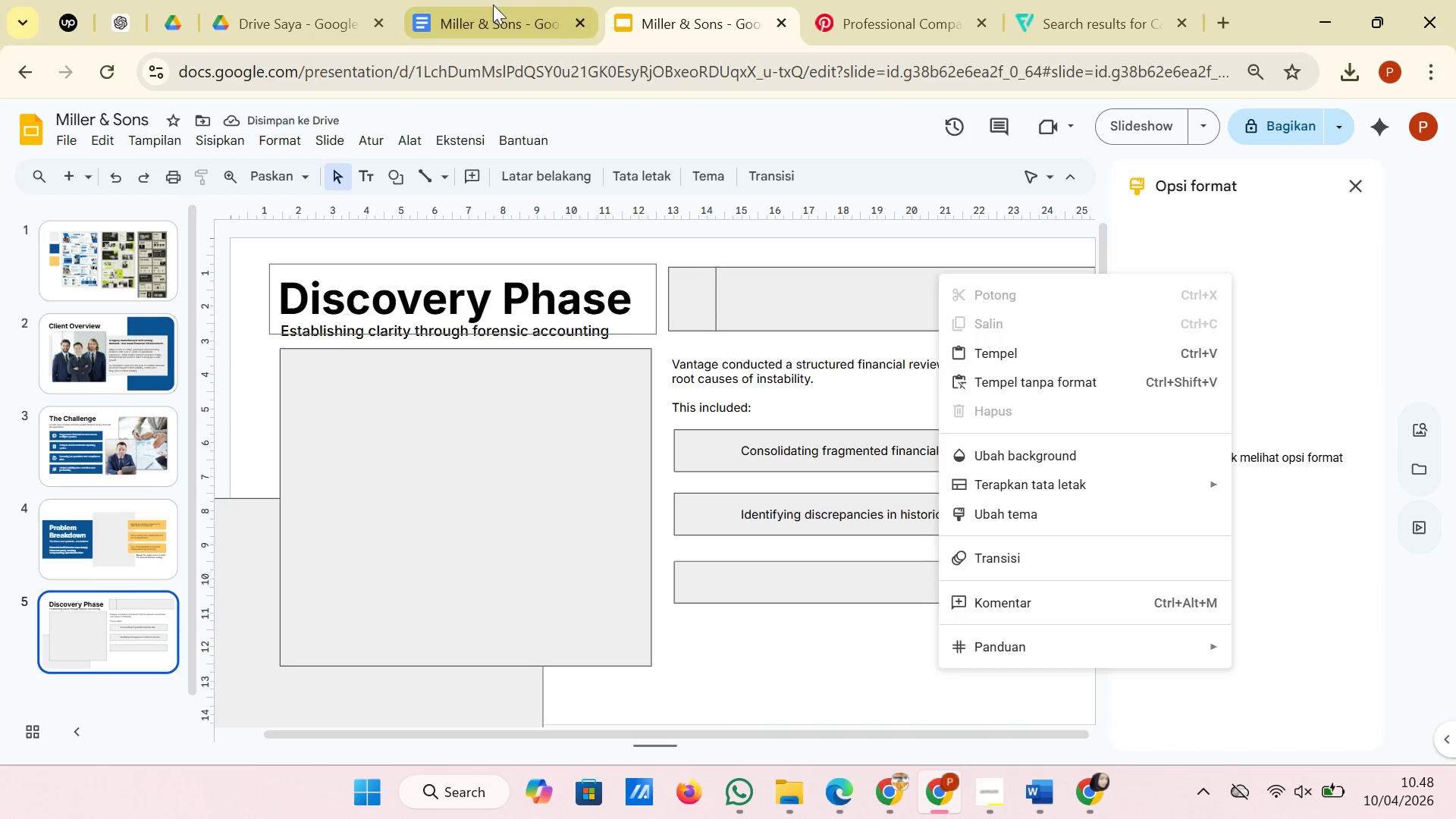 
left_click([491, 3])
 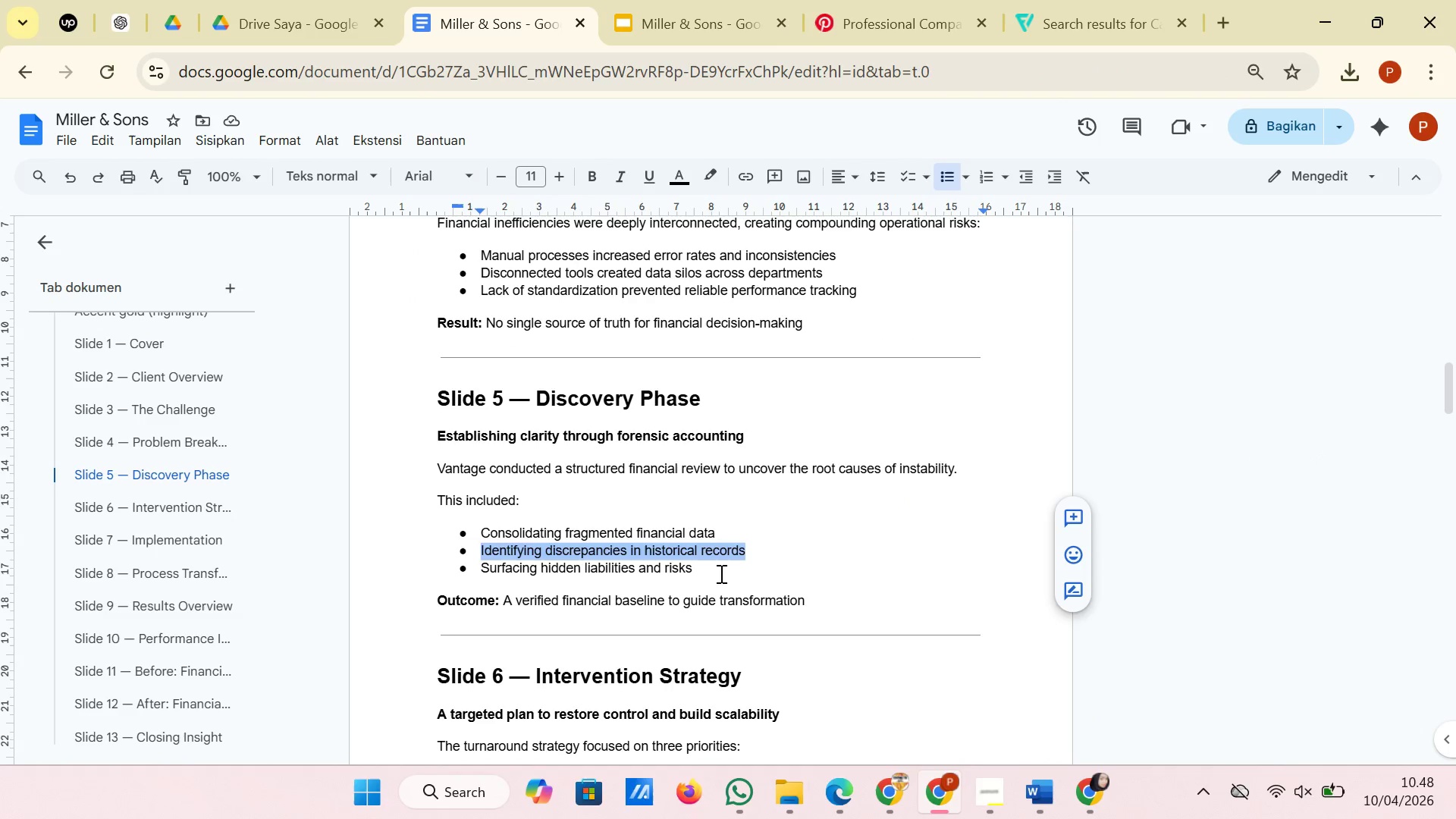 
left_click([720, 573])
 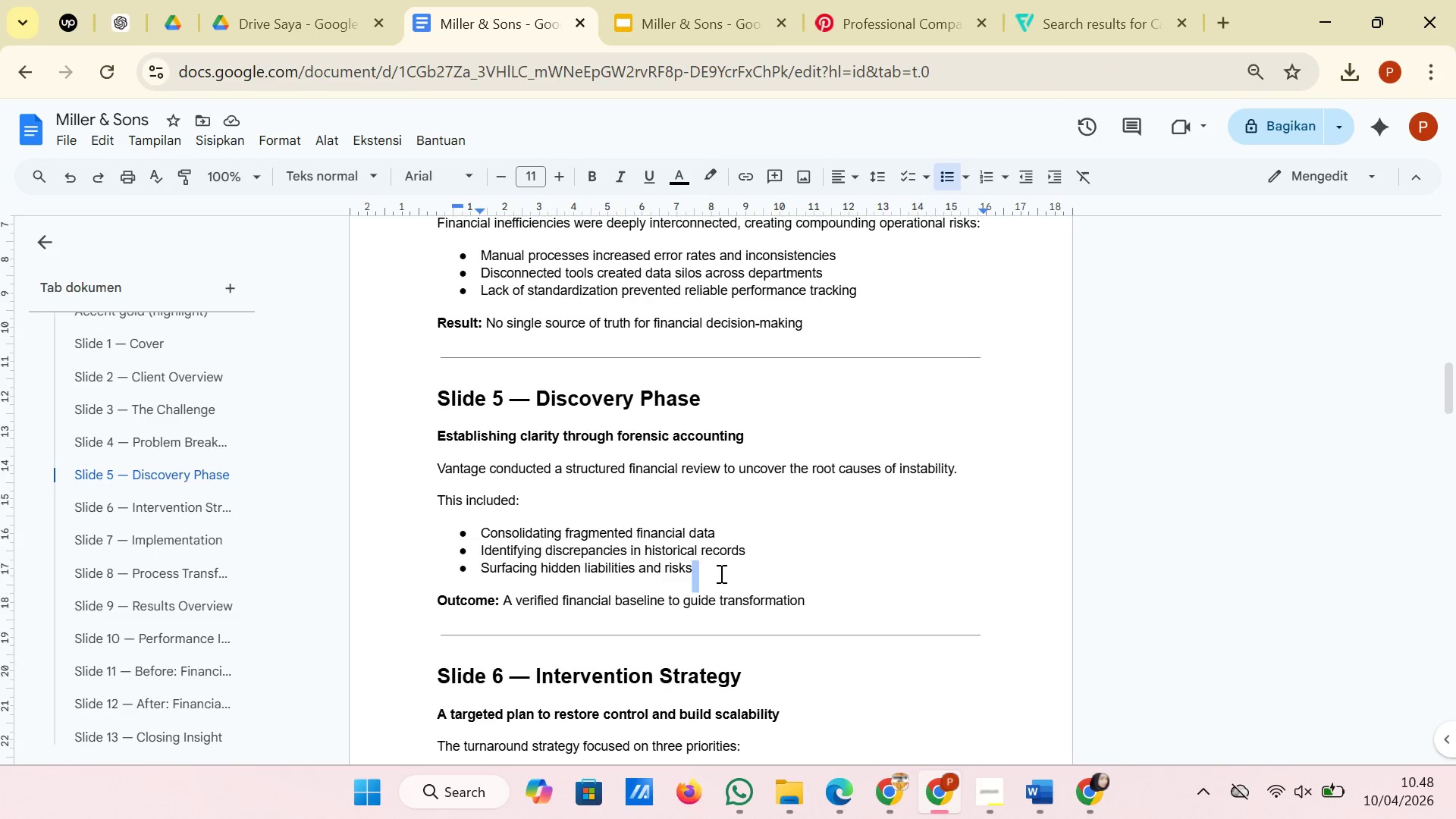 
left_click_drag(start_coordinate=[720, 573], to_coordinate=[495, 570])
 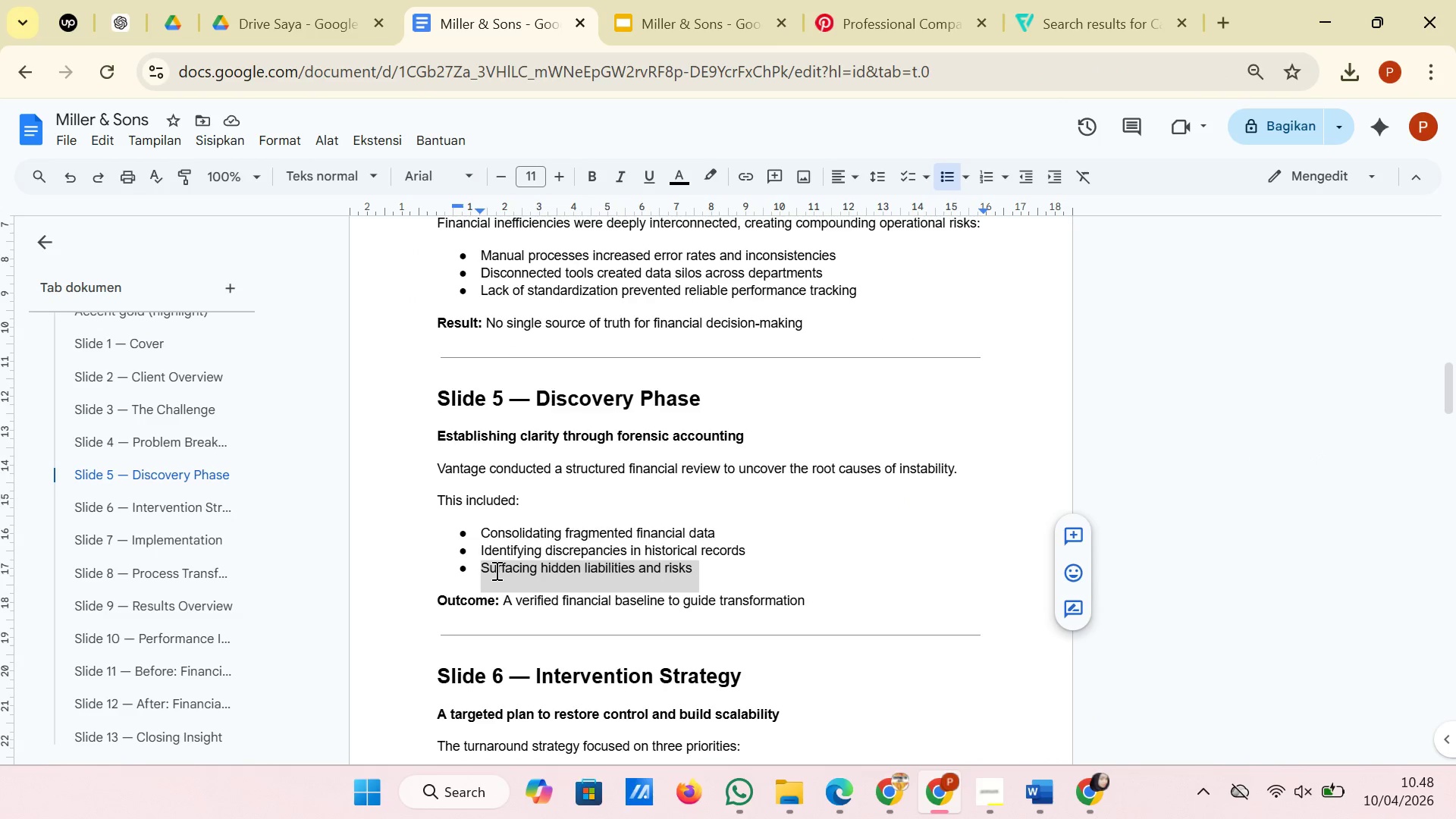 
right_click([495, 570])
 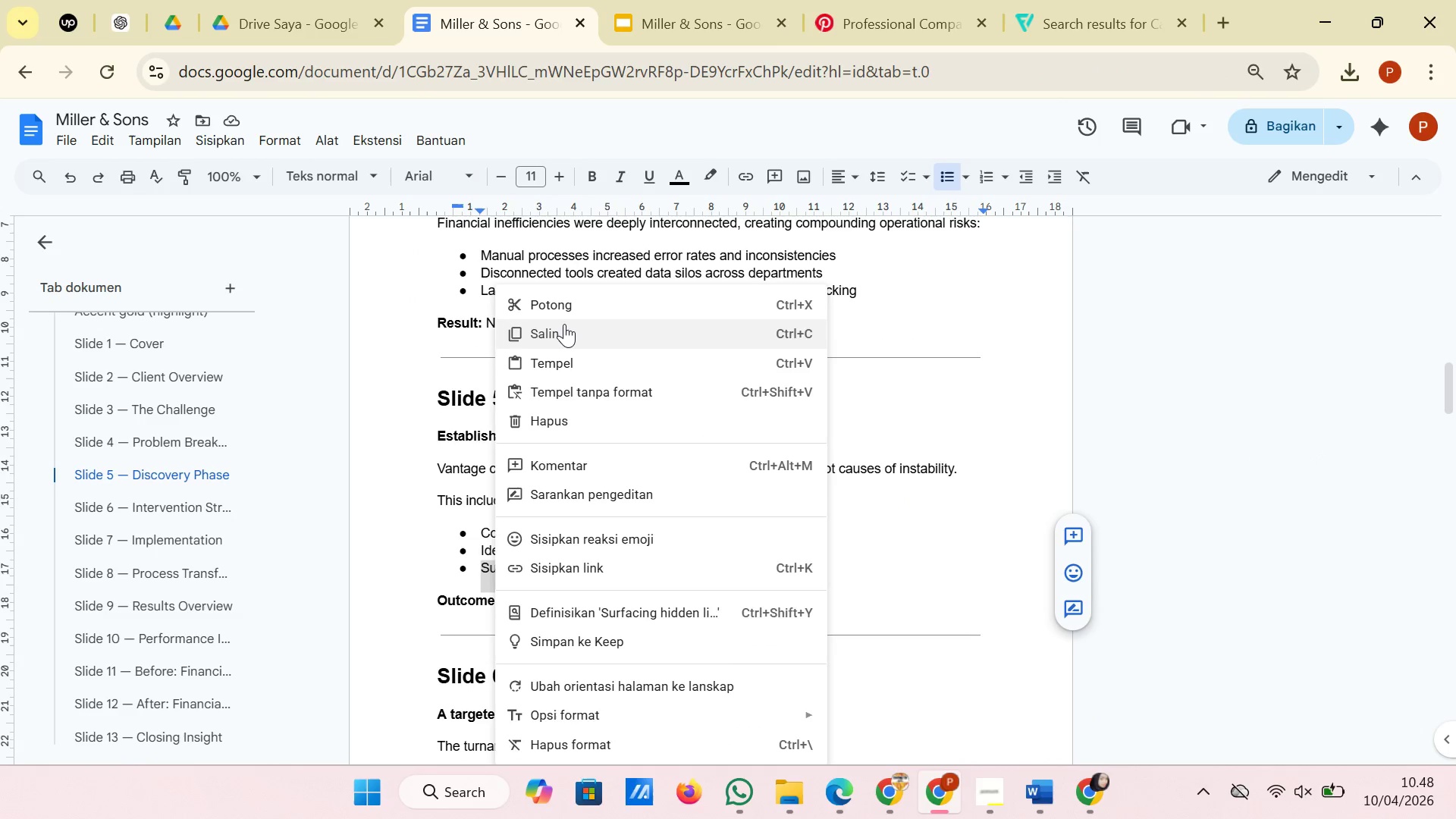 
left_click([564, 324])
 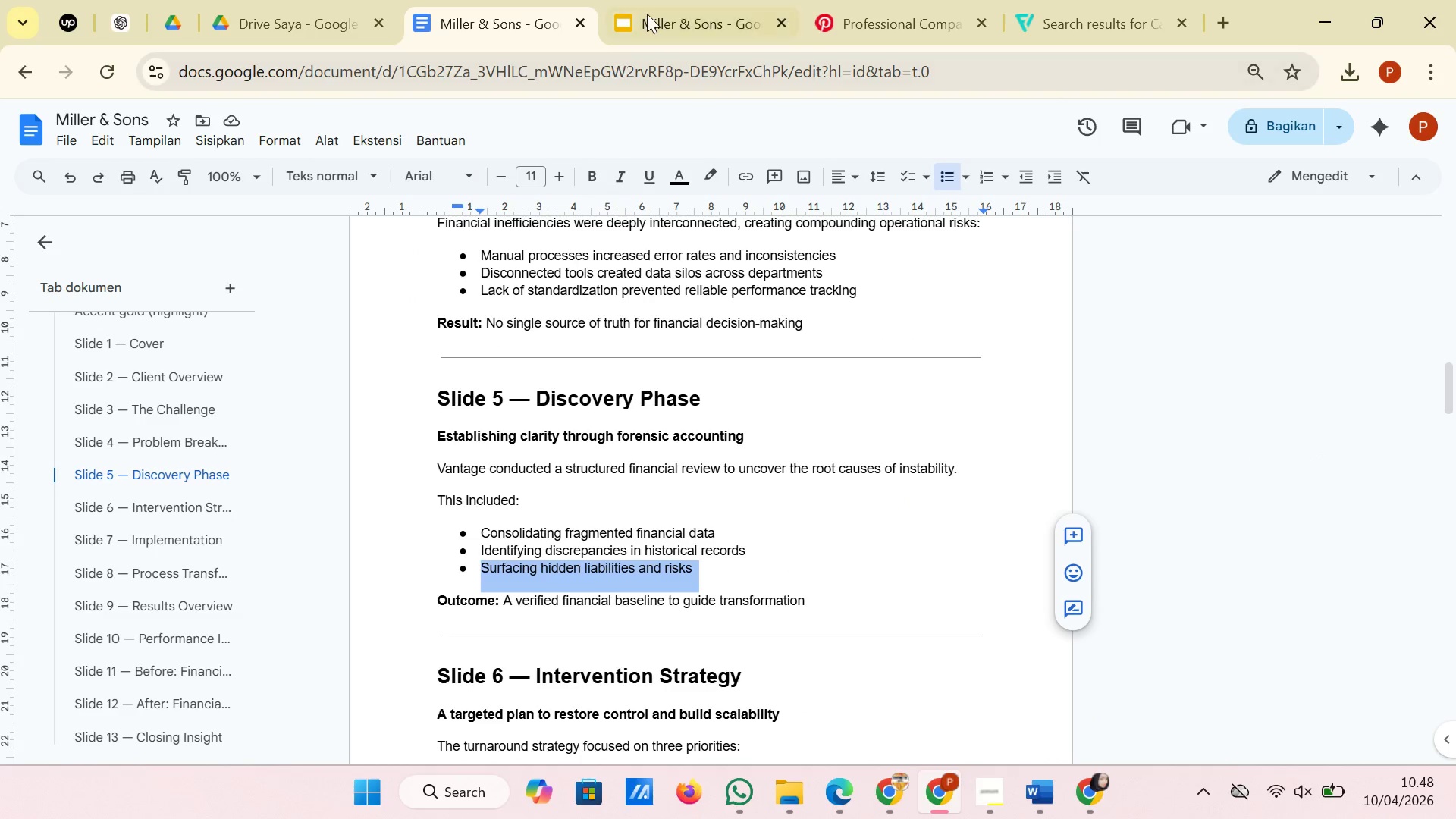 
left_click([647, 14])
 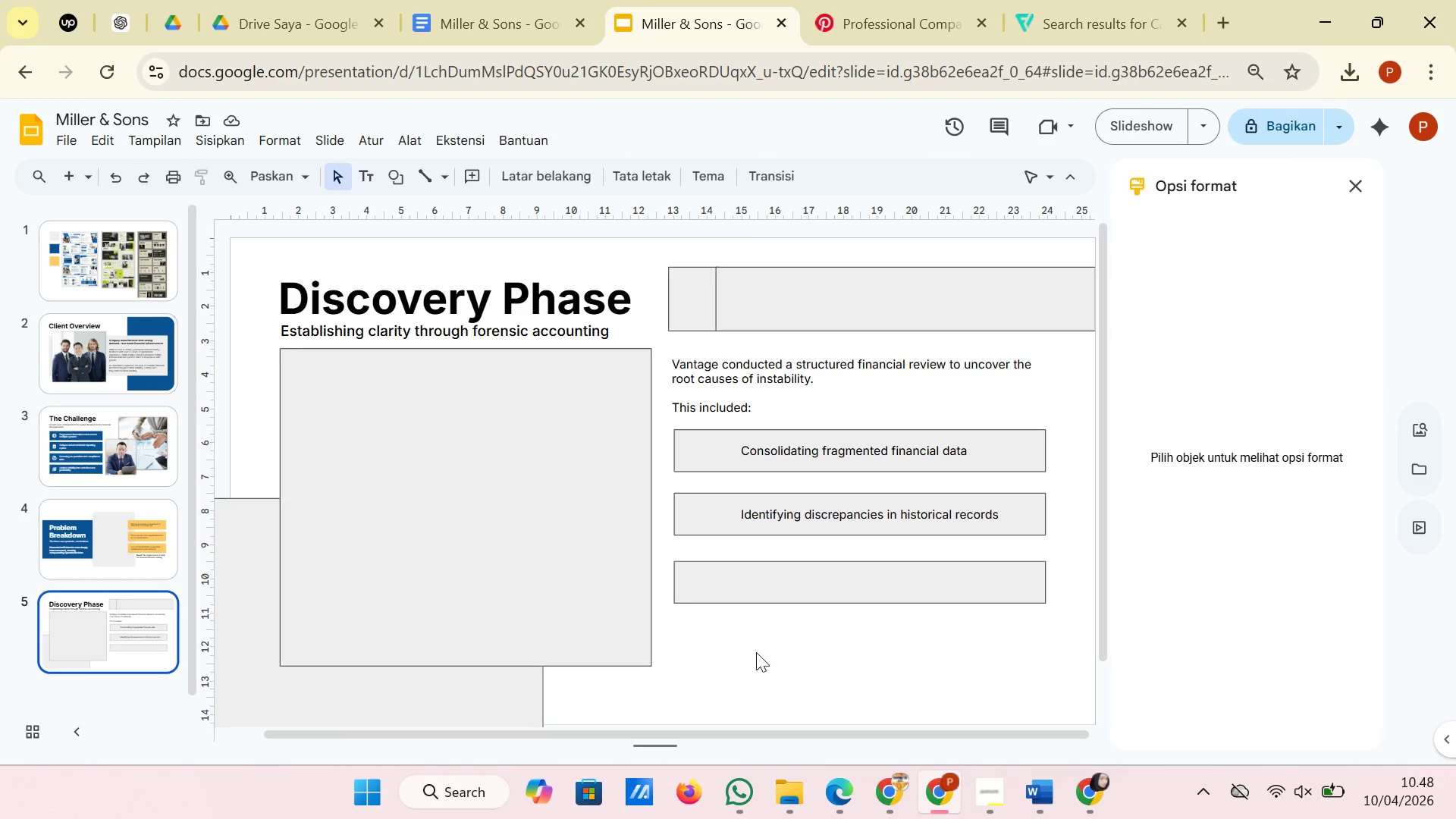 
right_click([756, 653])
 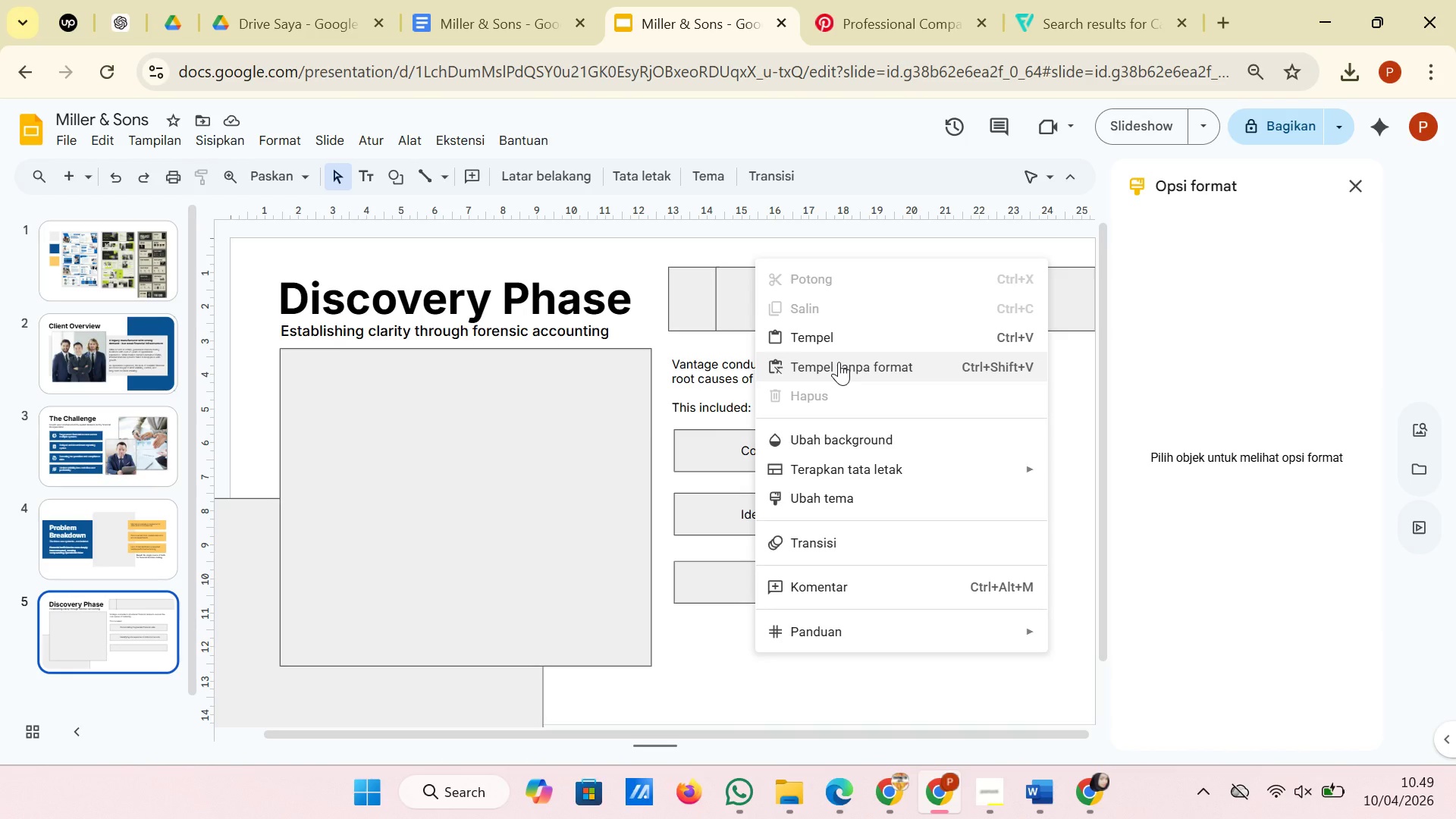 
left_click([839, 362])
 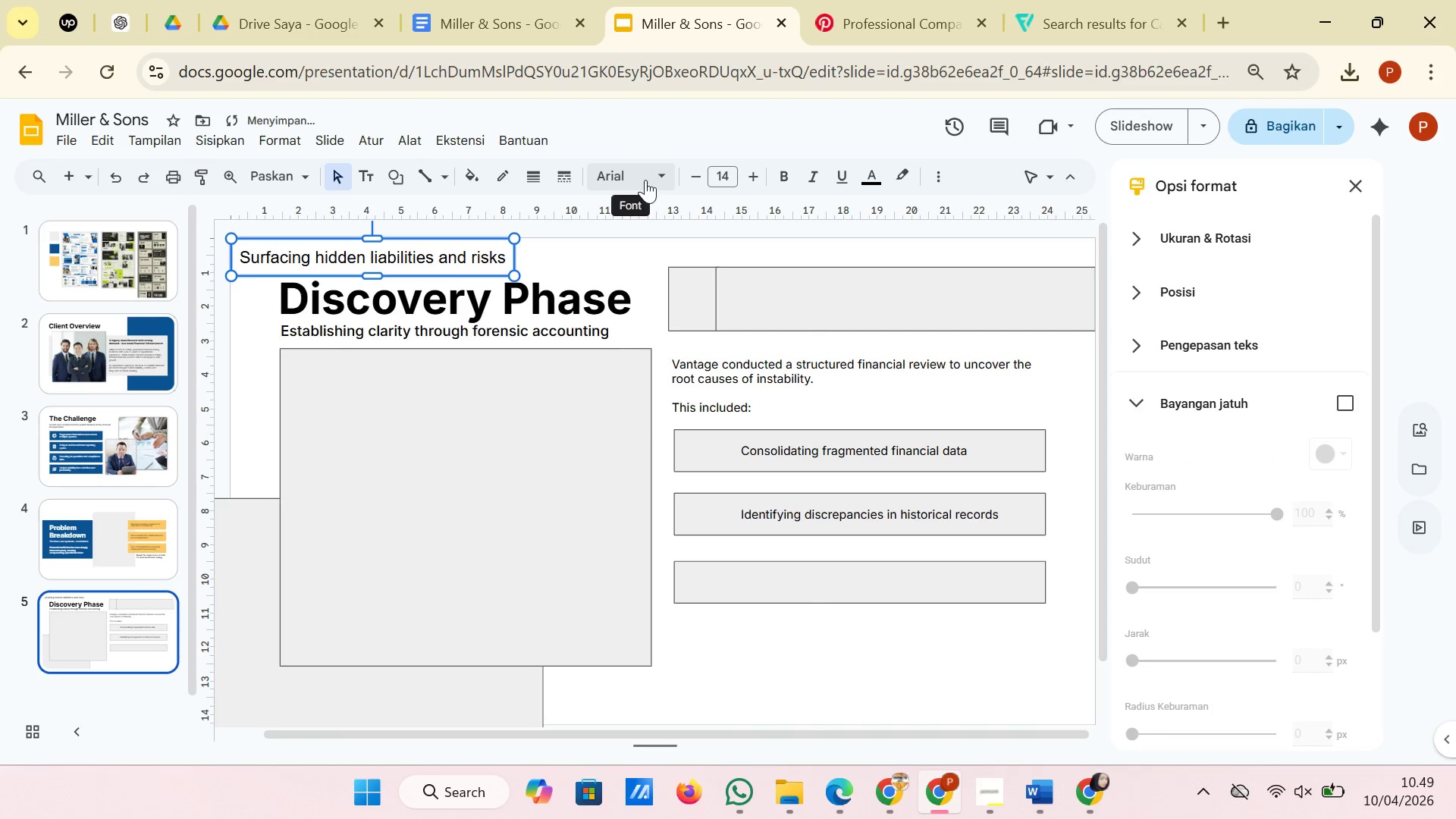 
left_click([645, 180])
 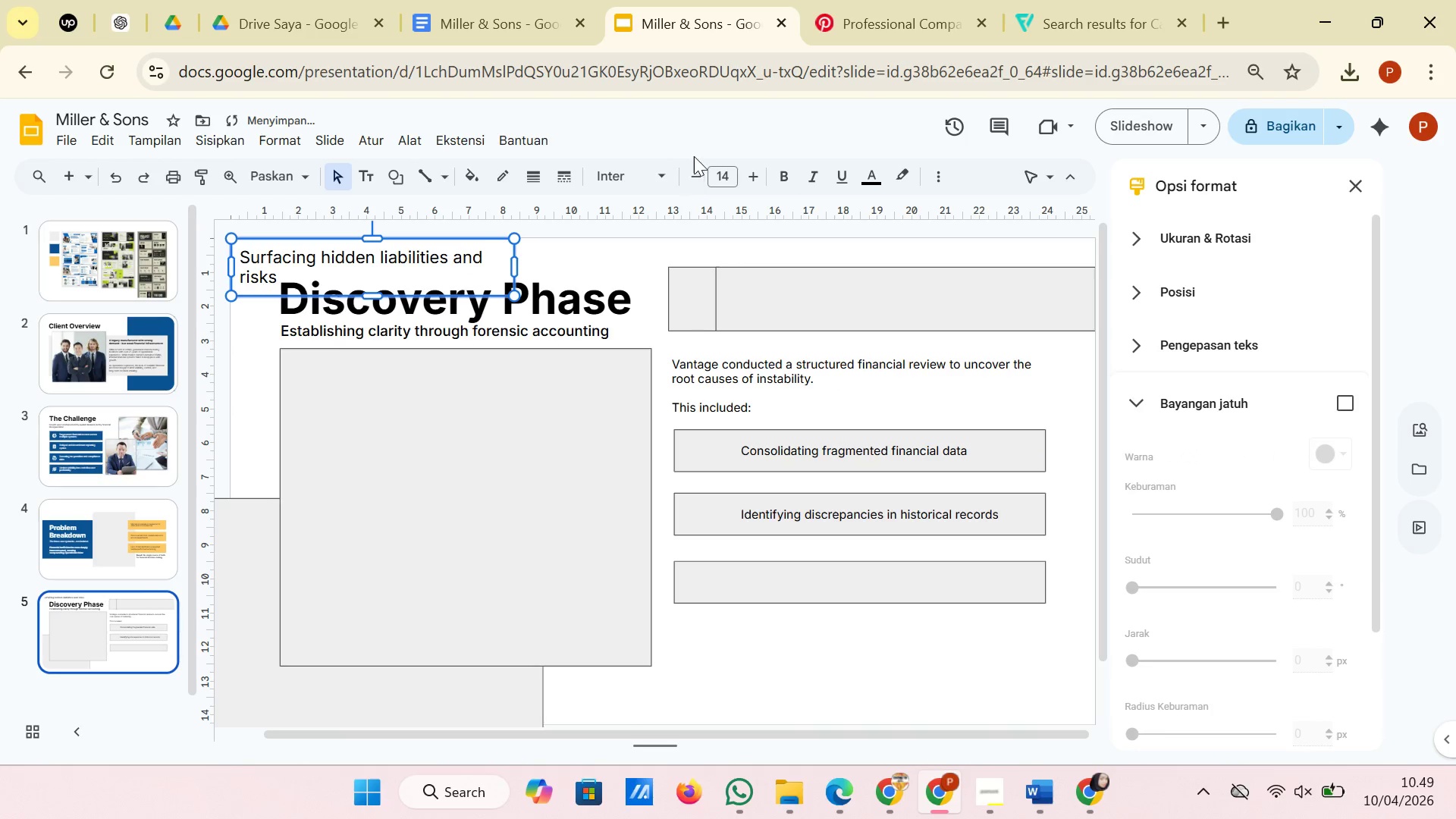 
double_click([704, 176])
 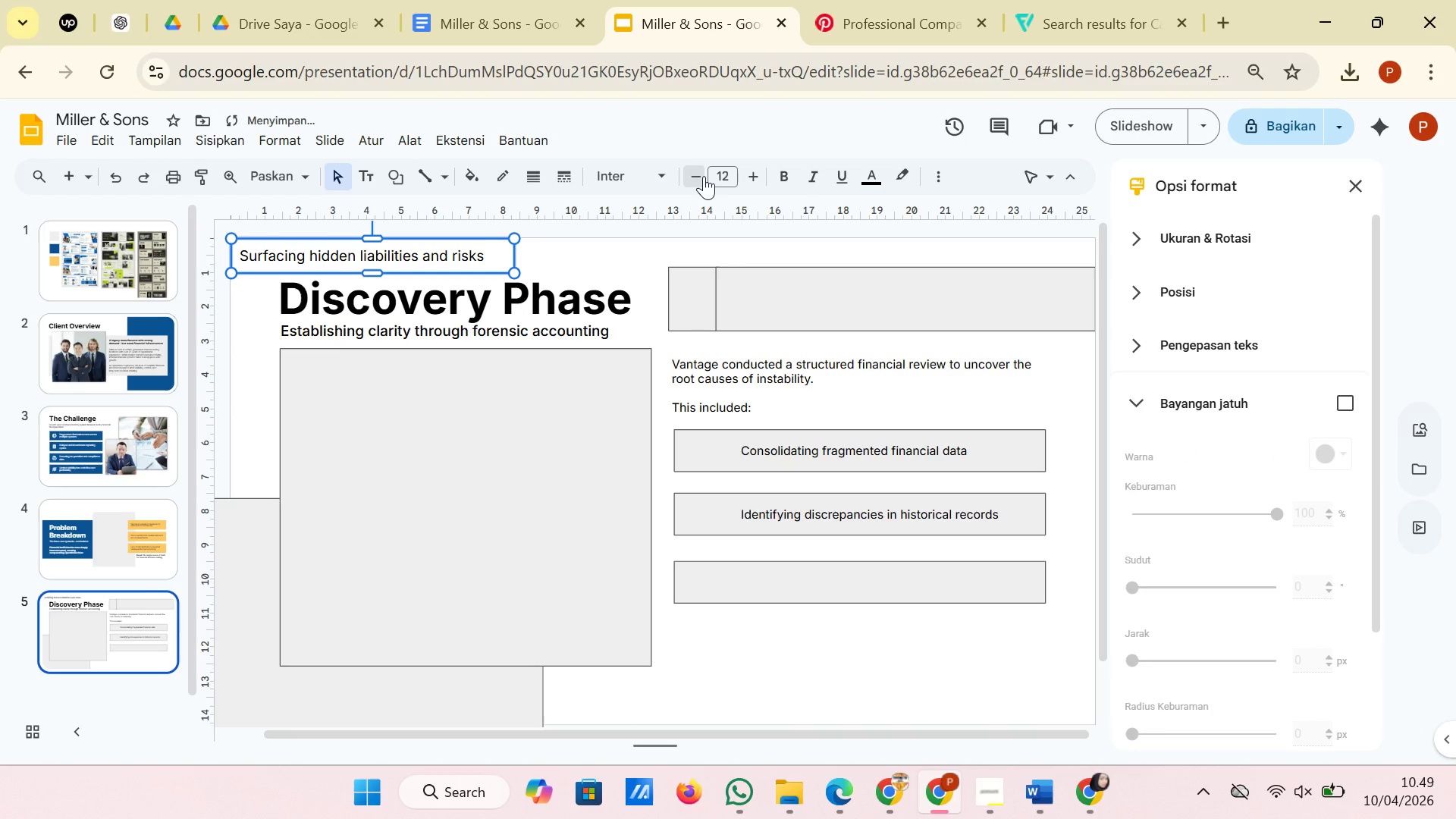 
left_click([704, 176])
 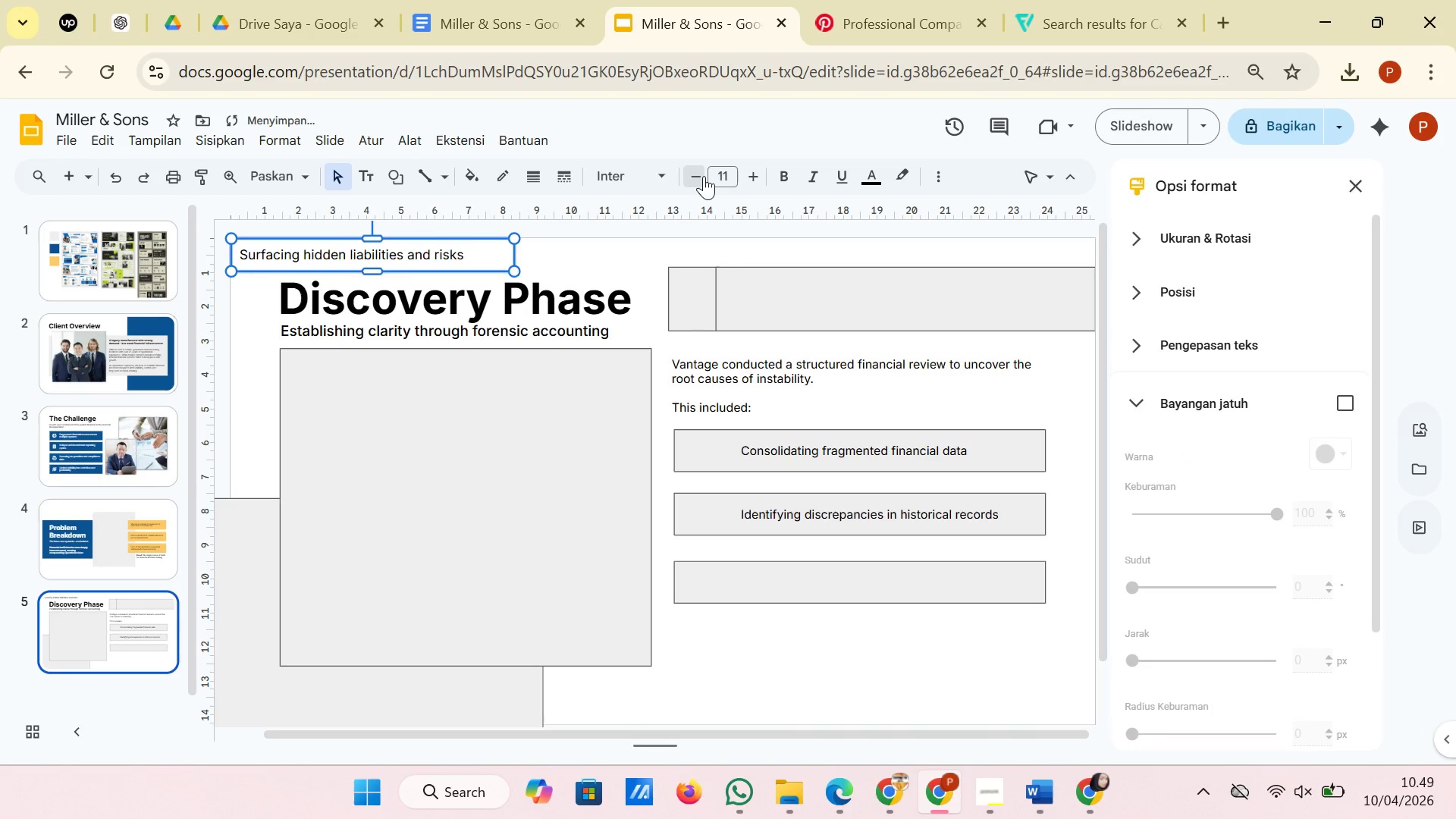 
left_click([704, 176])
 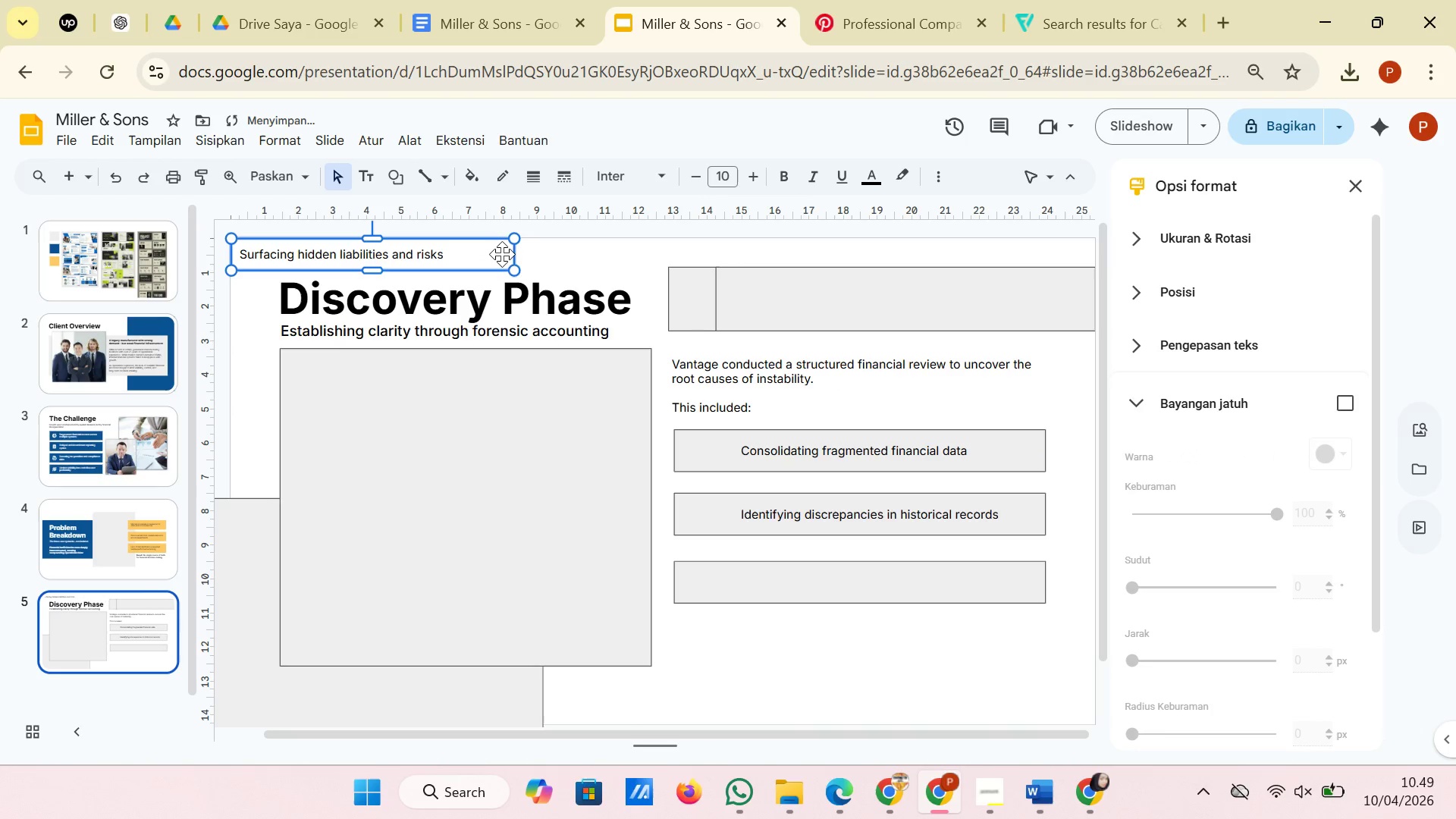 
left_click_drag(start_coordinate=[501, 254], to_coordinate=[1006, 582])
 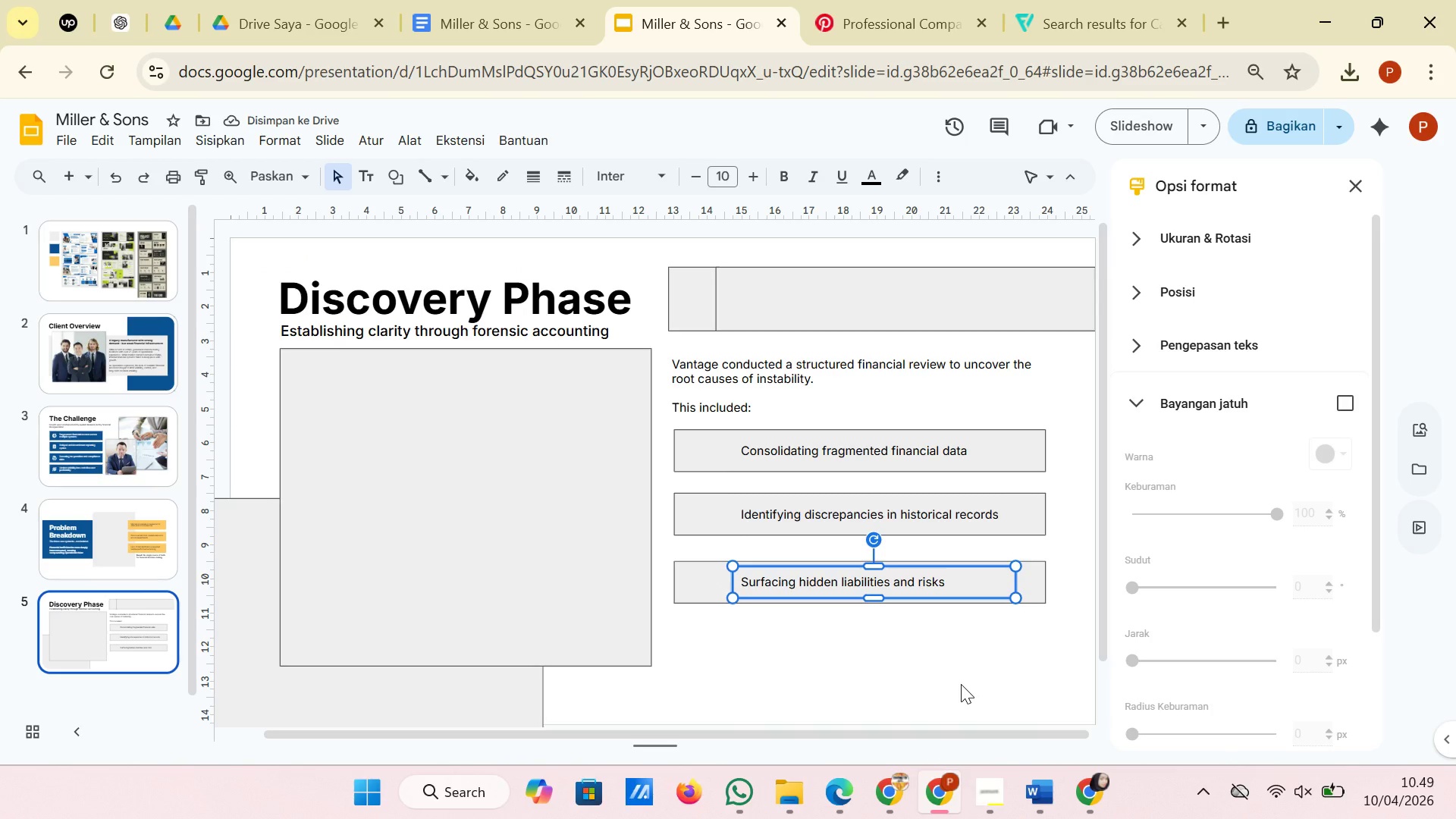 
left_click([961, 684])
 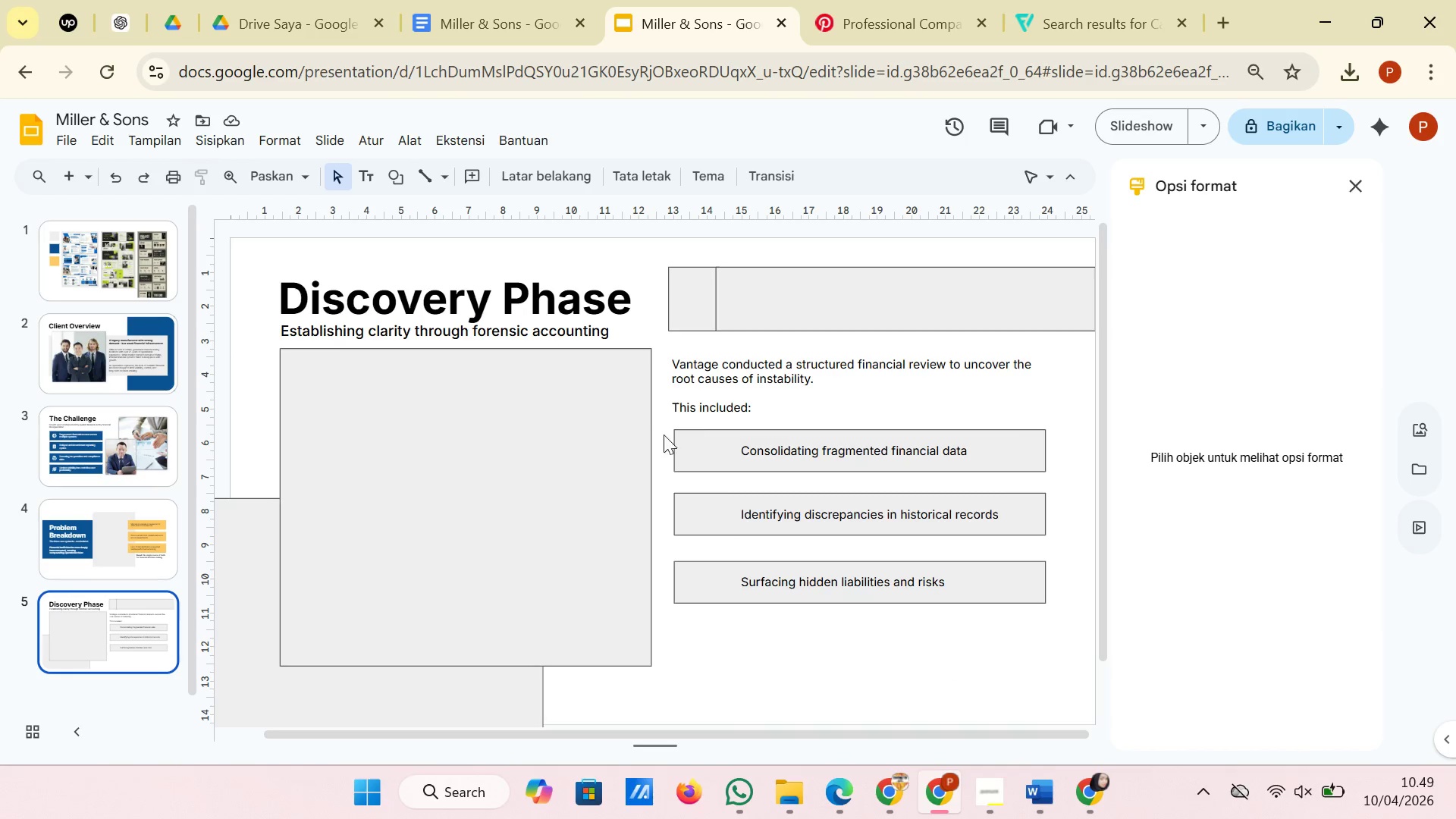 
wait(7.2)
 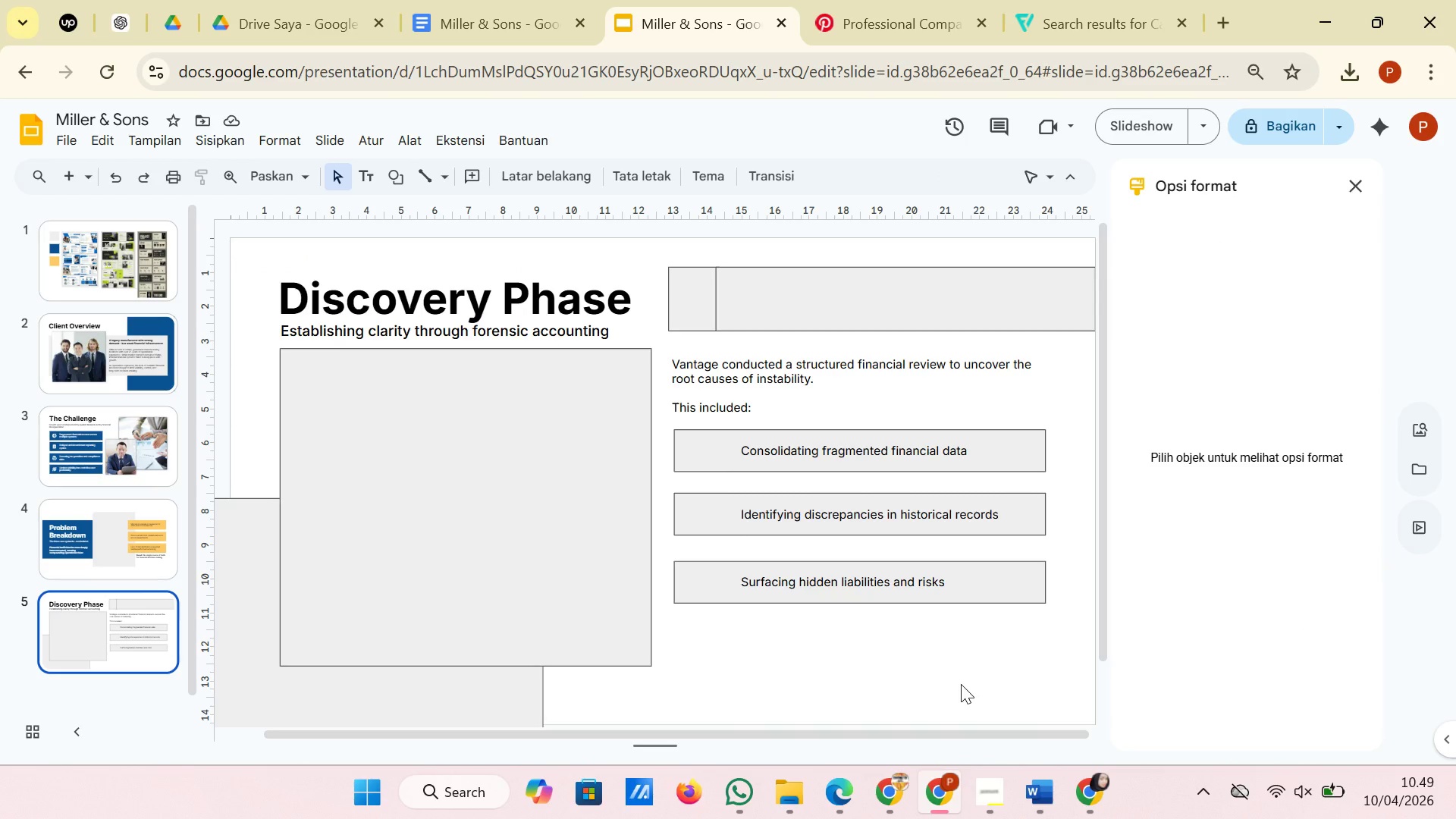 
left_click_drag(start_coordinate=[661, 434], to_coordinate=[727, 599])
 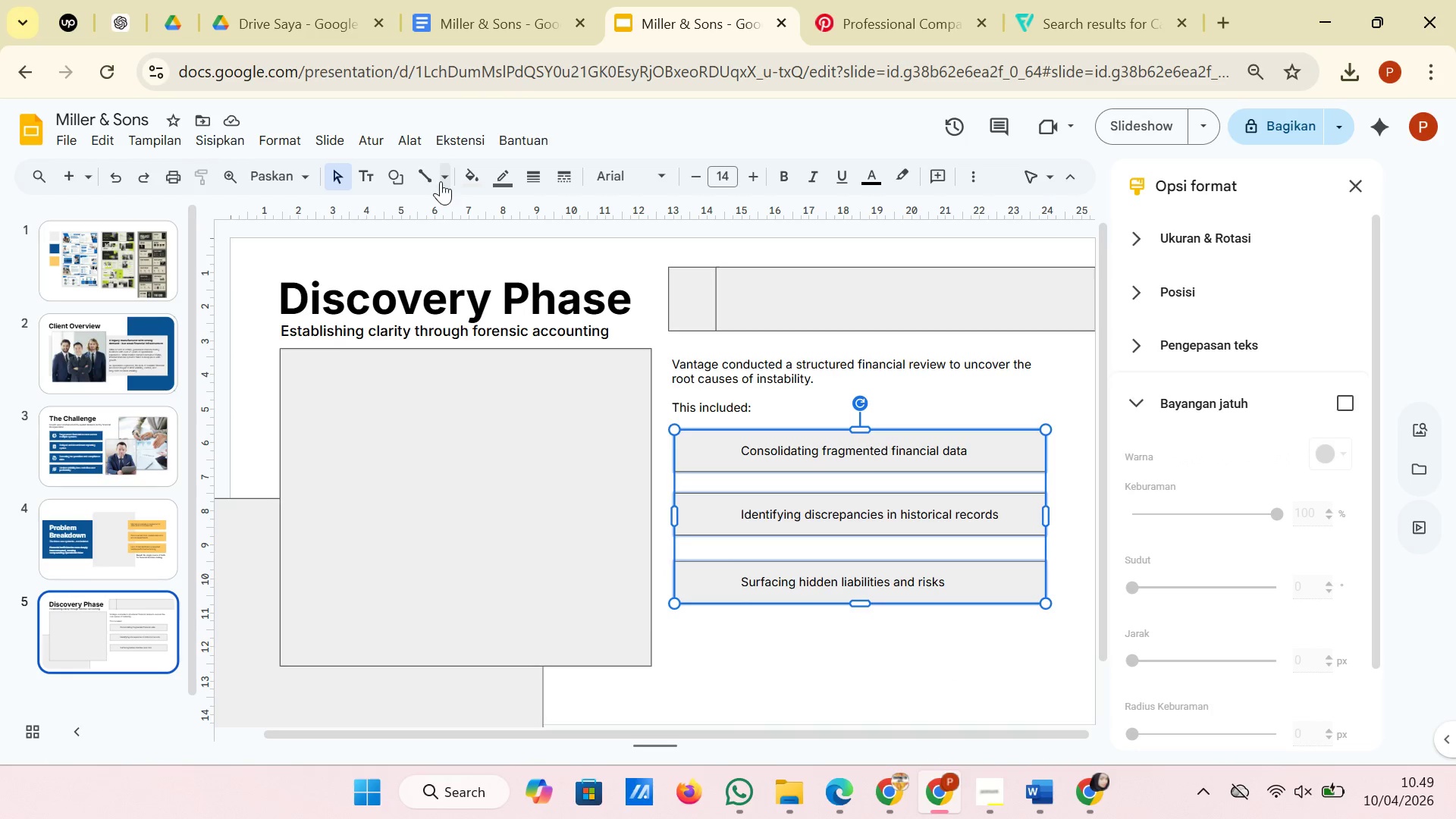 
left_click([491, 179])
 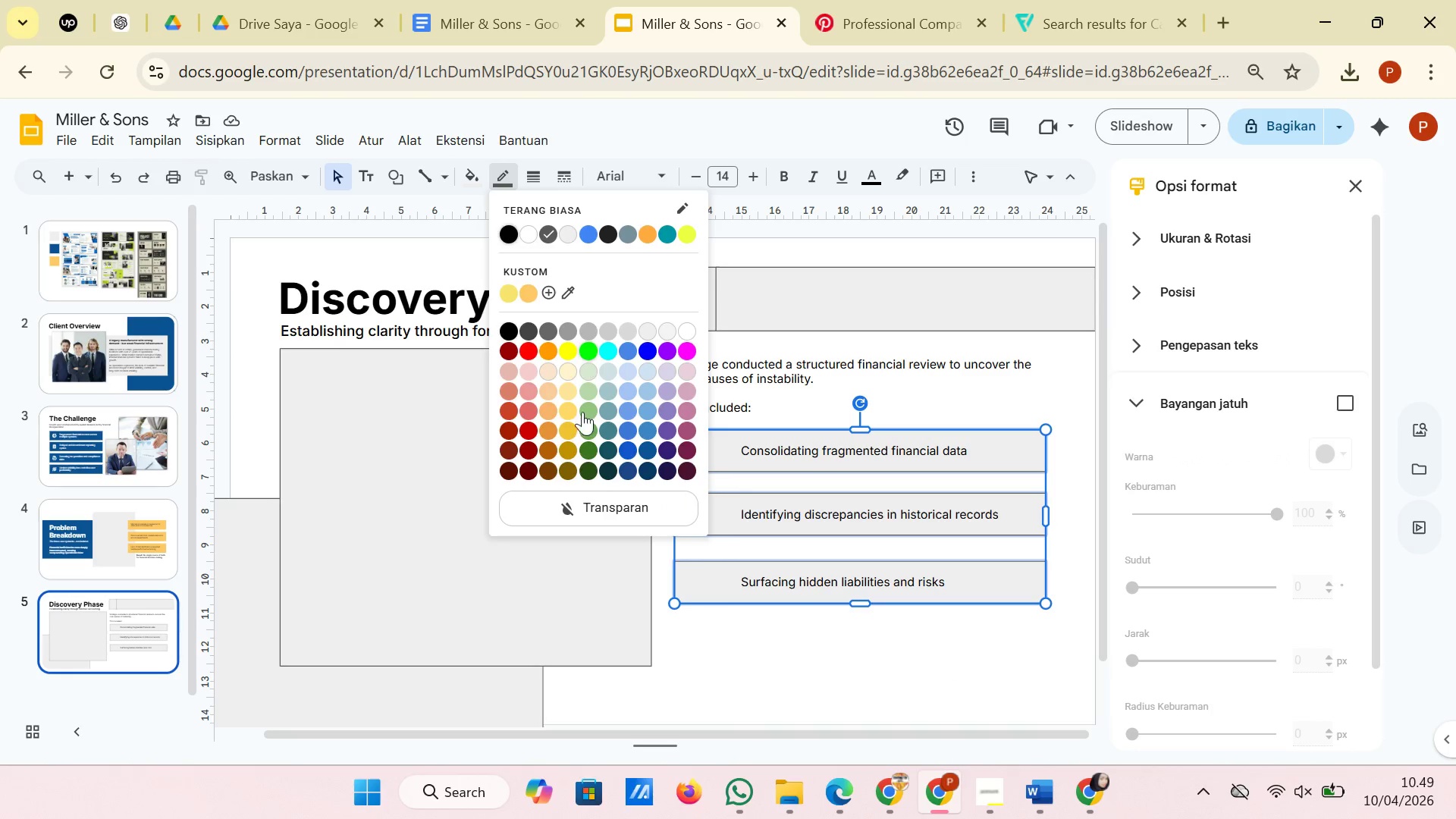 
left_click([607, 527])
 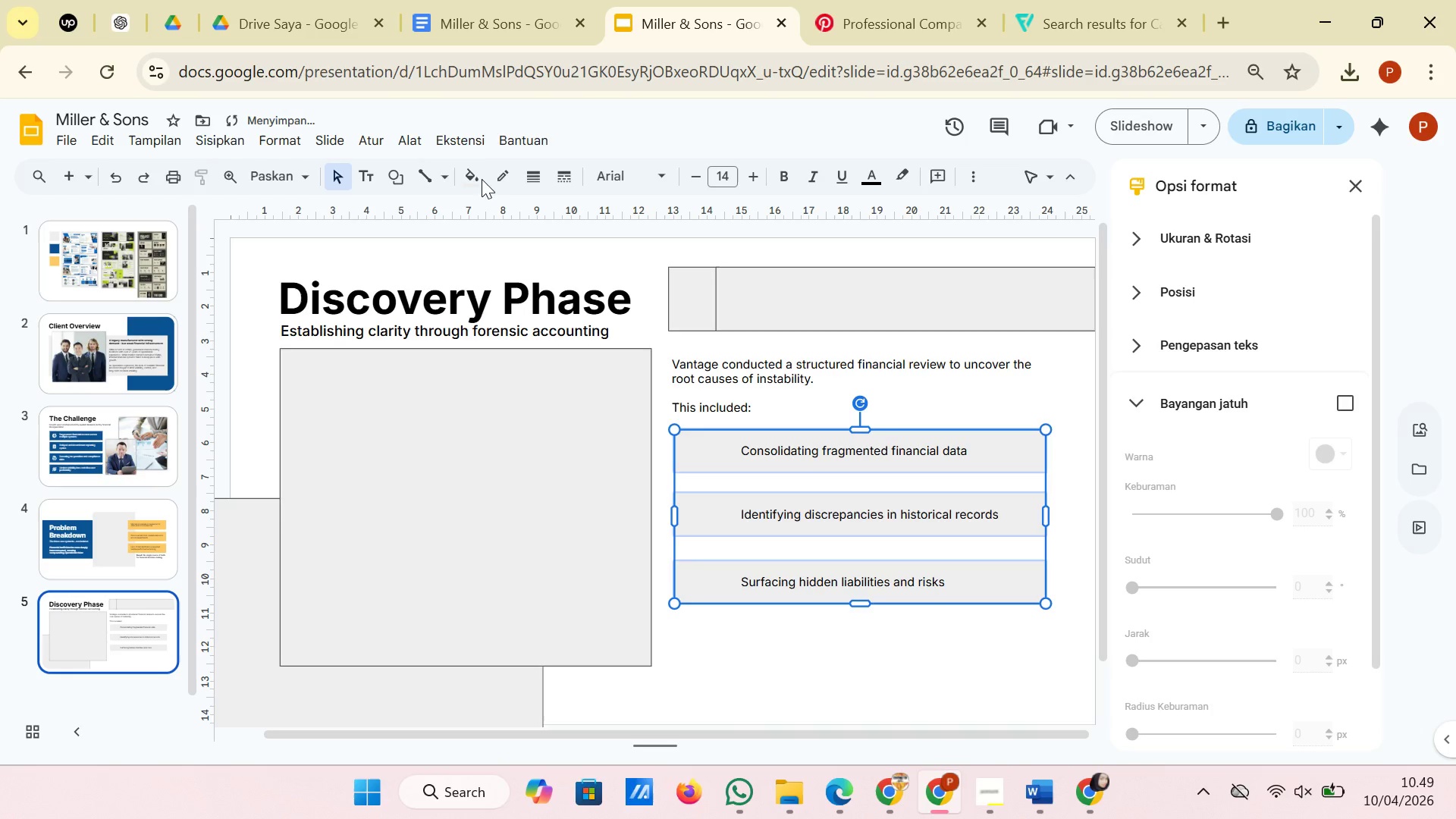 
left_click([479, 177])
 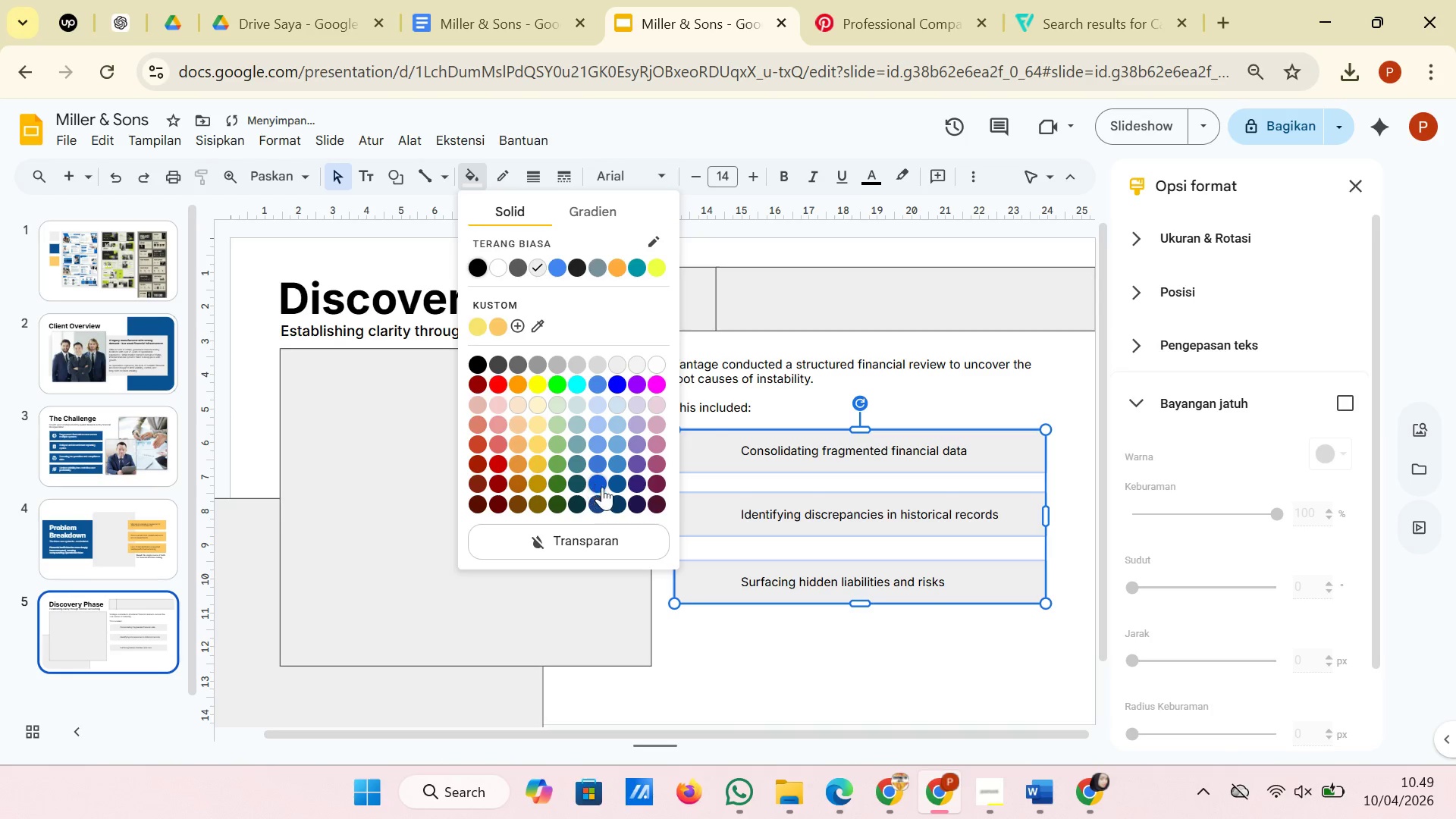 
mouse_move([603, 469])
 